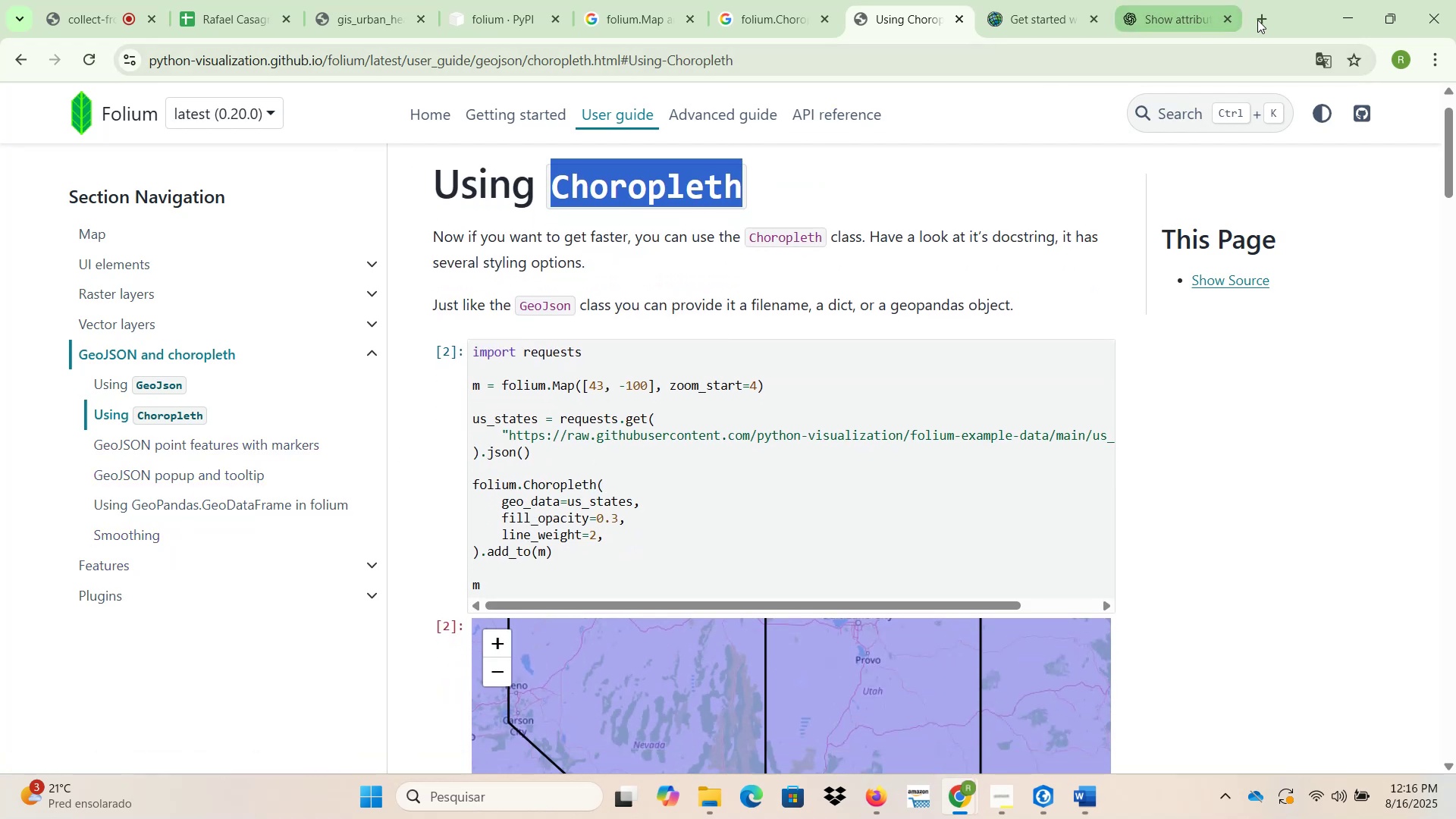 
key(Control+ControlLeft)
 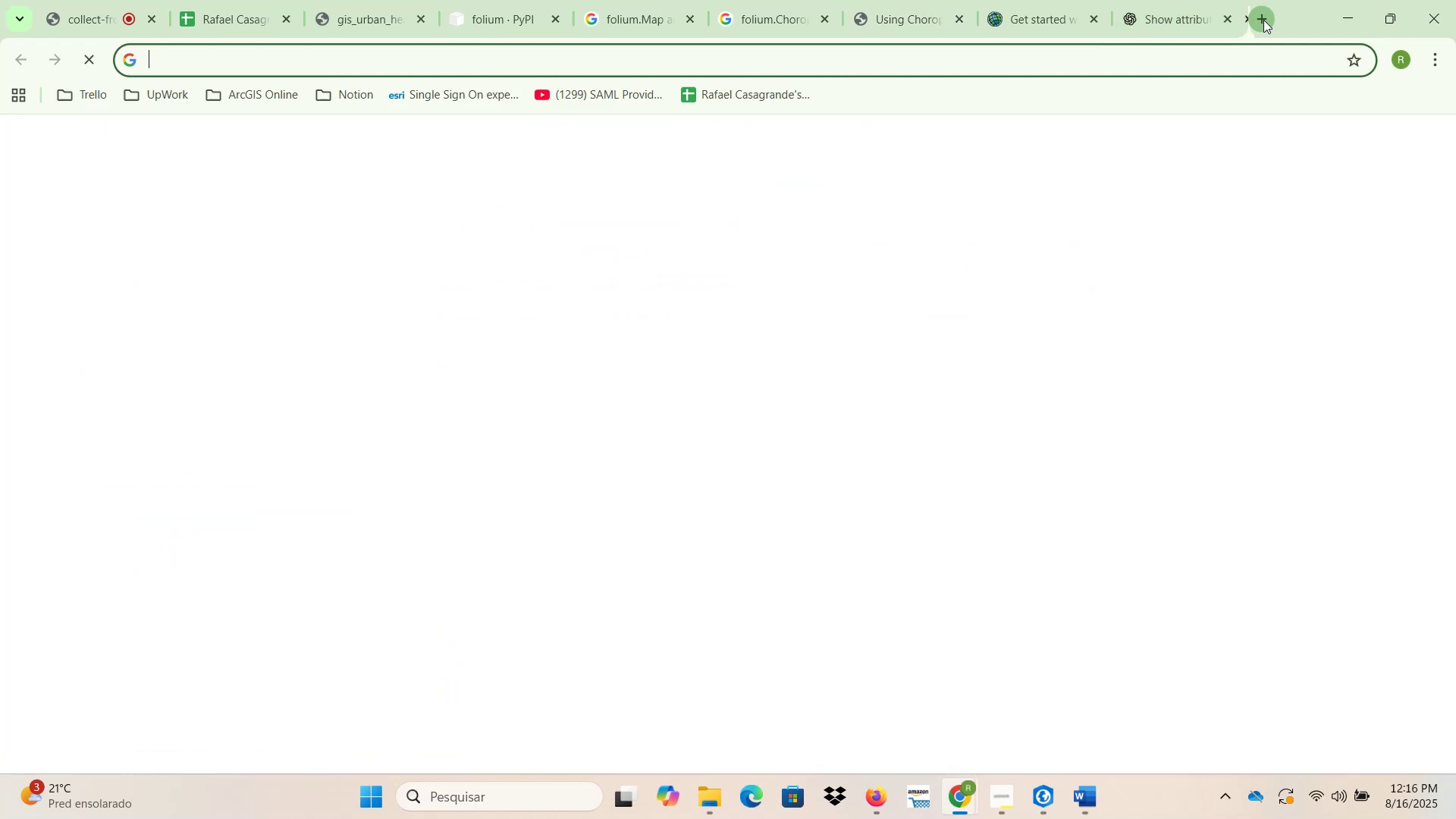 
key(Control+V)
 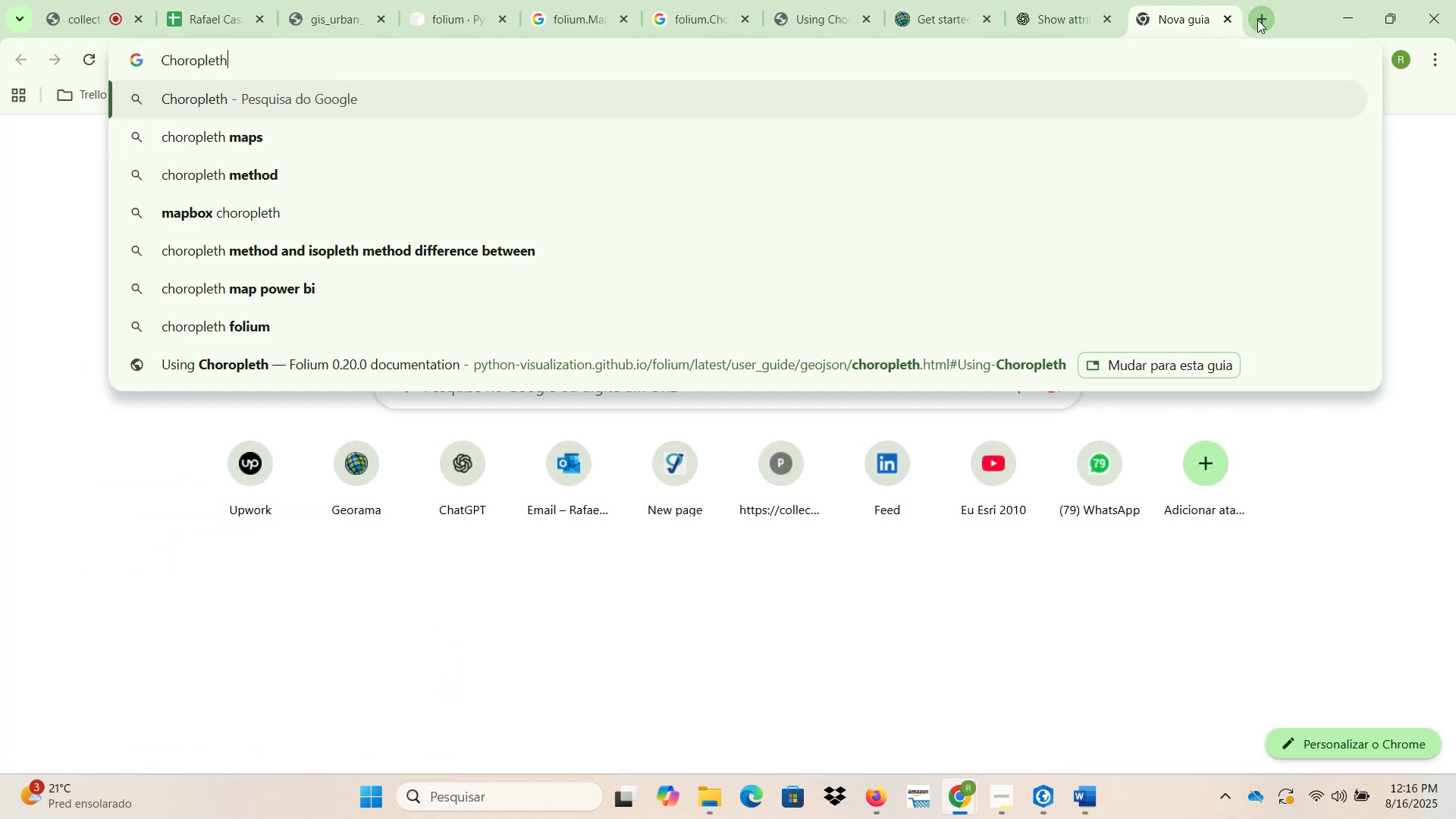 
type( key on)
 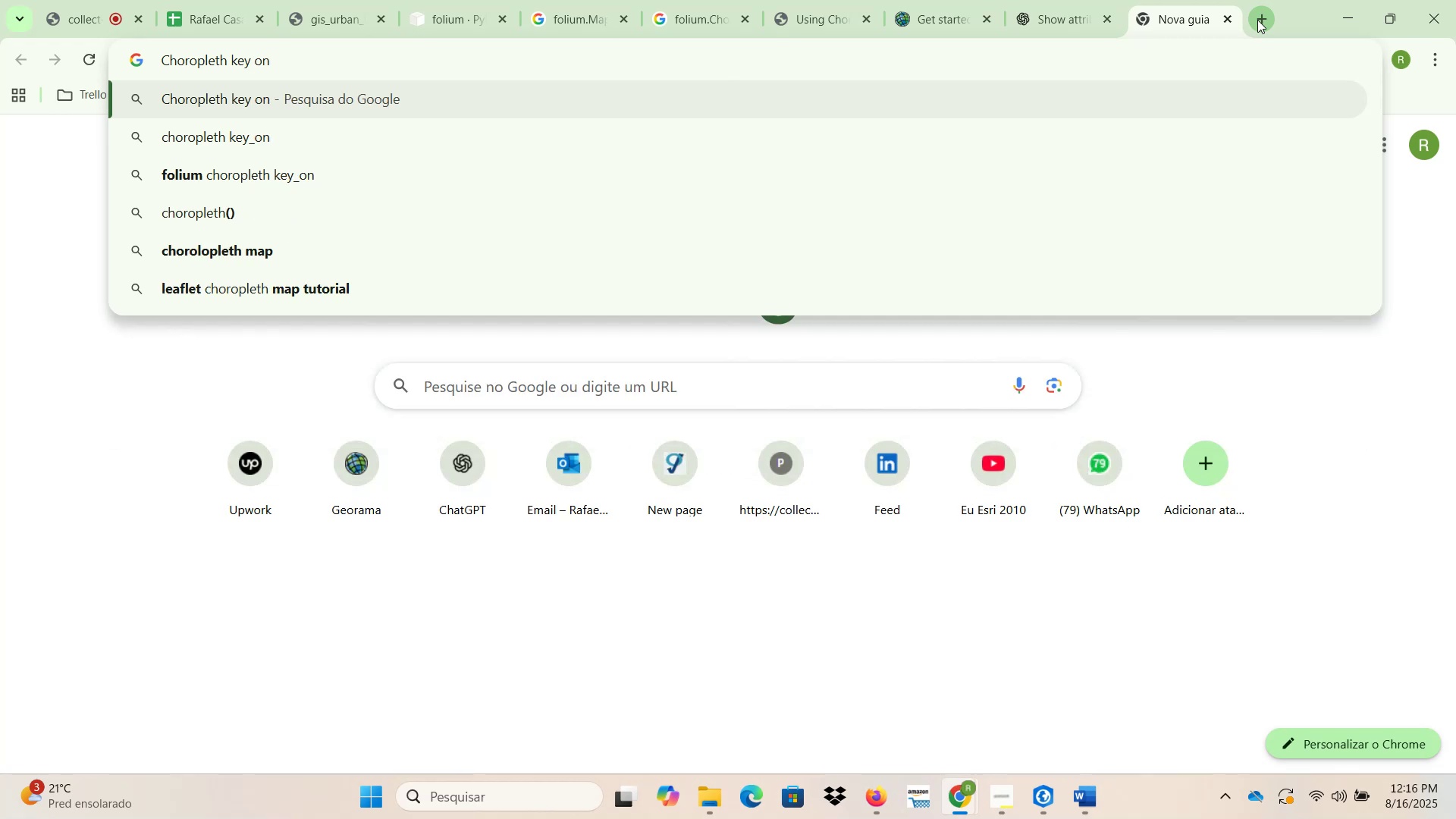 
key(Enter)
 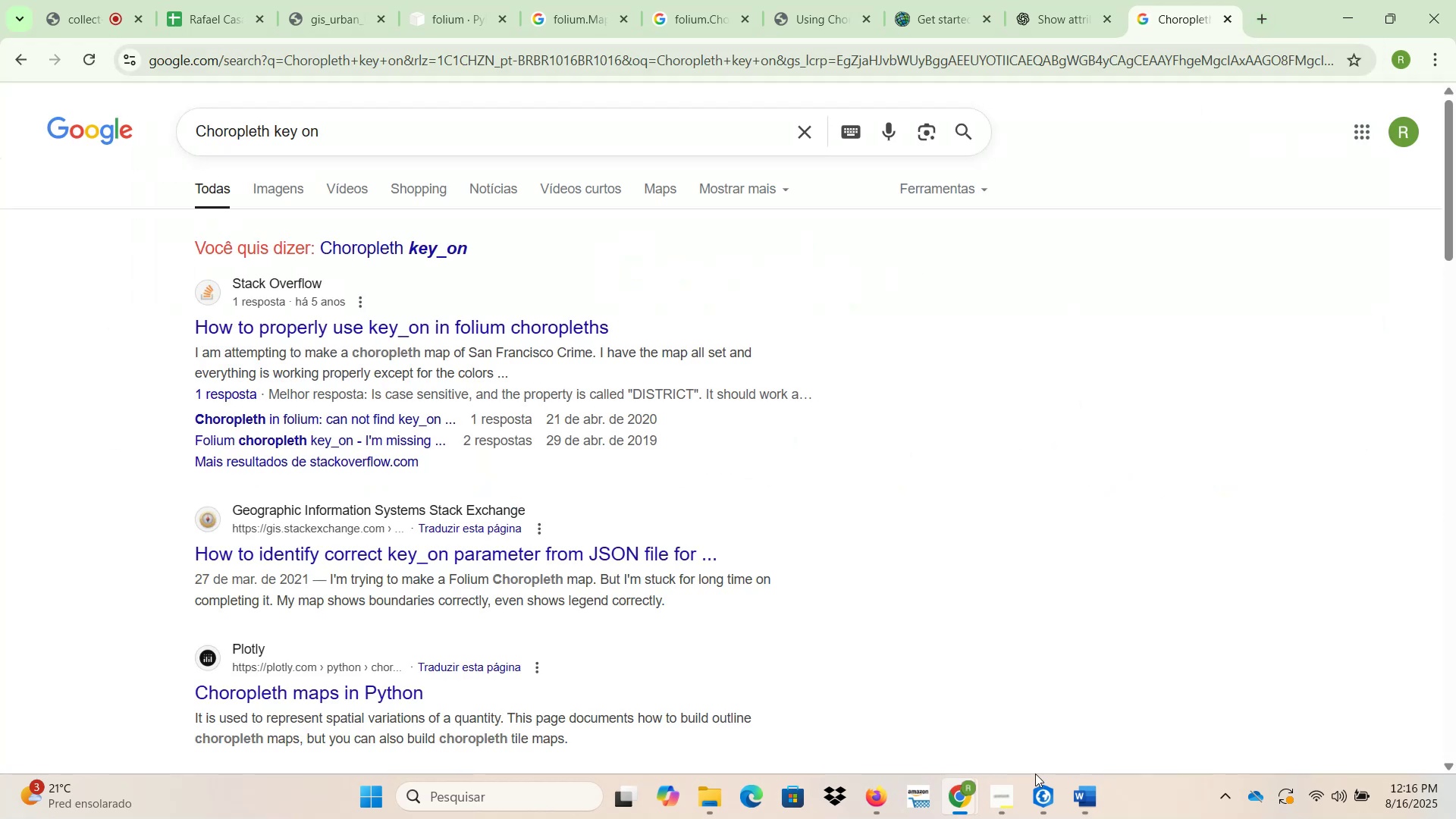 
left_click([1040, 808])
 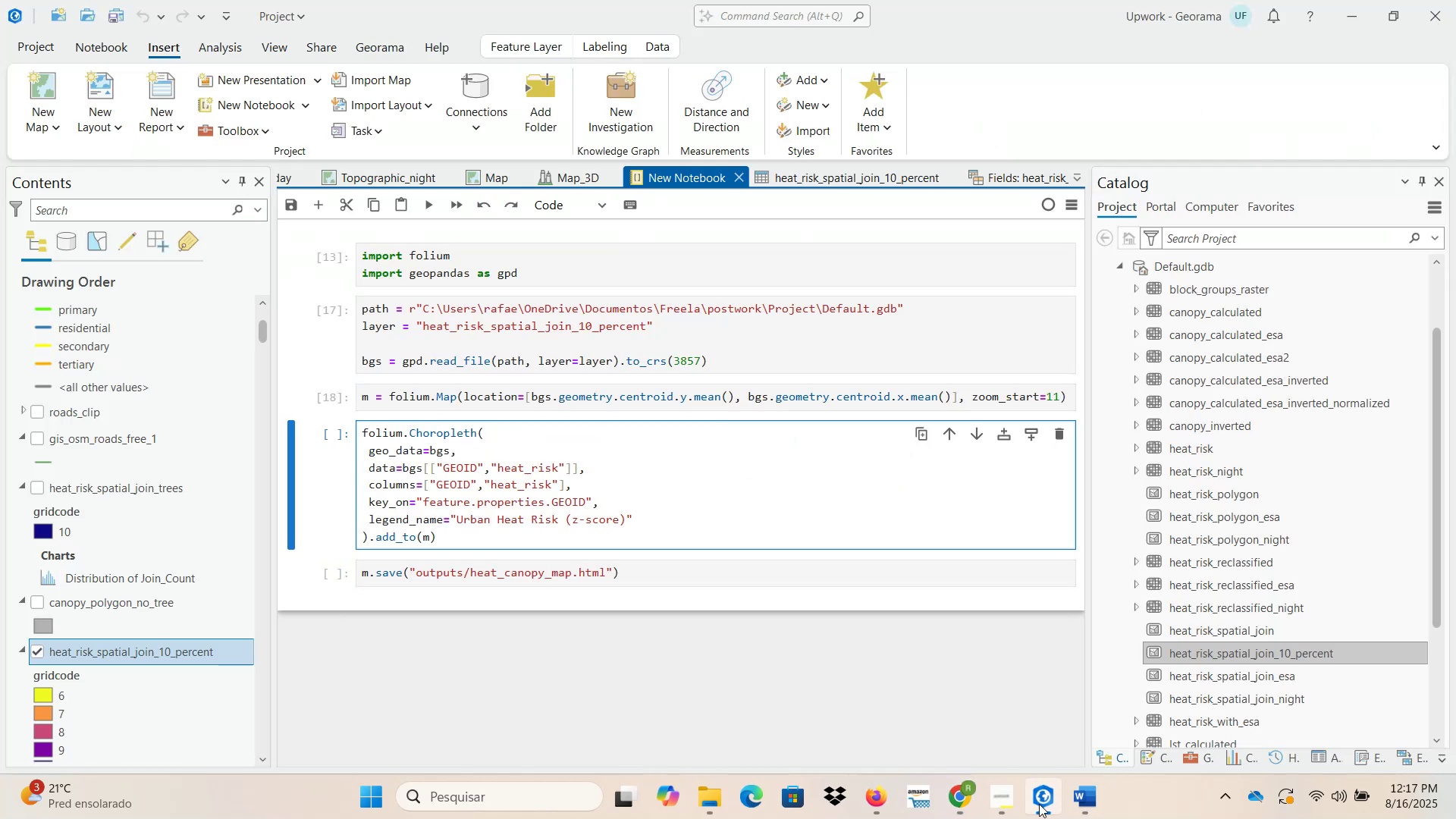 
left_click([1039, 804])
 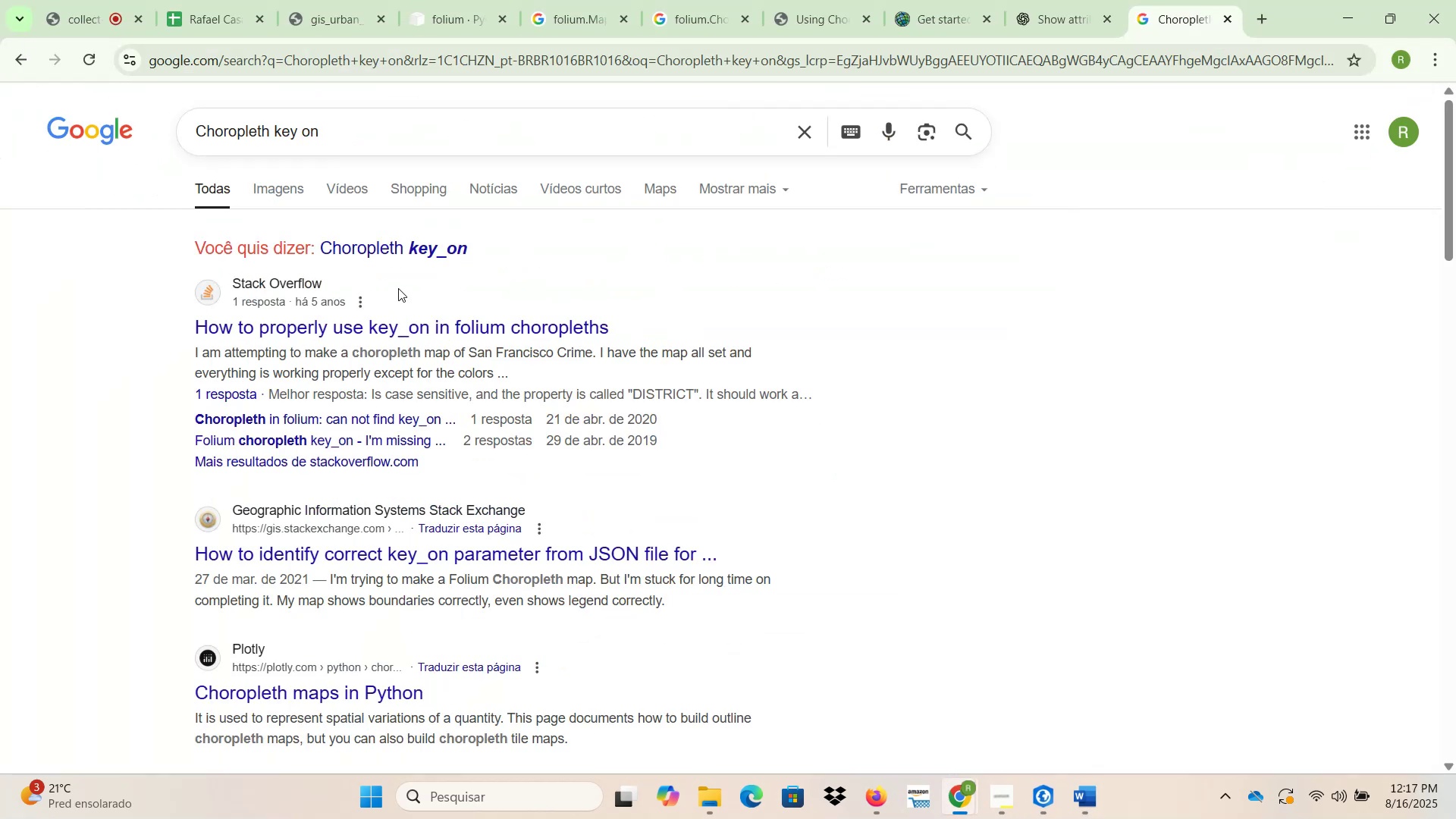 
left_click([408, 248])
 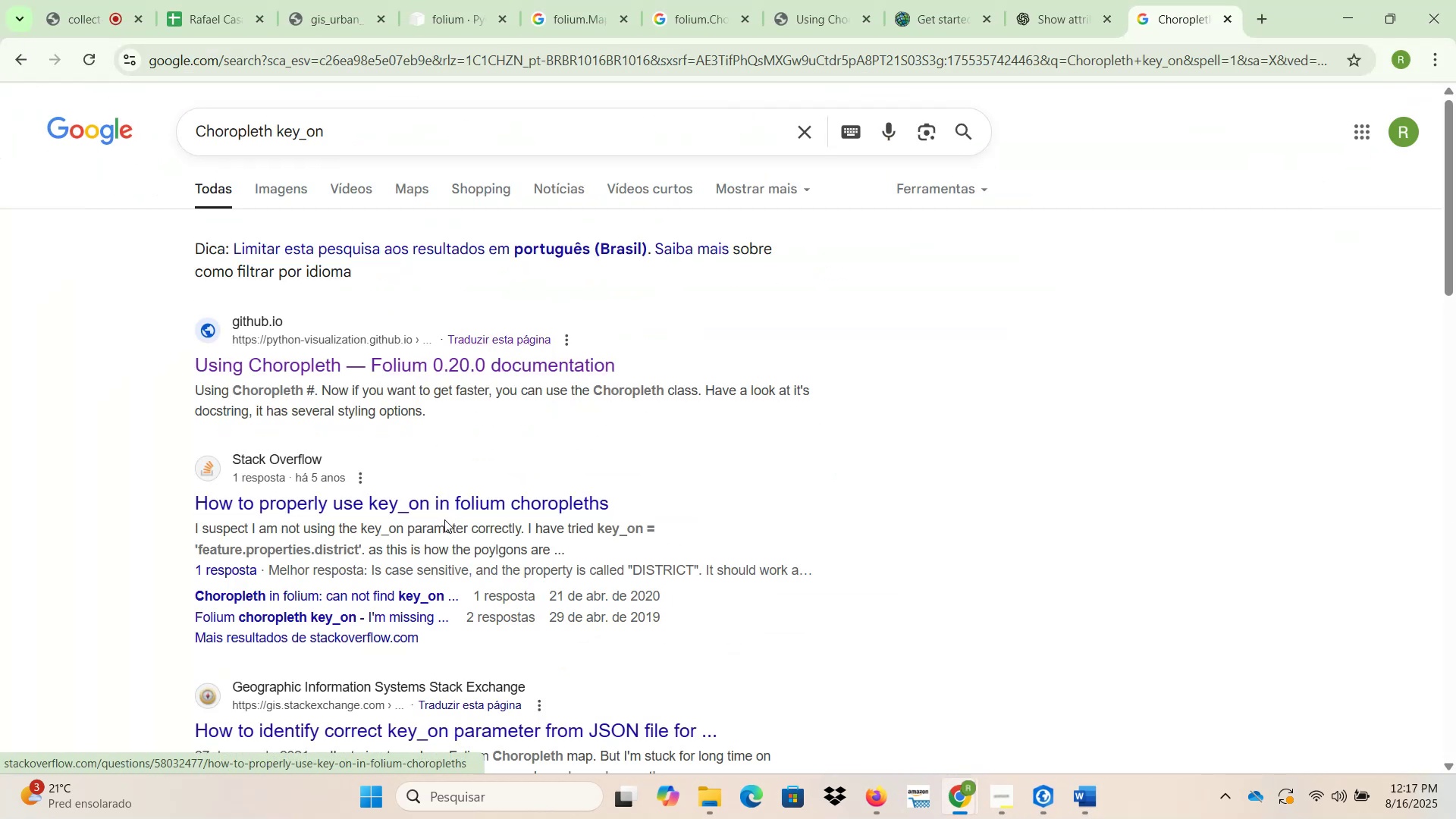 
right_click([463, 509])
 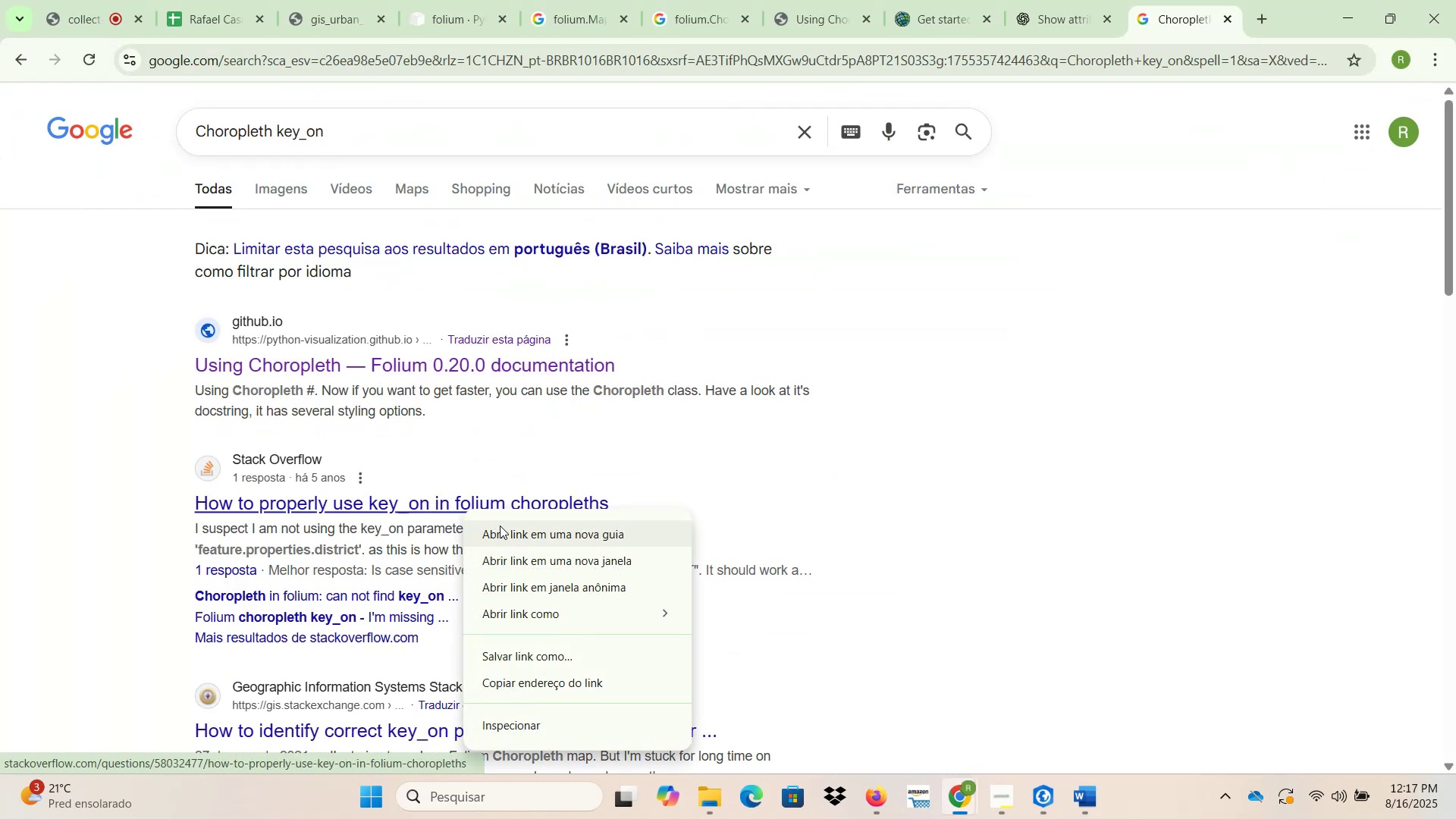 
left_click([504, 531])
 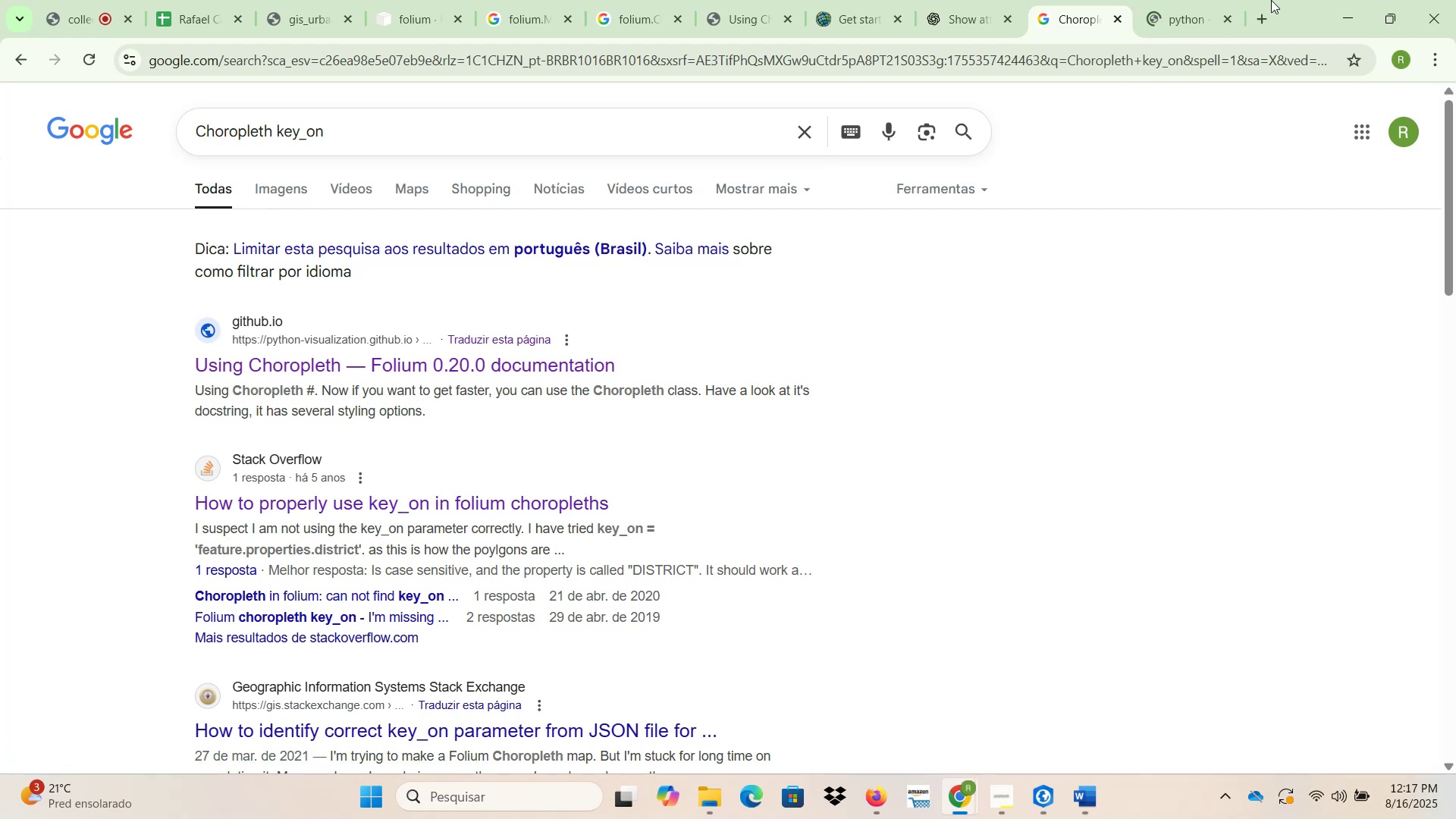 
left_click([1210, 0])
 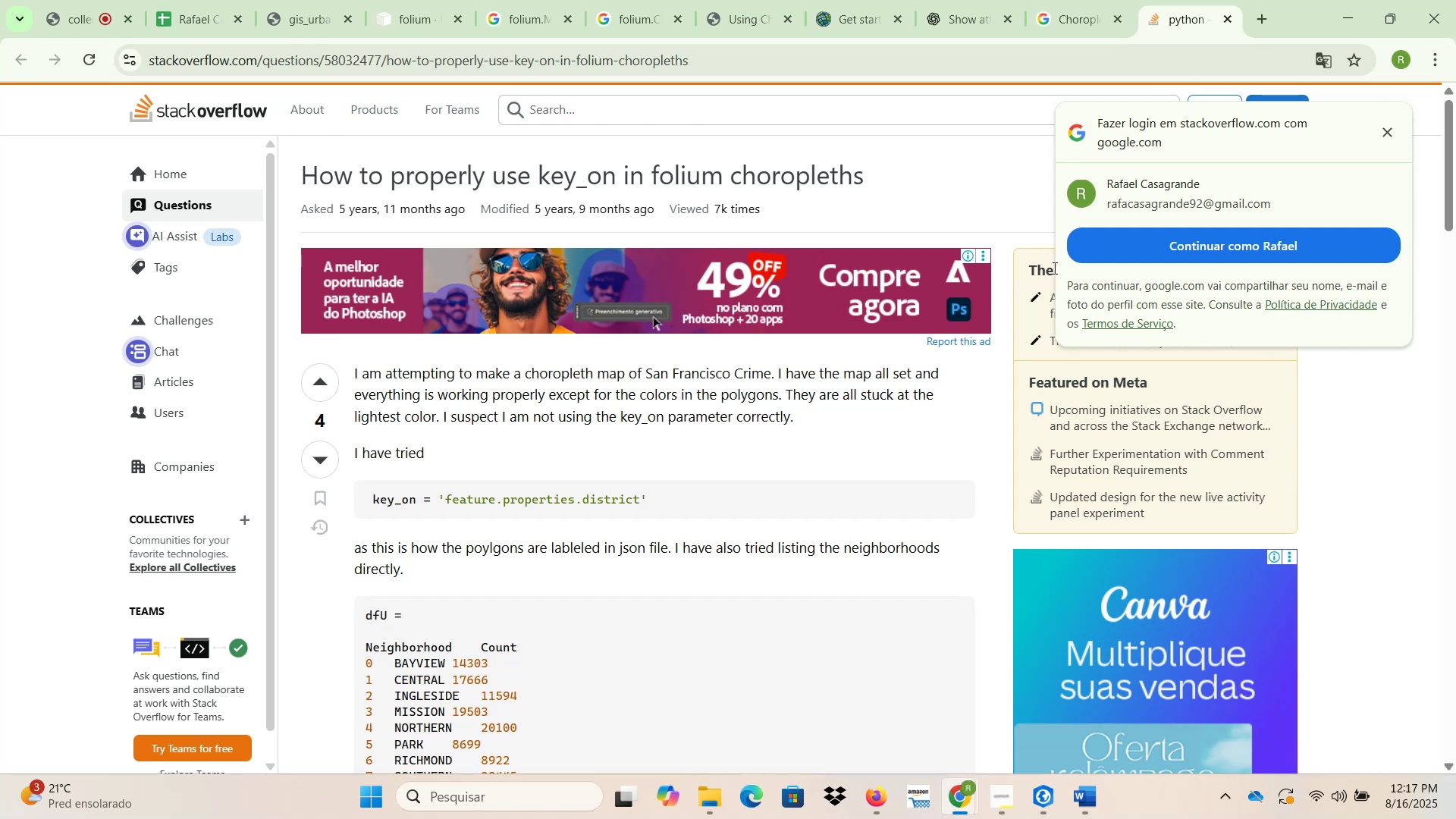 
wait(15.69)
 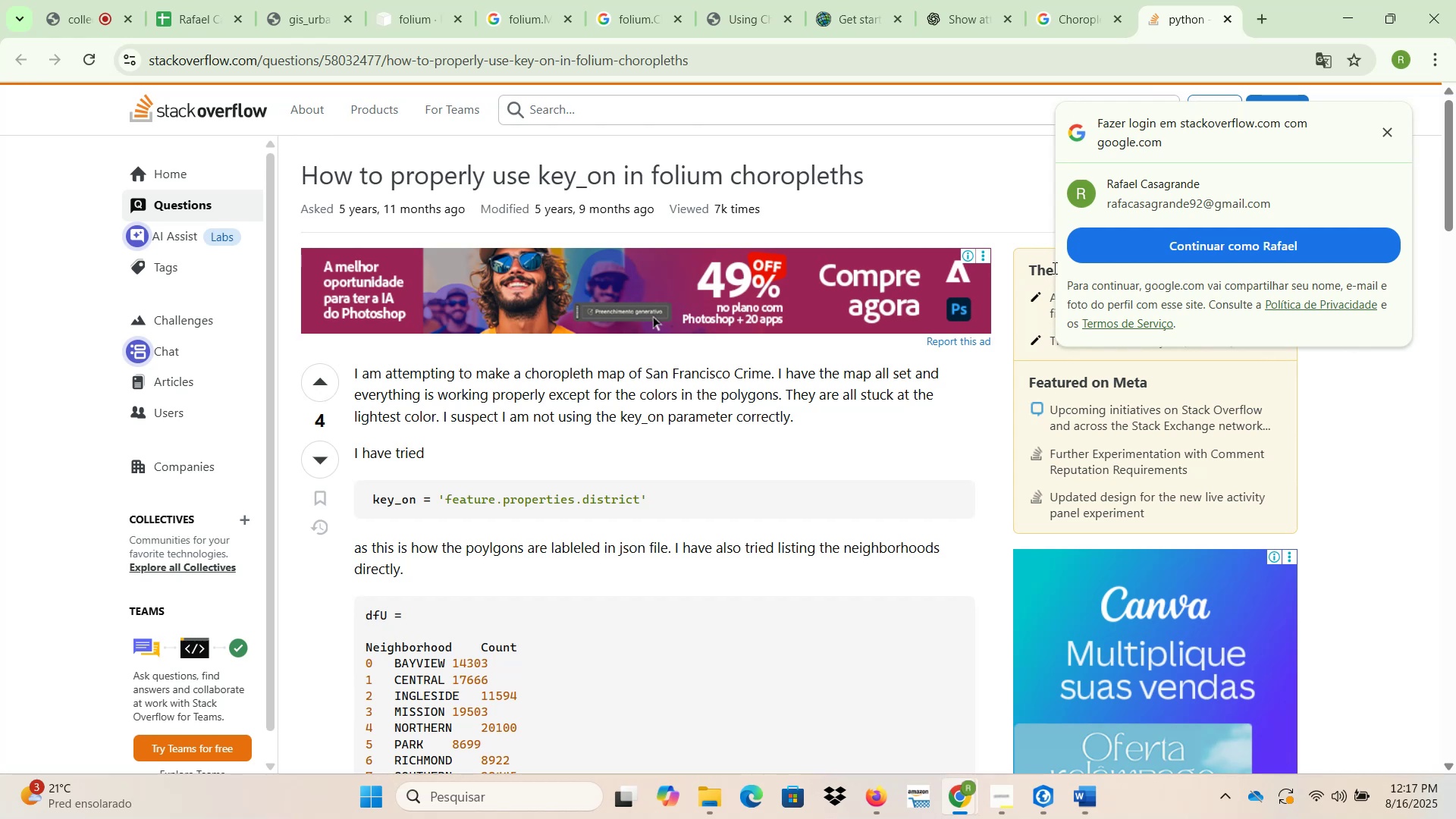 
scroll: coordinate [568, 516], scroll_direction: down, amount: 7.0
 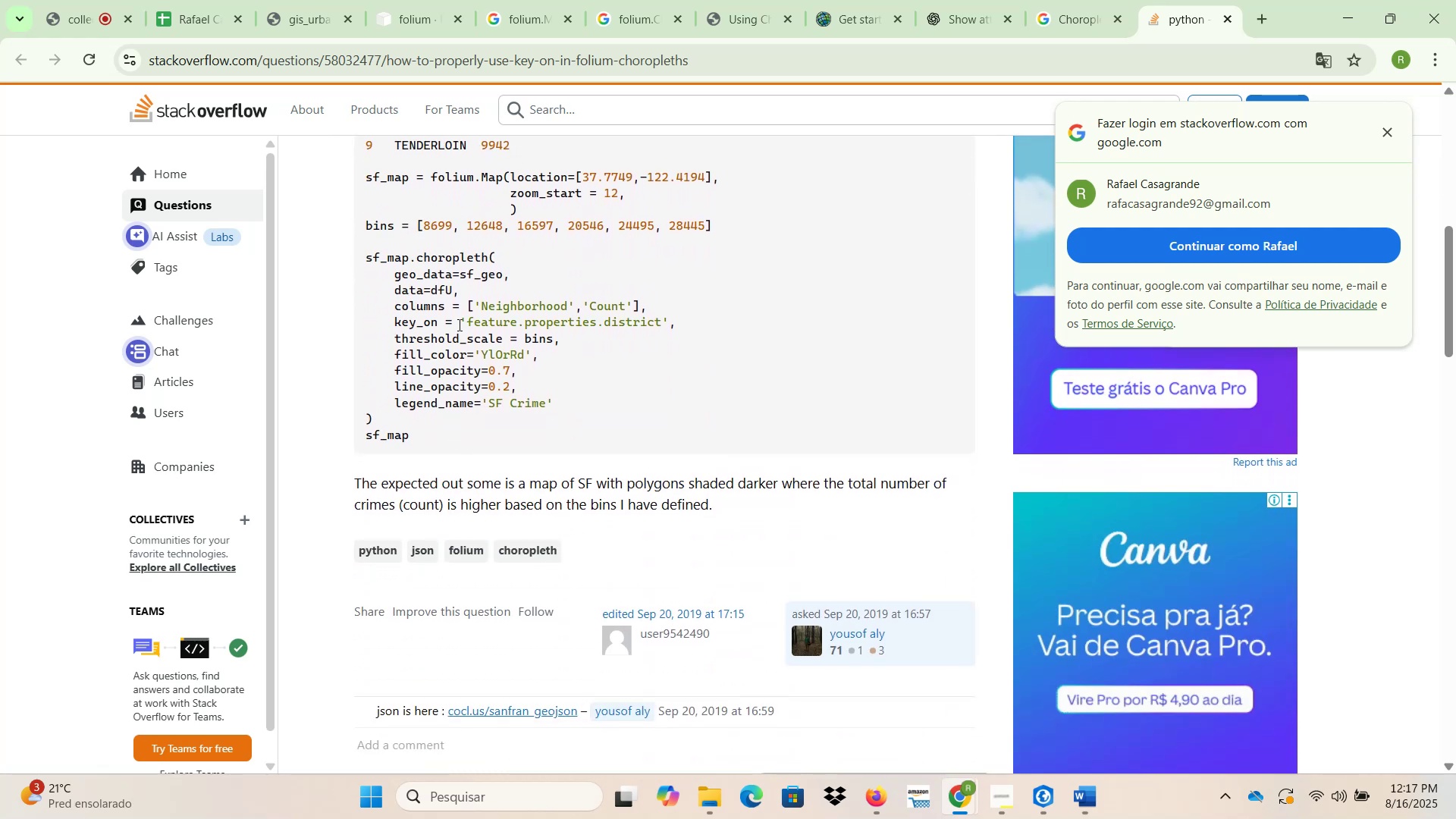 
scroll: coordinate [566, 417], scroll_direction: up, amount: 3.0
 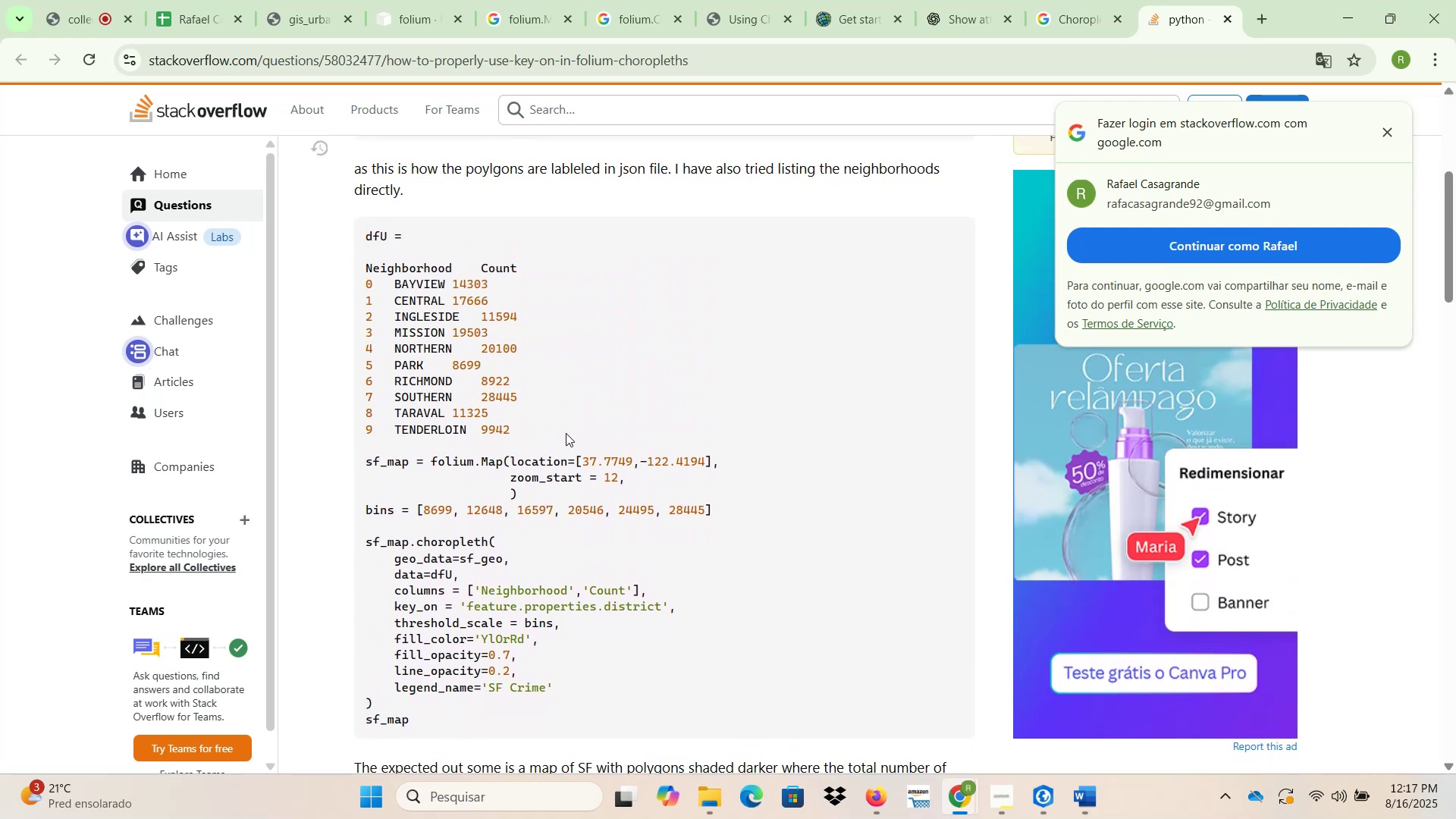 
scroll: coordinate [568, 450], scroll_direction: down, amount: 8.0
 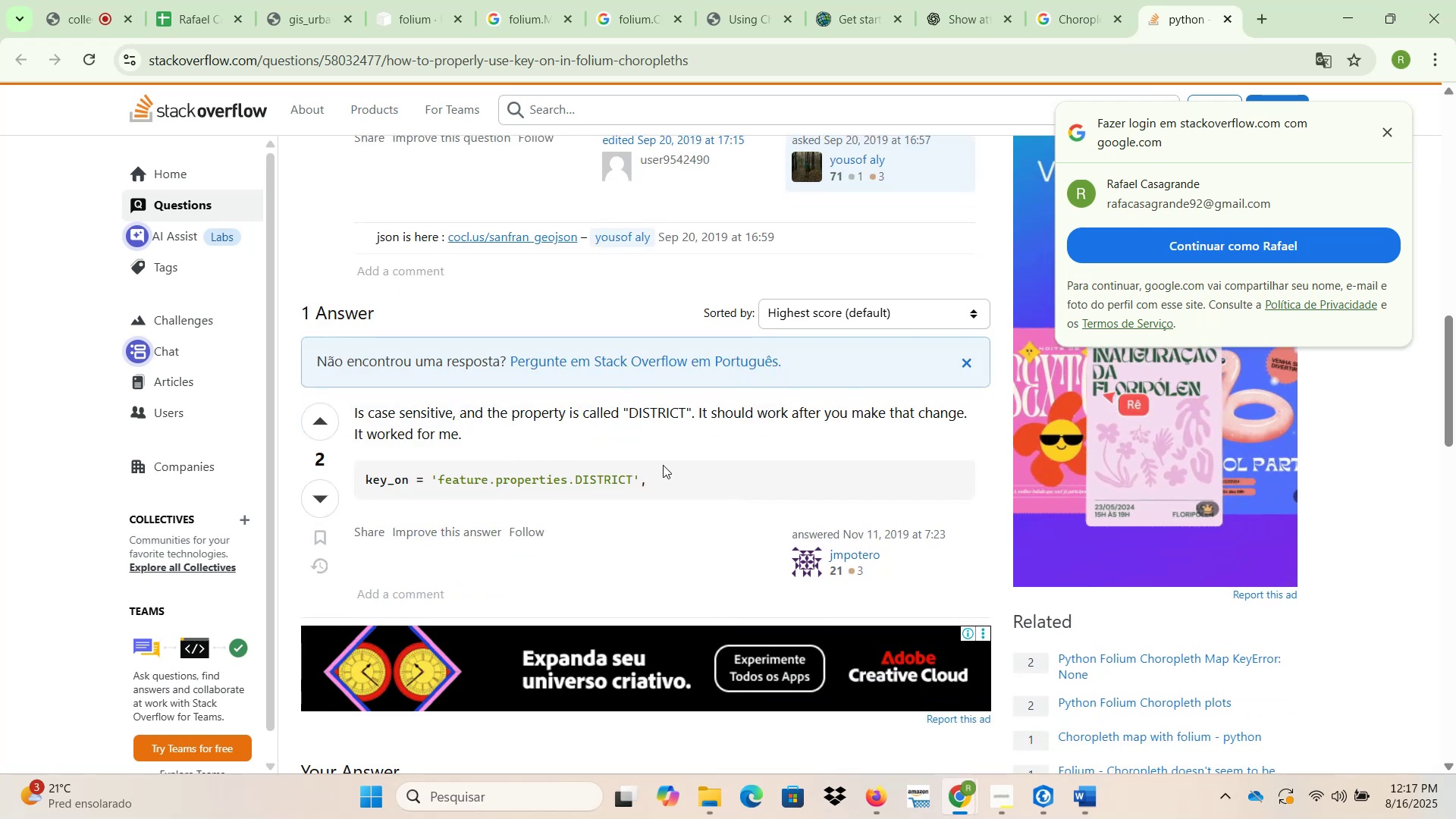 
wait(9.87)
 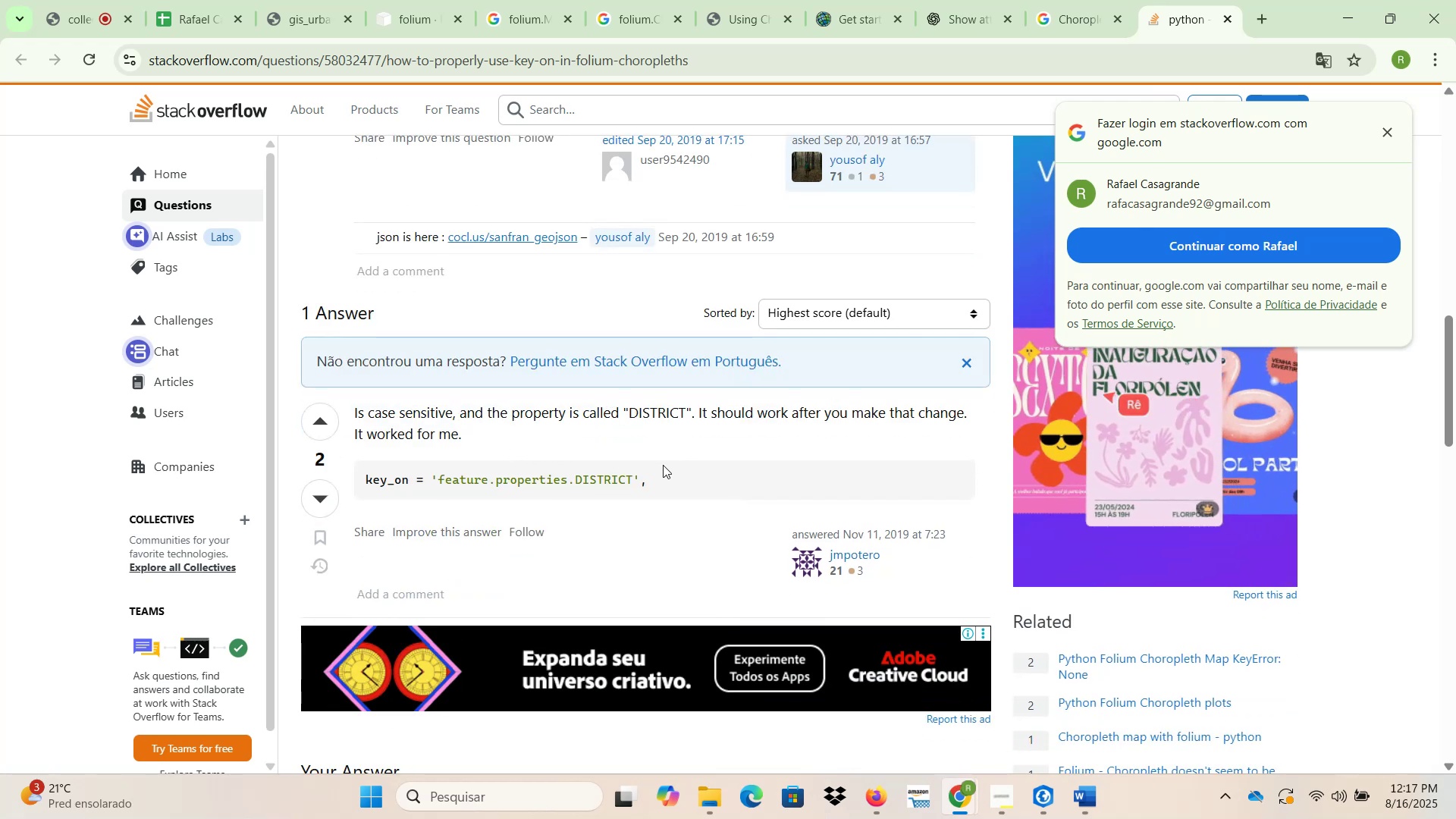 
mouse_move([1015, 787])
 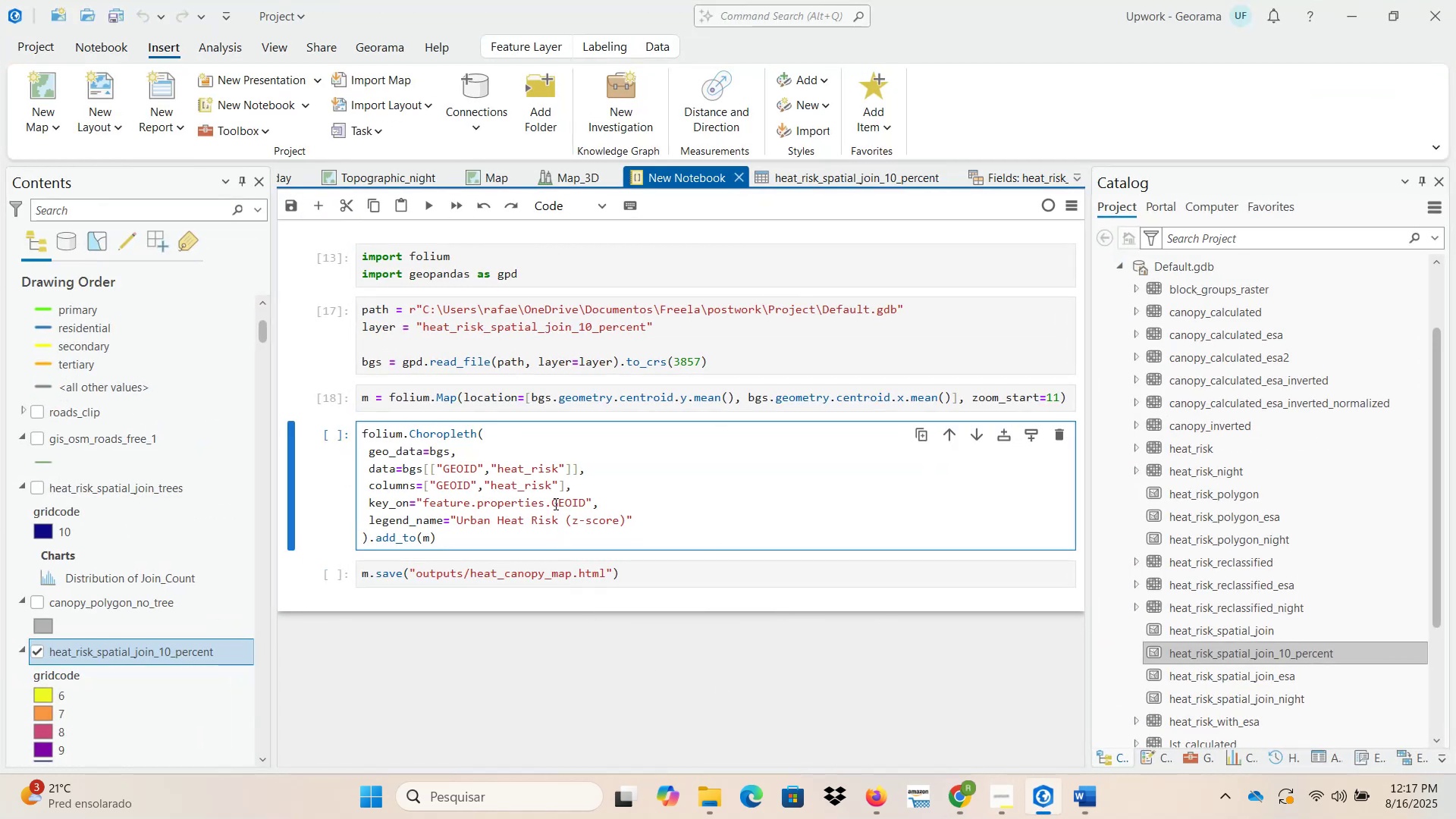 
wait(10.59)
 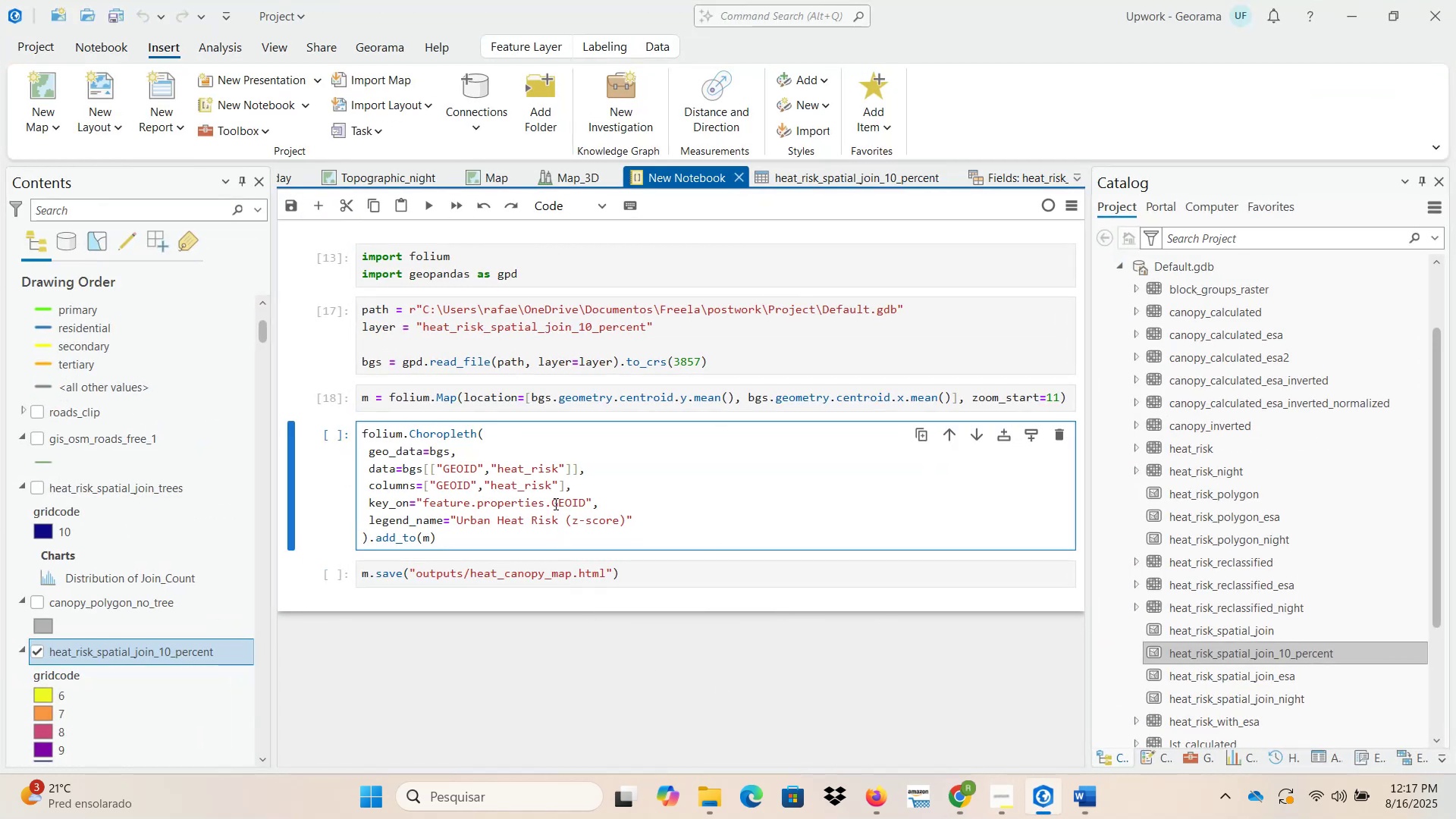 
scroll: coordinate [641, 568], scroll_direction: up, amount: 12.0
 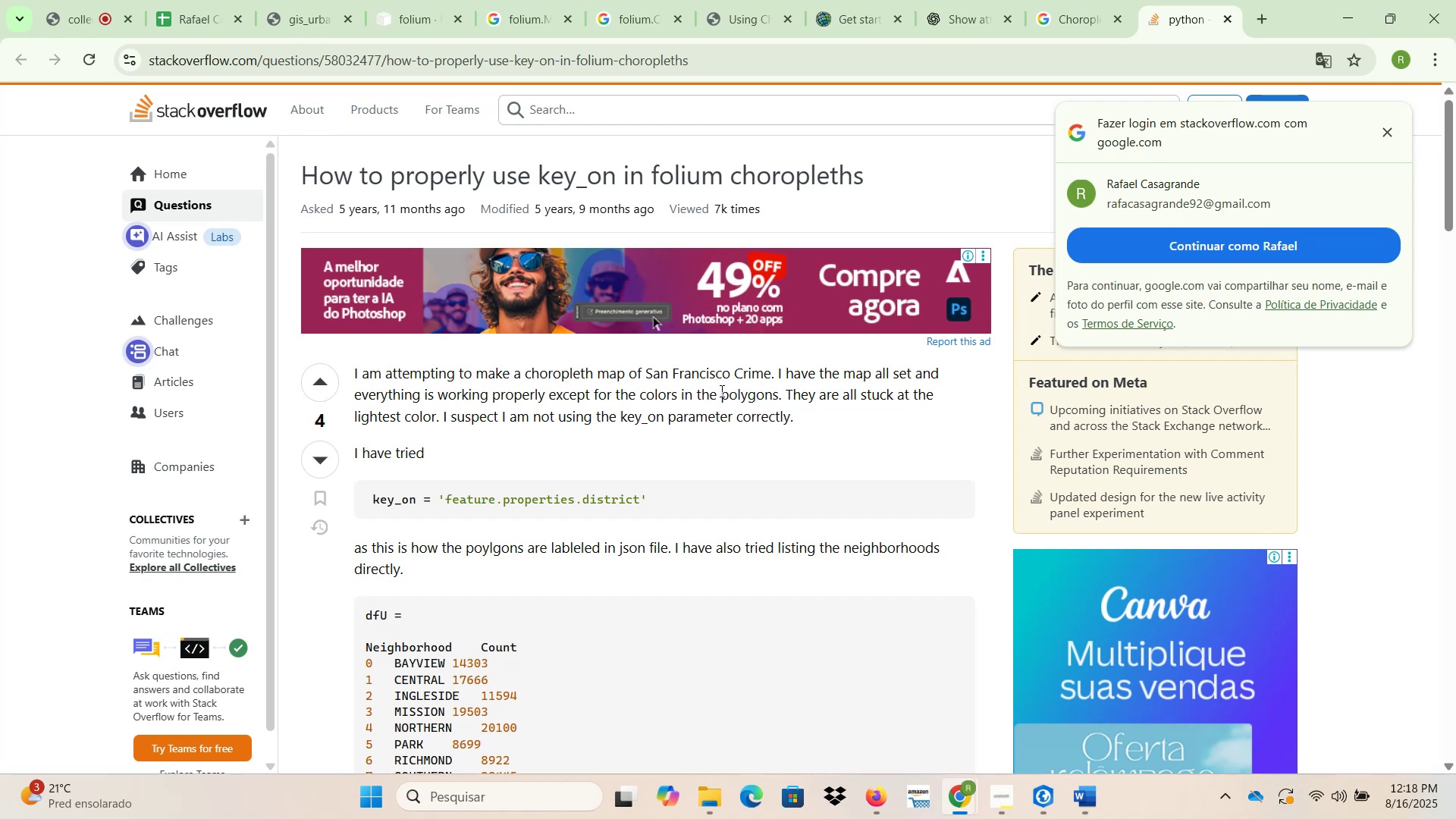 
wait(12.83)
 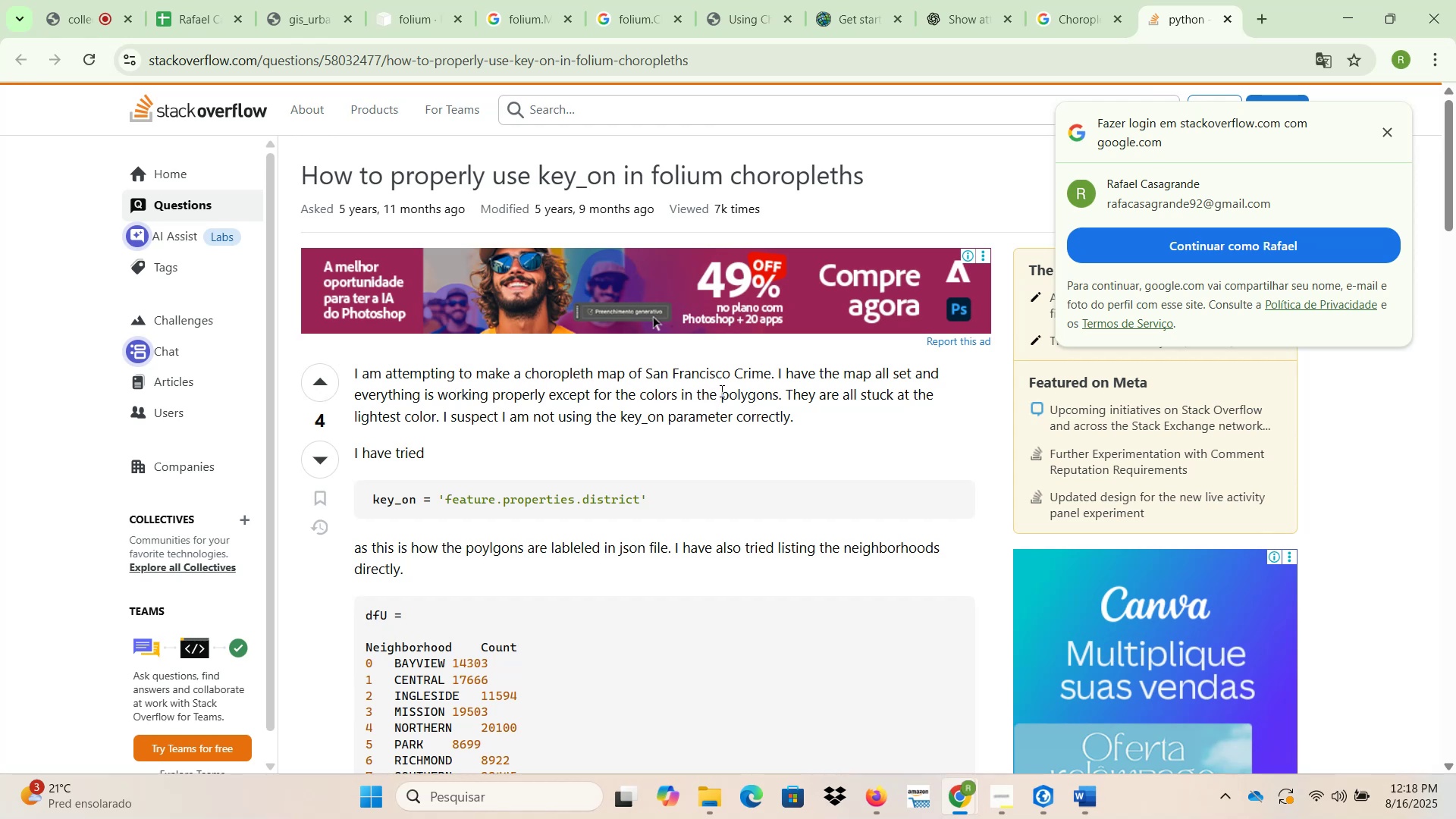 
left_click_drag(start_coordinate=[490, 485], to_coordinate=[549, 486])
 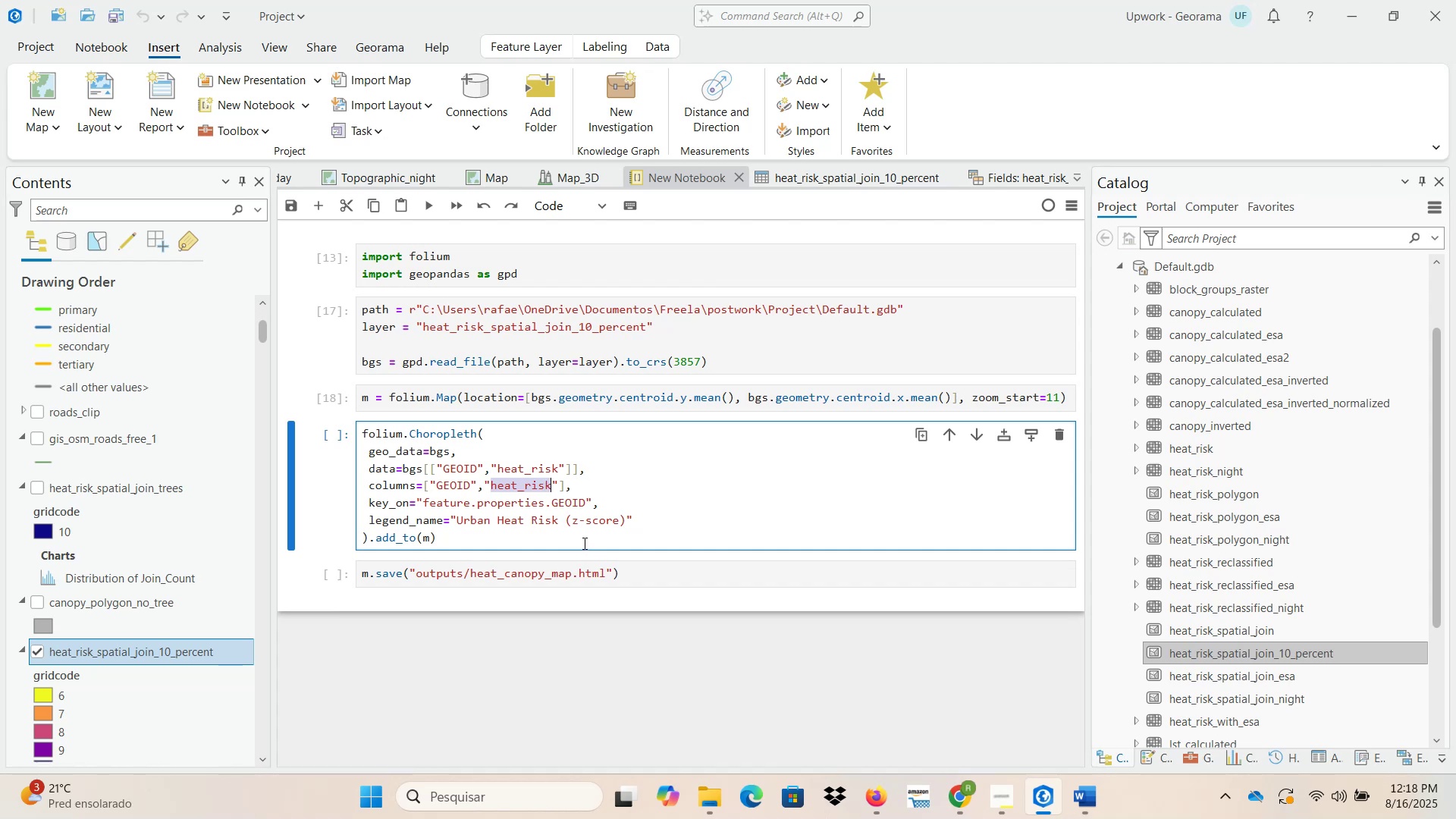 
key(Control+ControlLeft)
 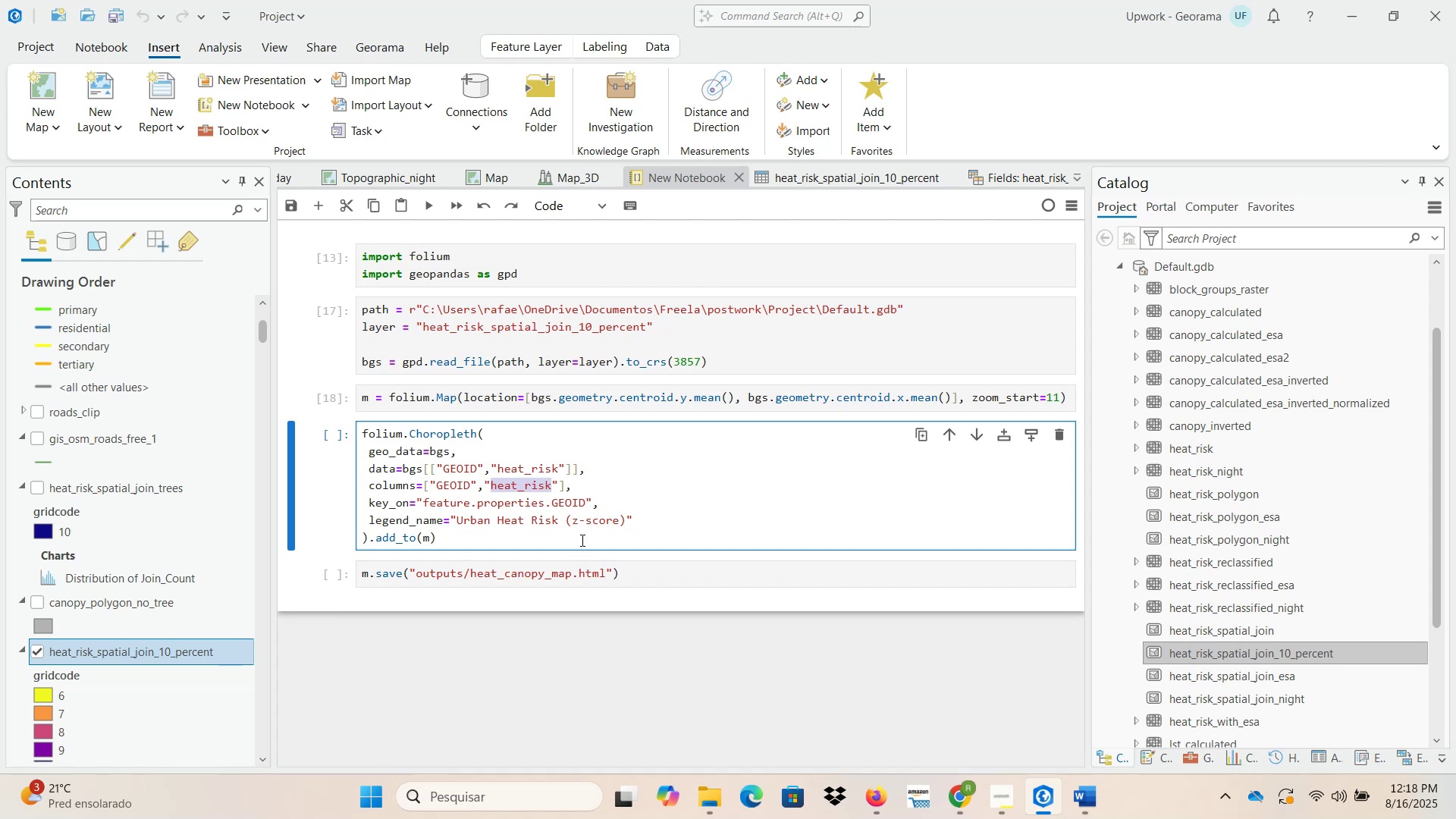 
key(Control+C)
 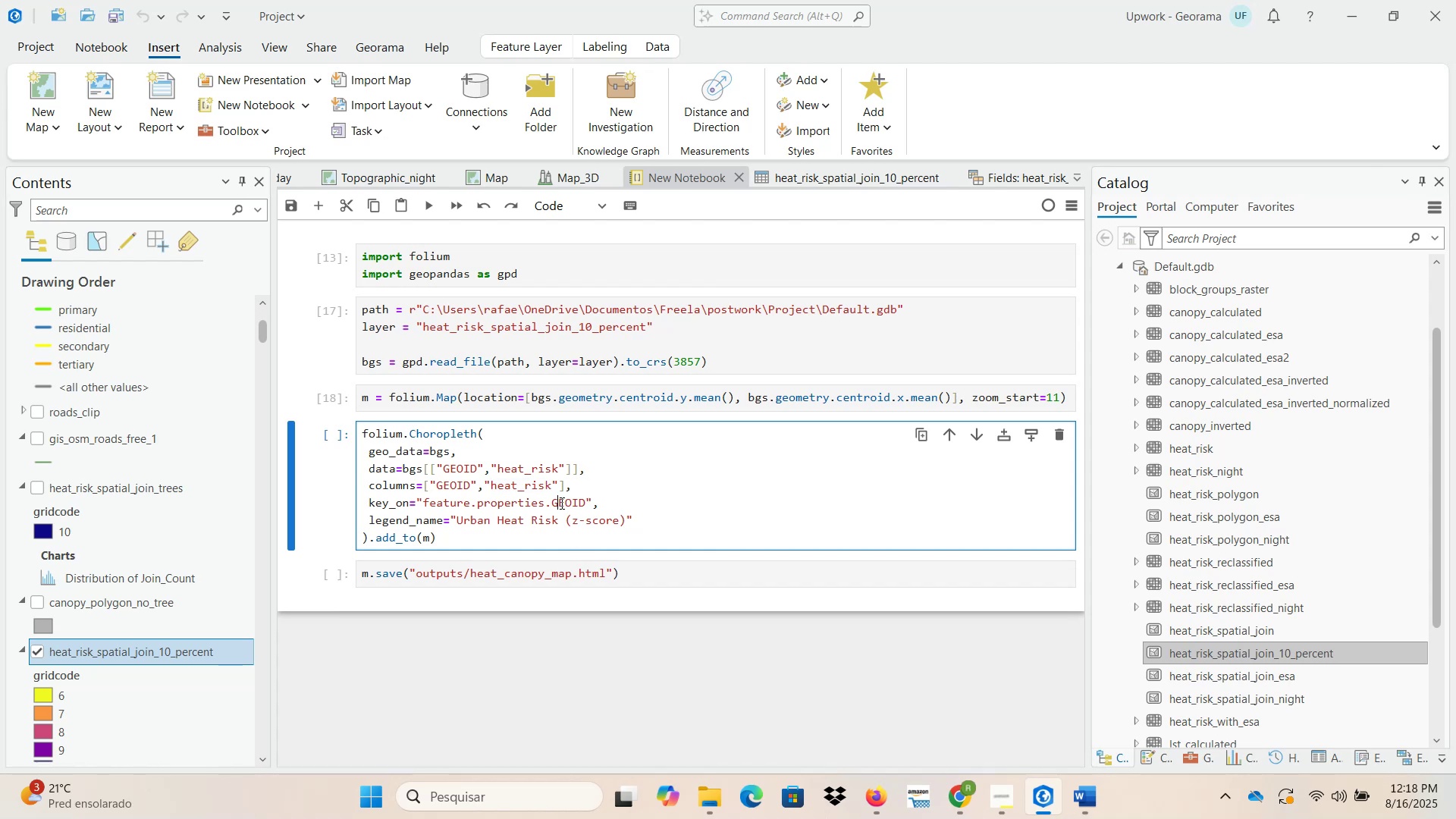 
double_click([560, 503])
 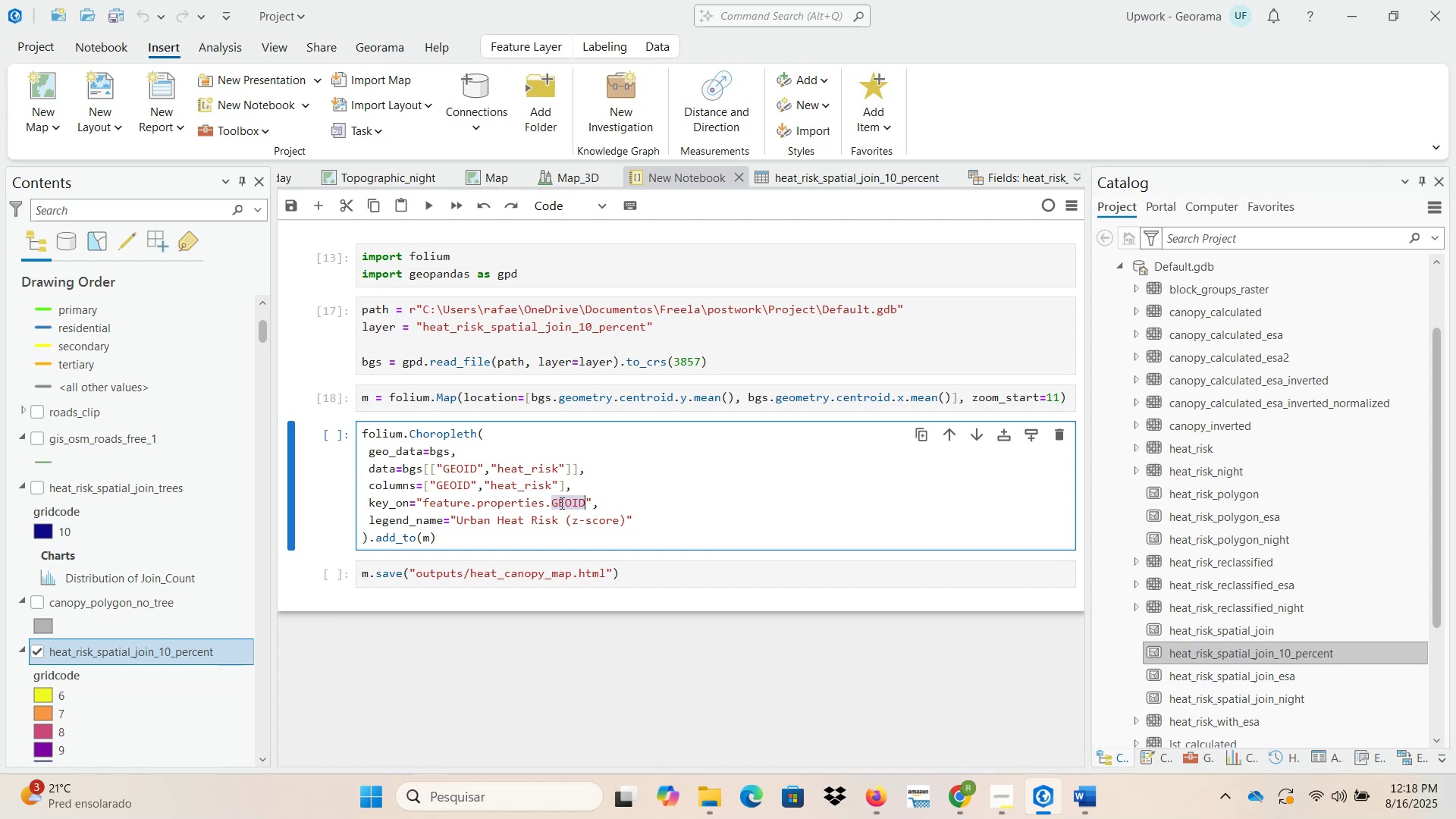 
key(Control+ControlLeft)
 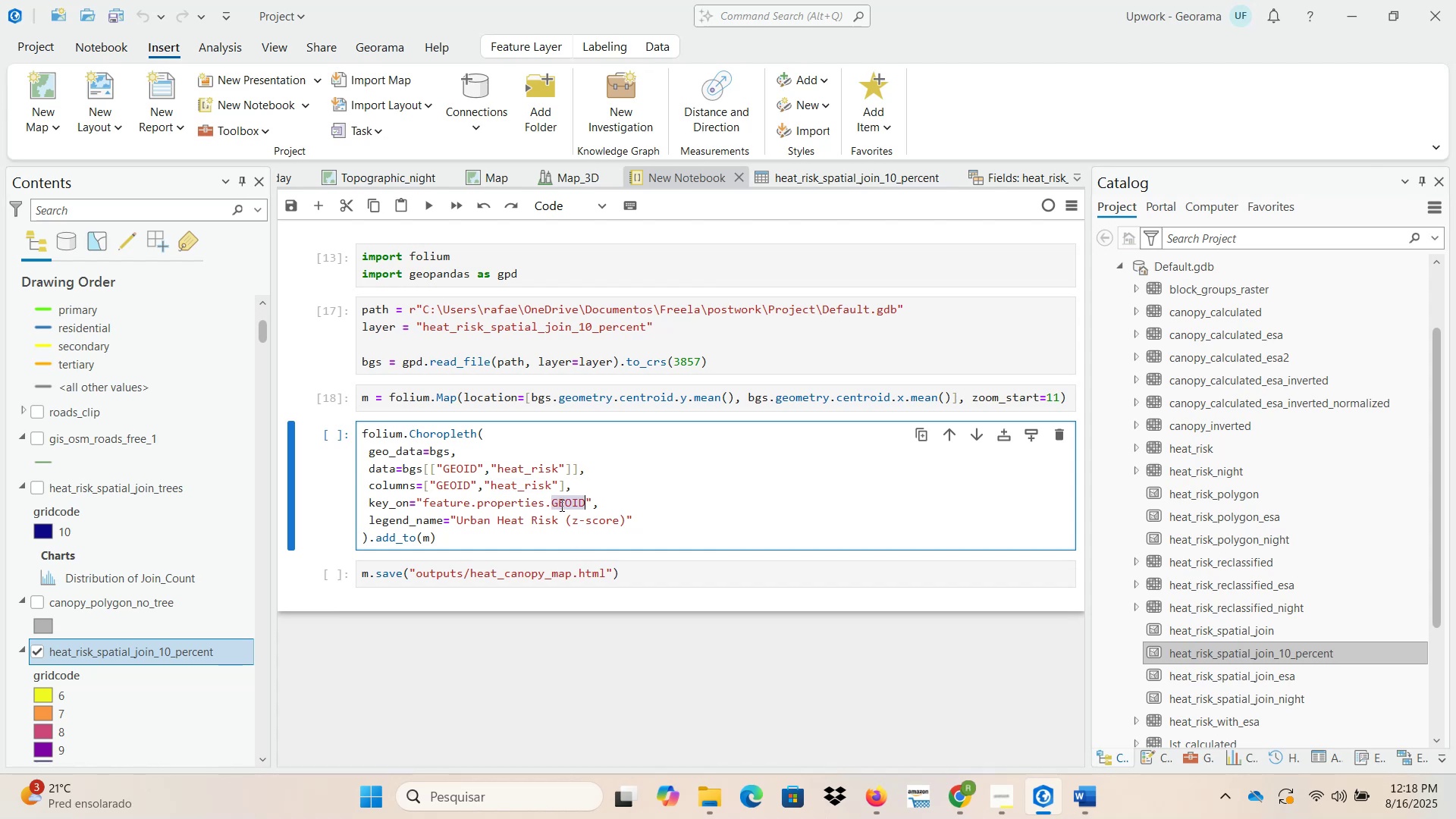 
key(Control+V)
 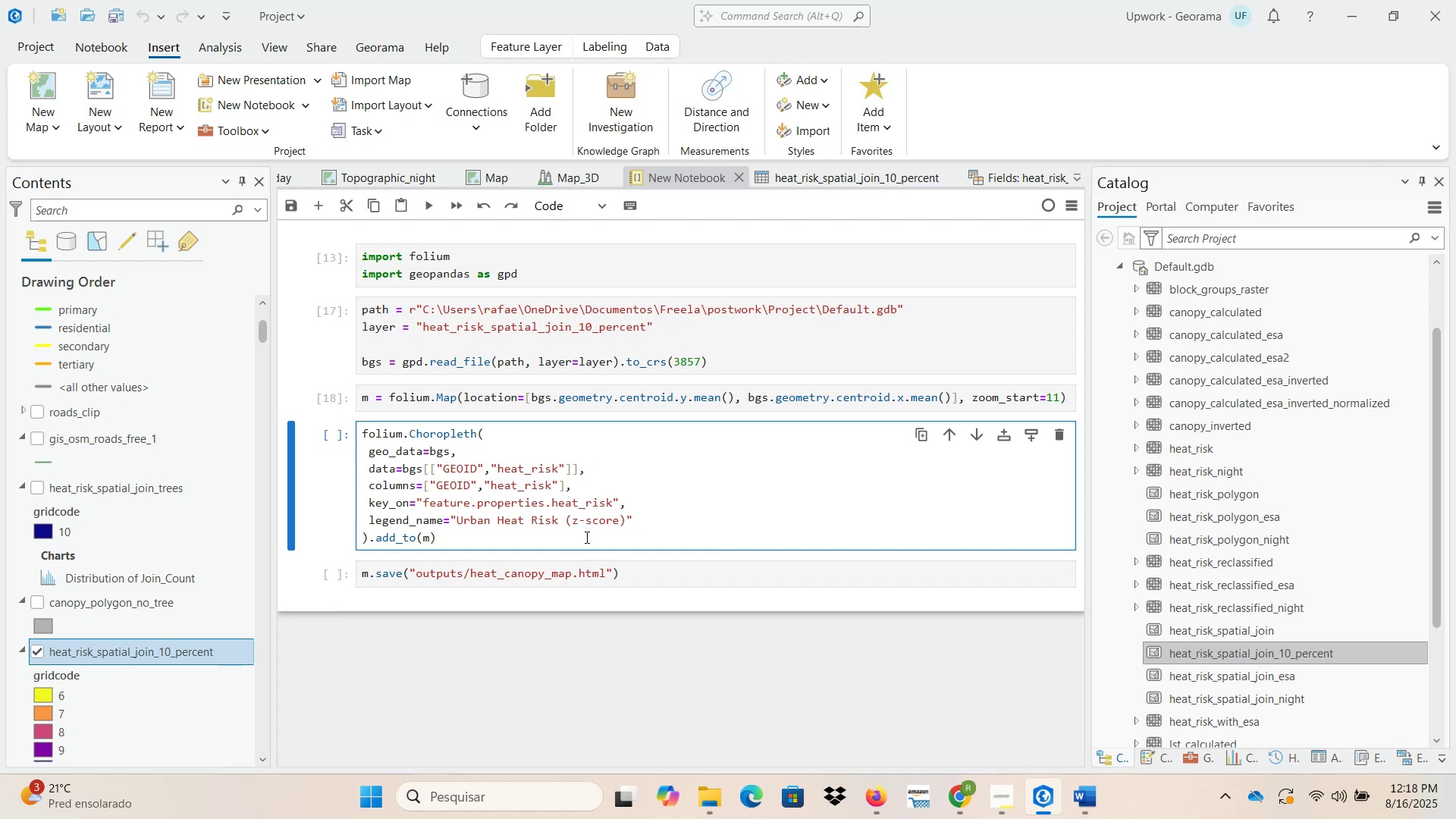 
left_click([579, 538])
 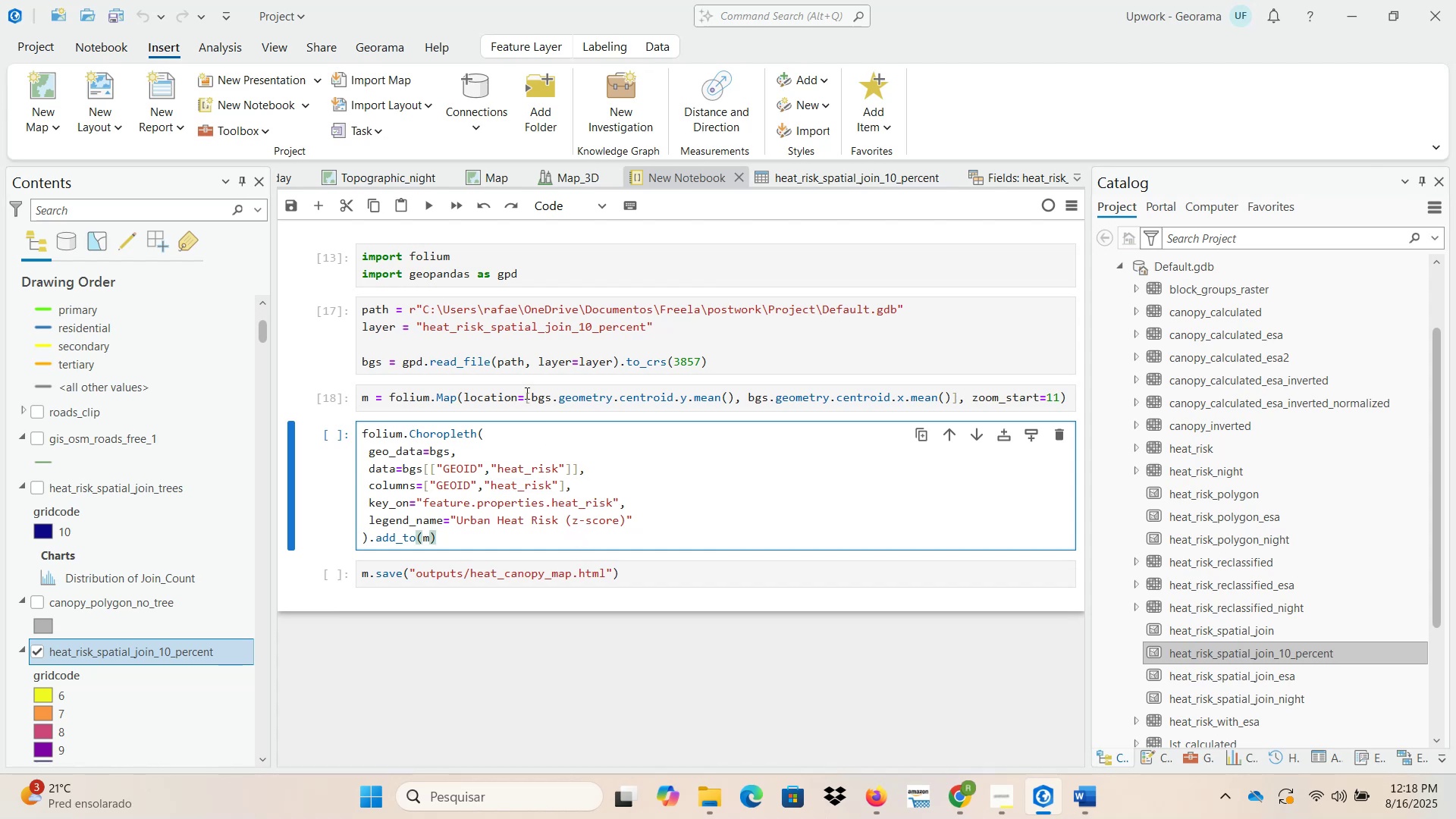 
left_click([517, 463])
 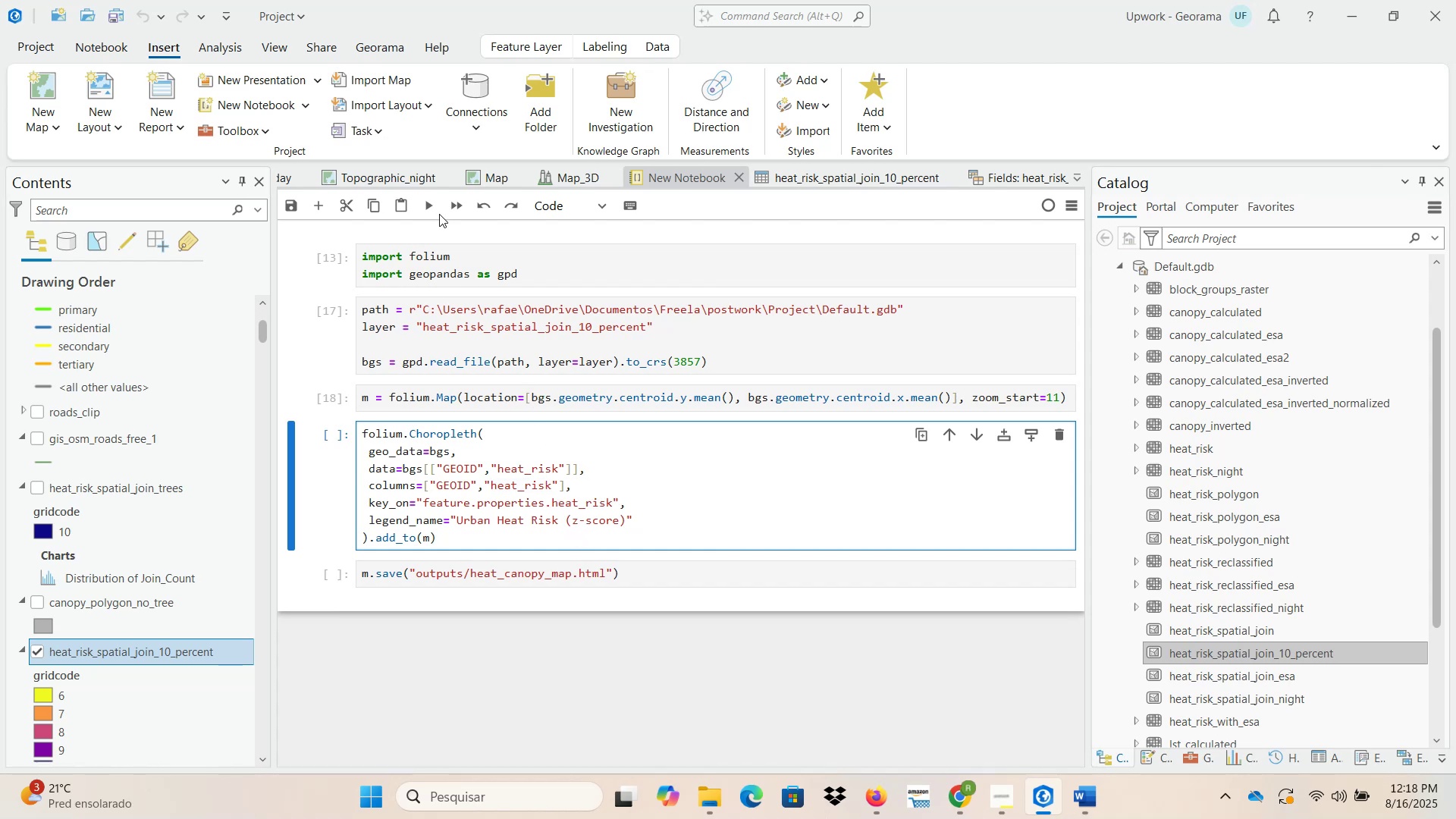 
left_click([431, 204])
 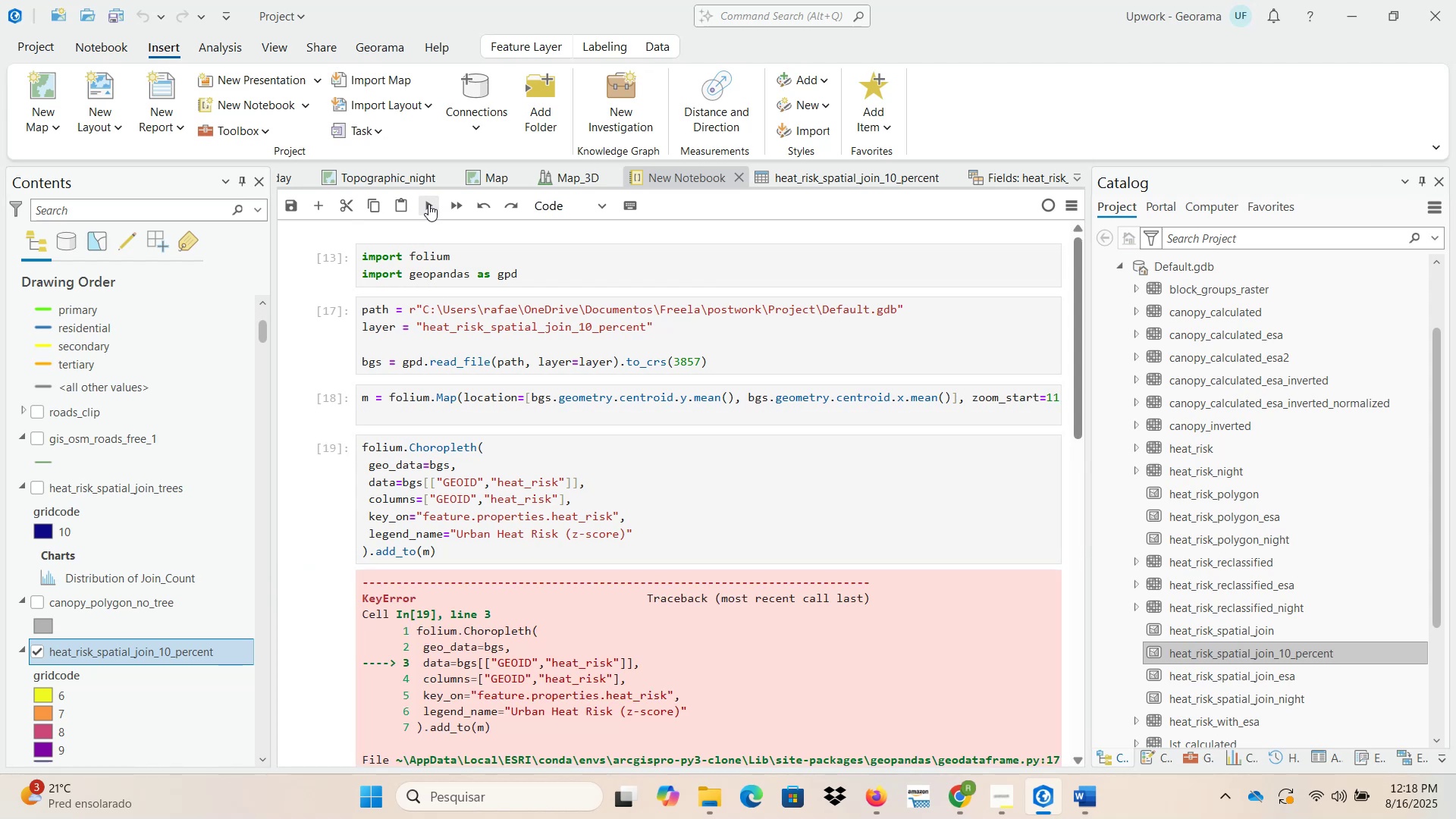 
scroll: coordinate [331, 538], scroll_direction: down, amount: 8.0
 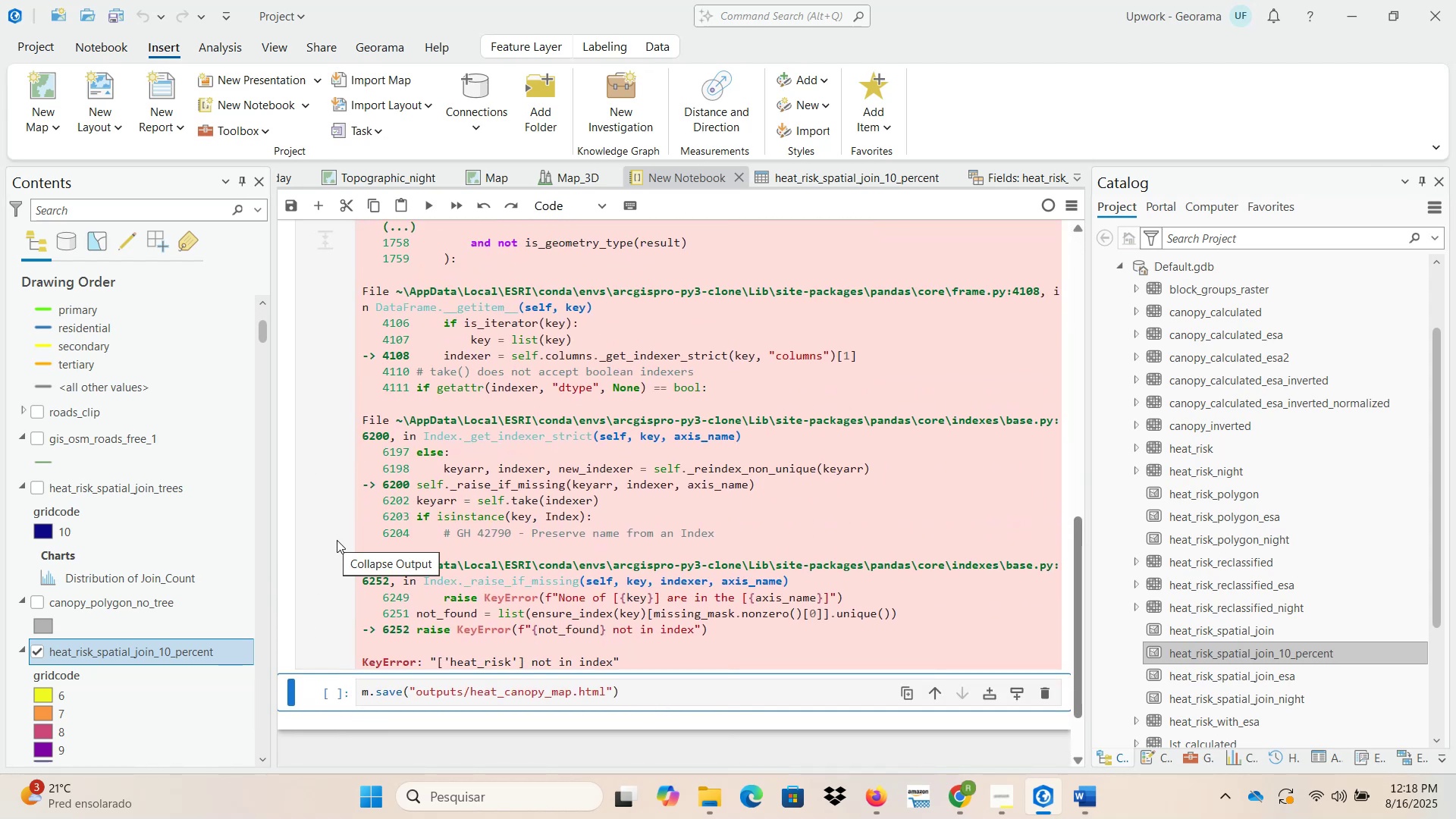 
wait(5.08)
 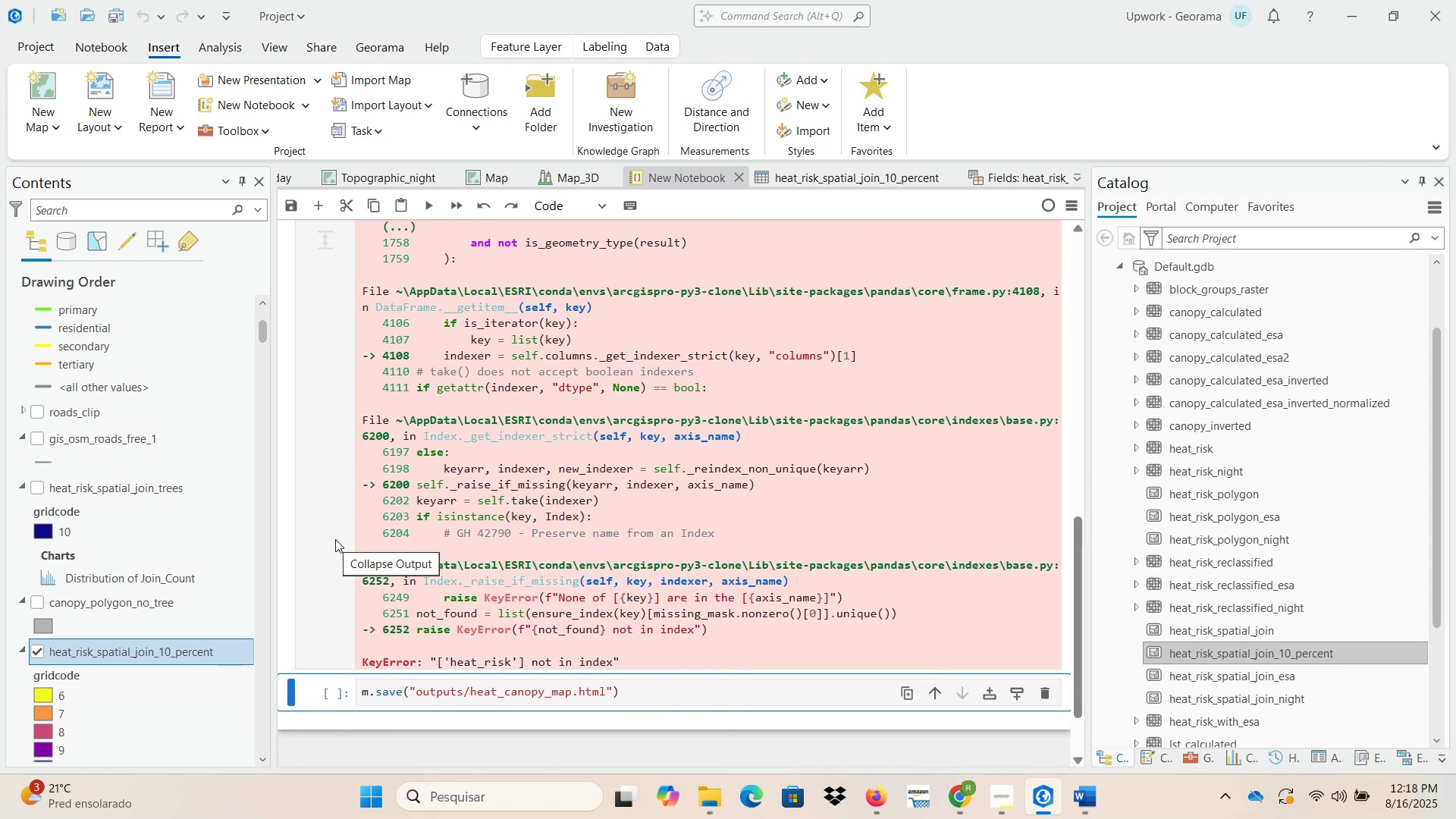 
scroll: coordinate [337, 540], scroll_direction: up, amount: 6.0
 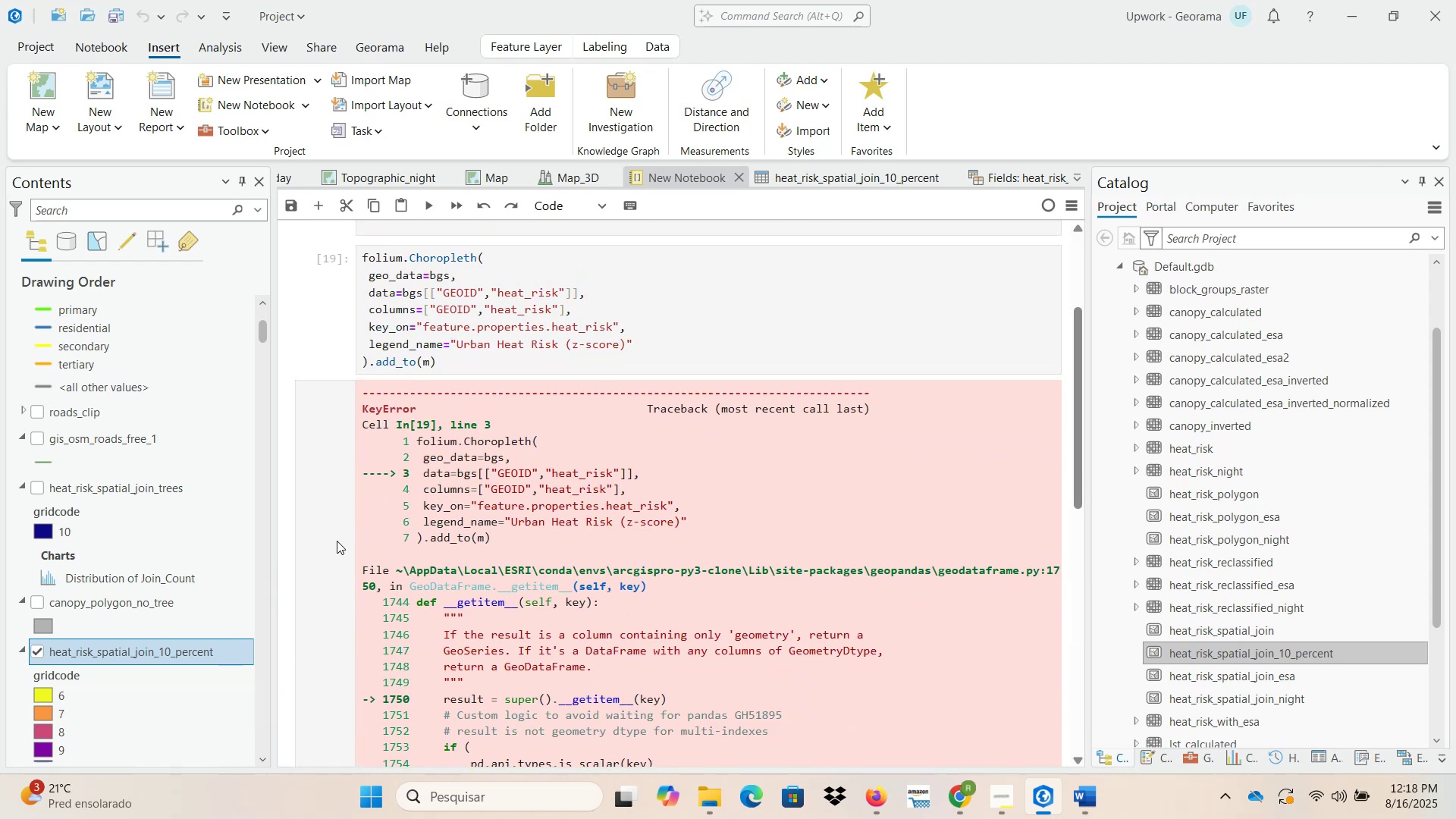 
scroll: coordinate [340, 543], scroll_direction: down, amount: 7.0
 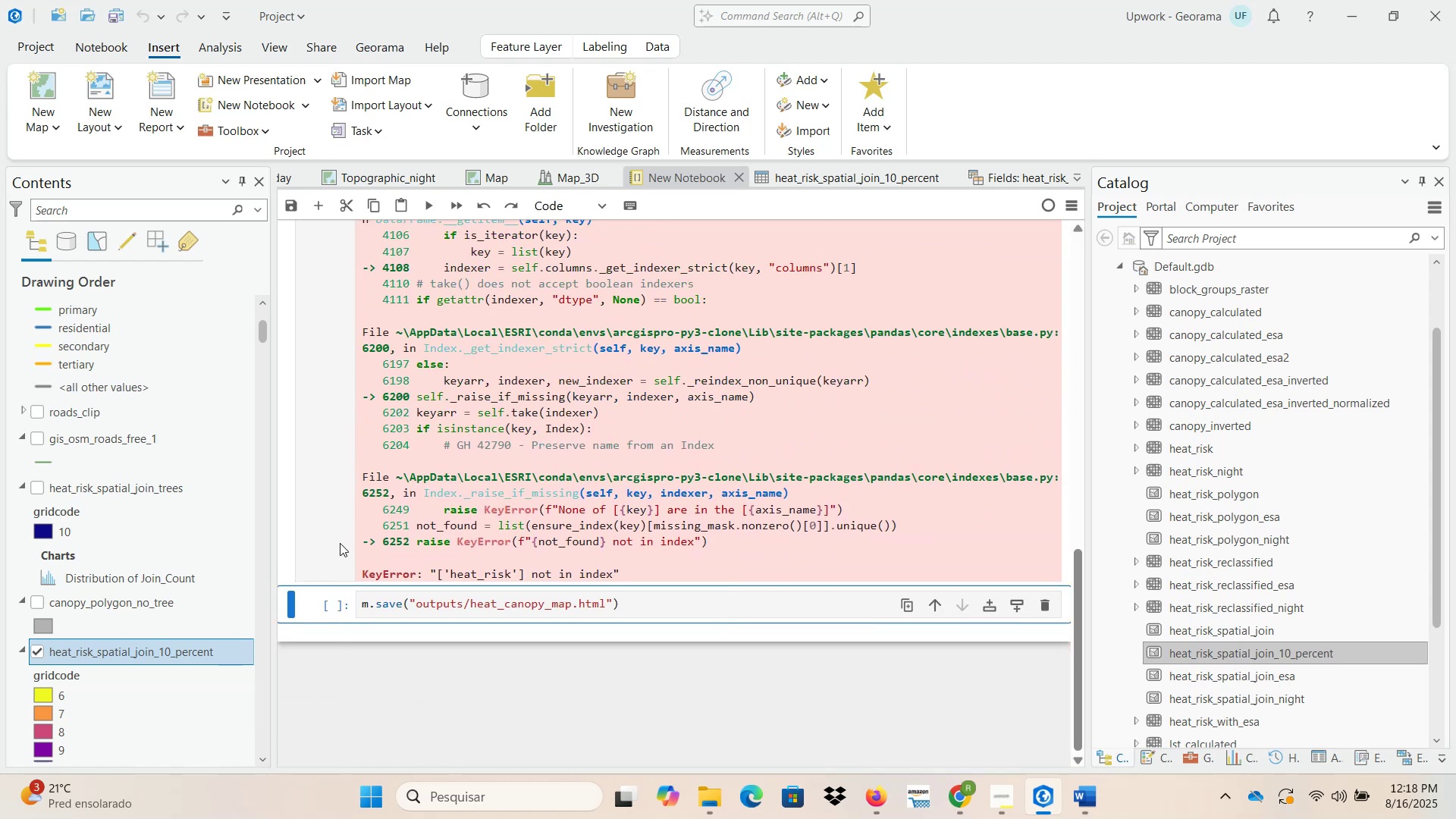 
scroll: coordinate [340, 543], scroll_direction: up, amount: 6.0
 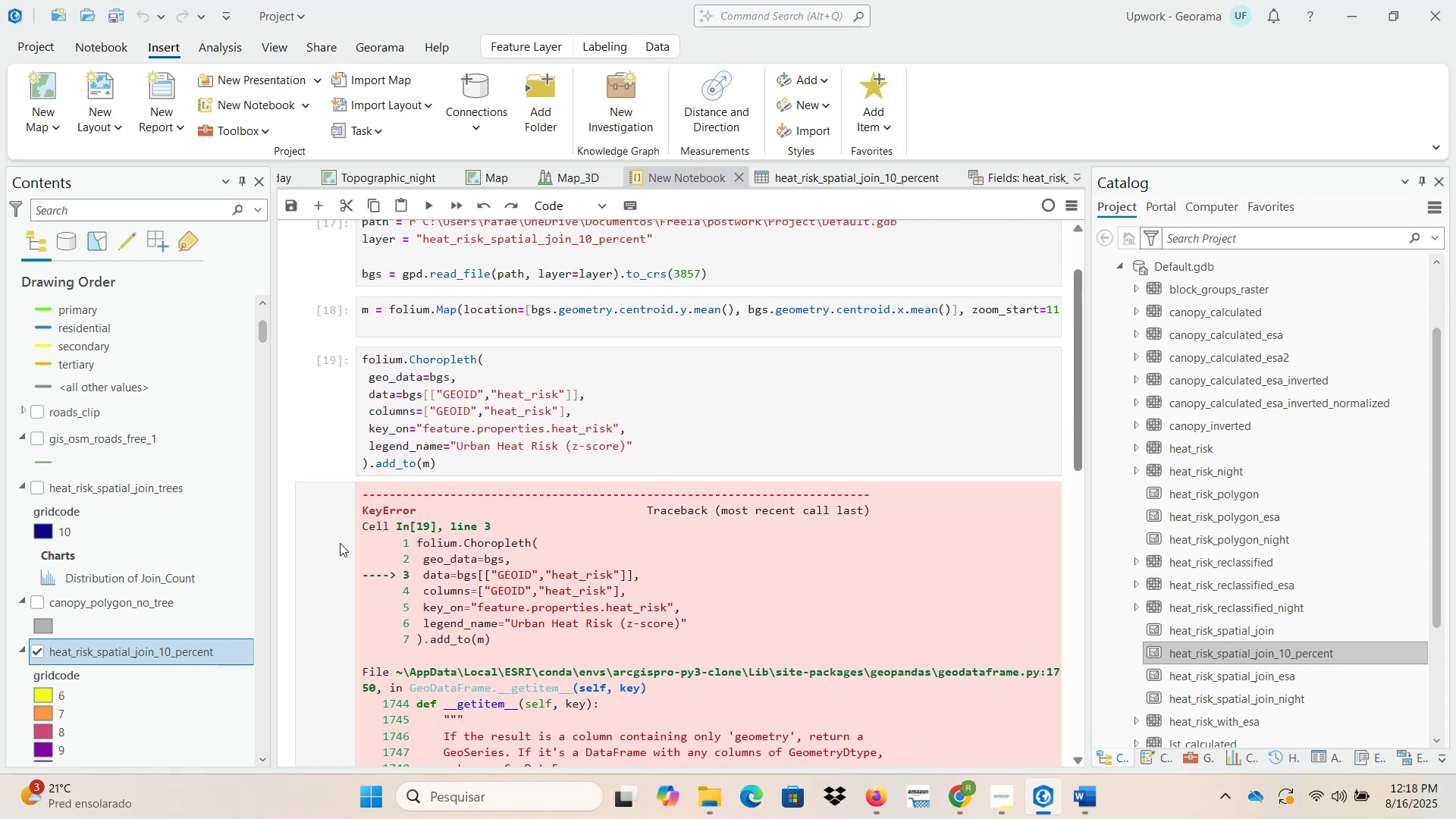 
mouse_move([361, 537])
 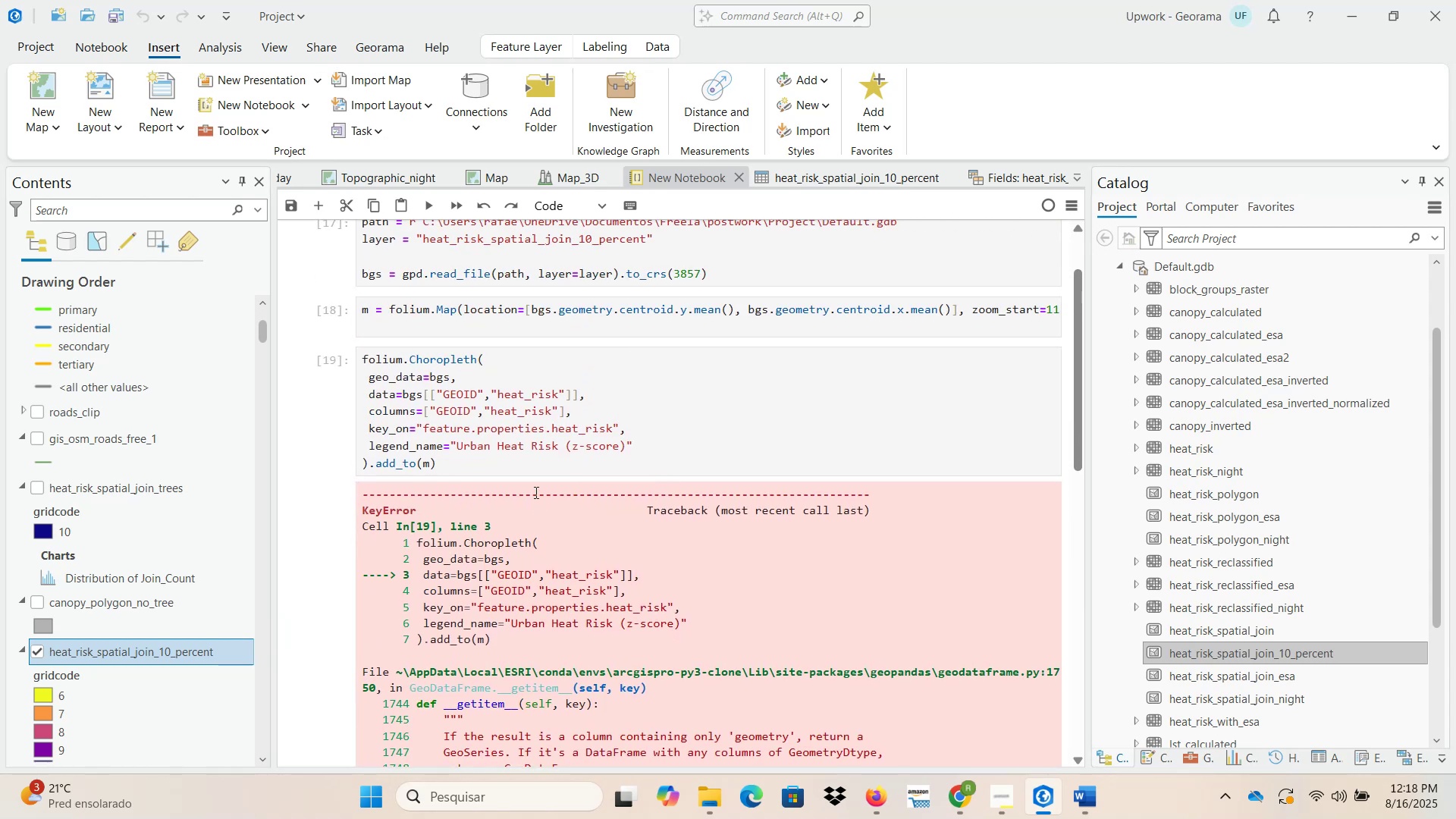 
wait(8.51)
 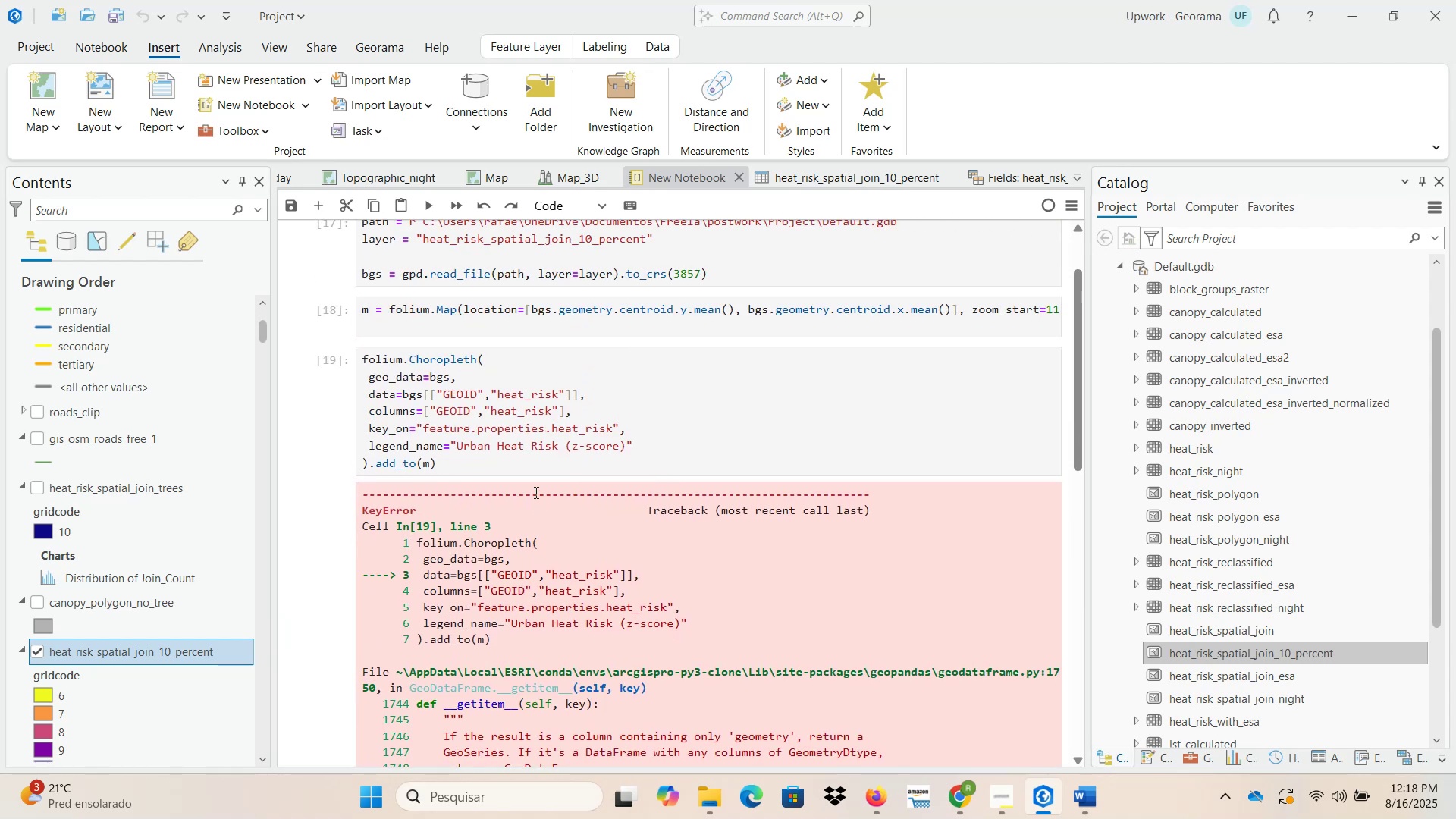 
scroll: coordinate [557, 428], scroll_direction: up, amount: 3.0
 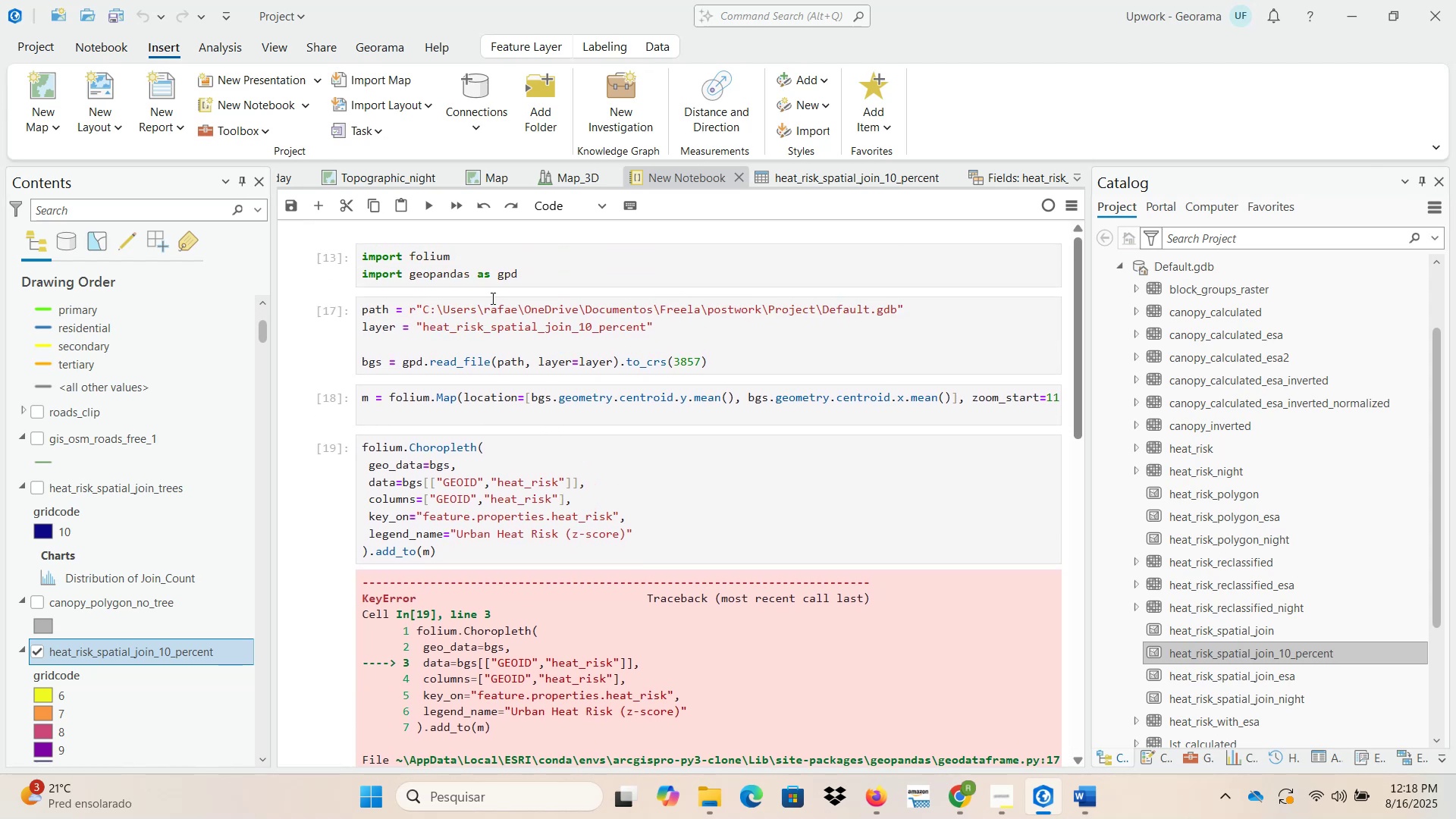 
left_click([491, 268])
 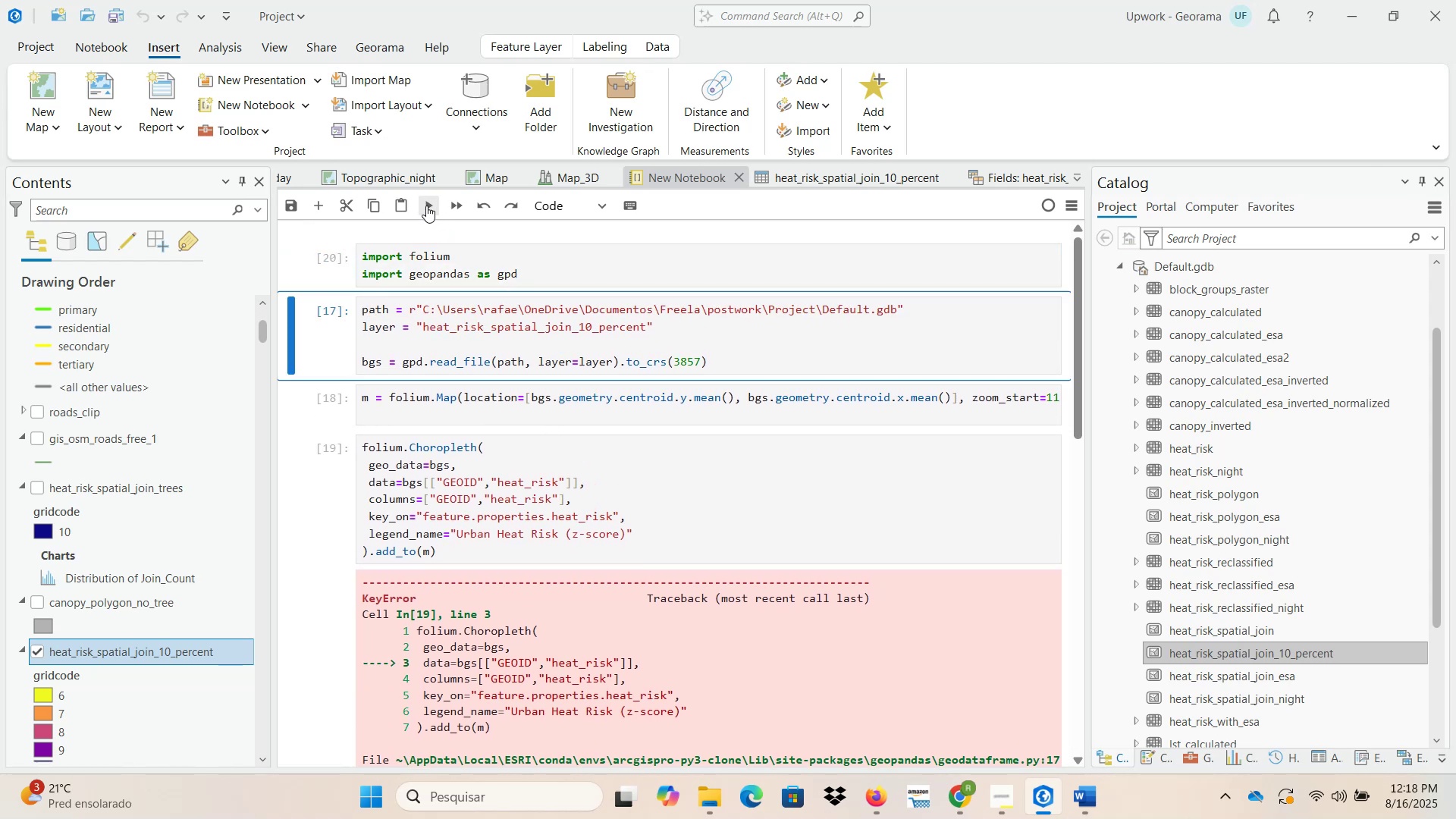 
left_click([426, 206])
 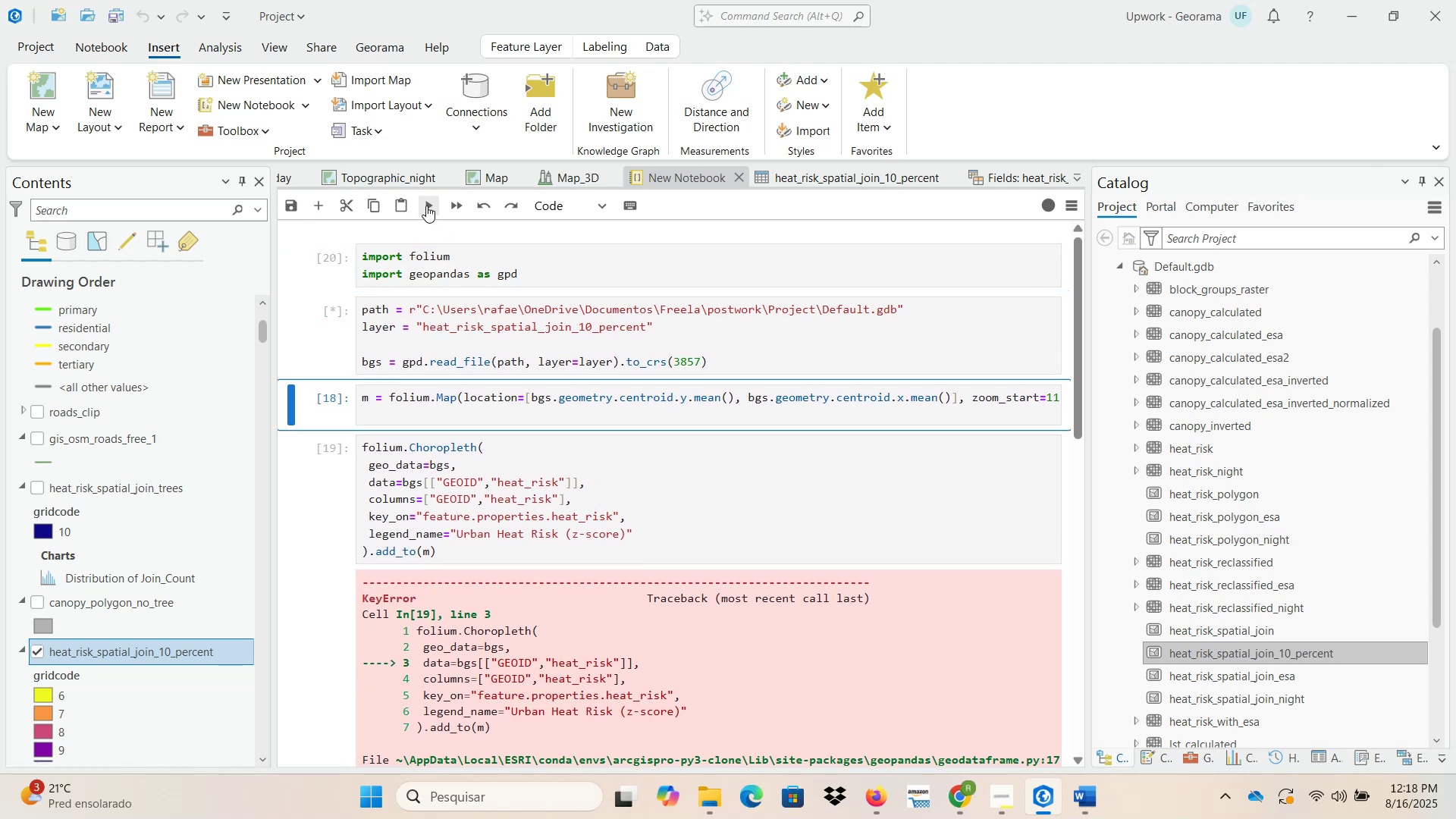 
left_click([426, 206])
 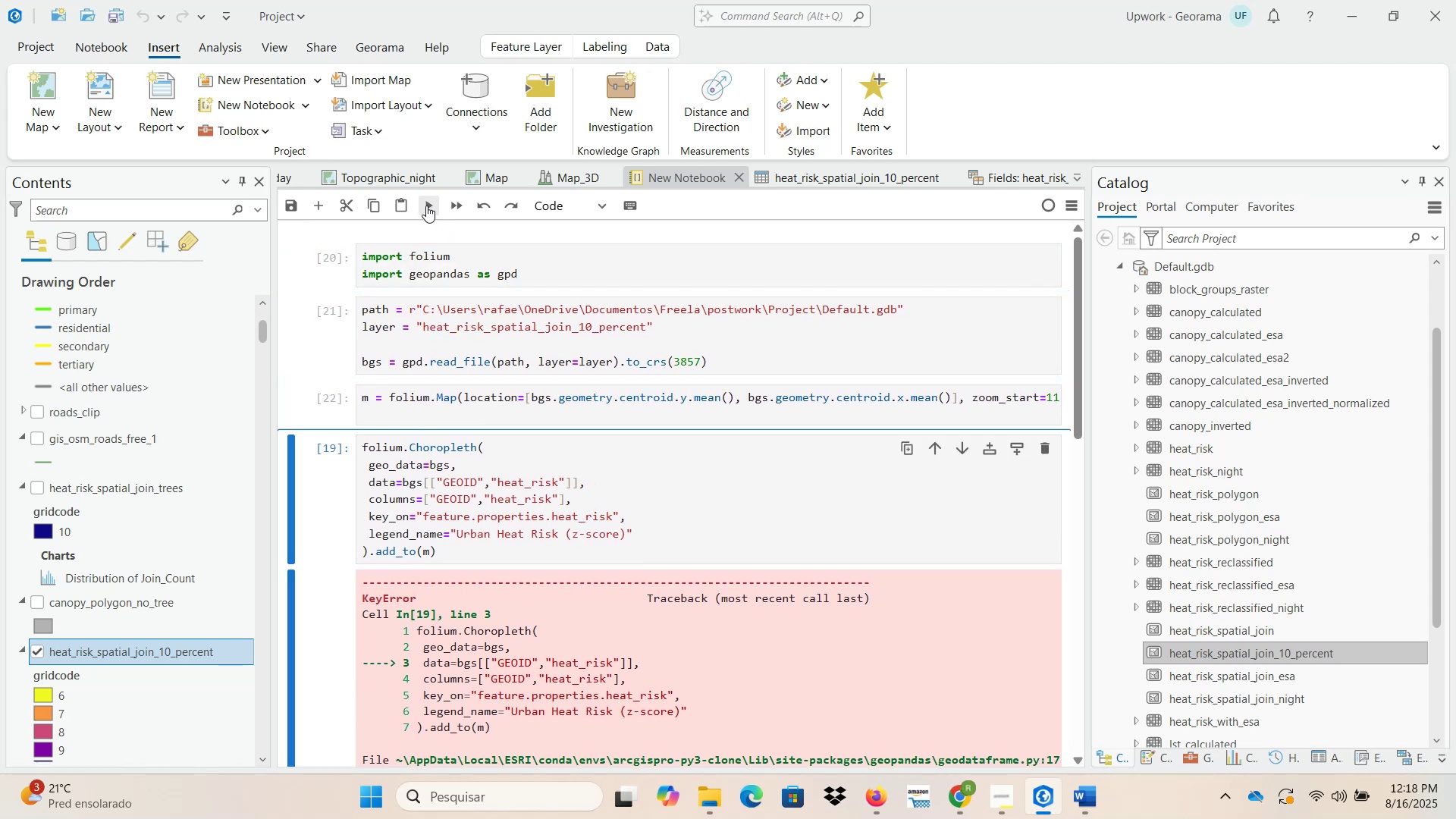 
left_click([426, 206])
 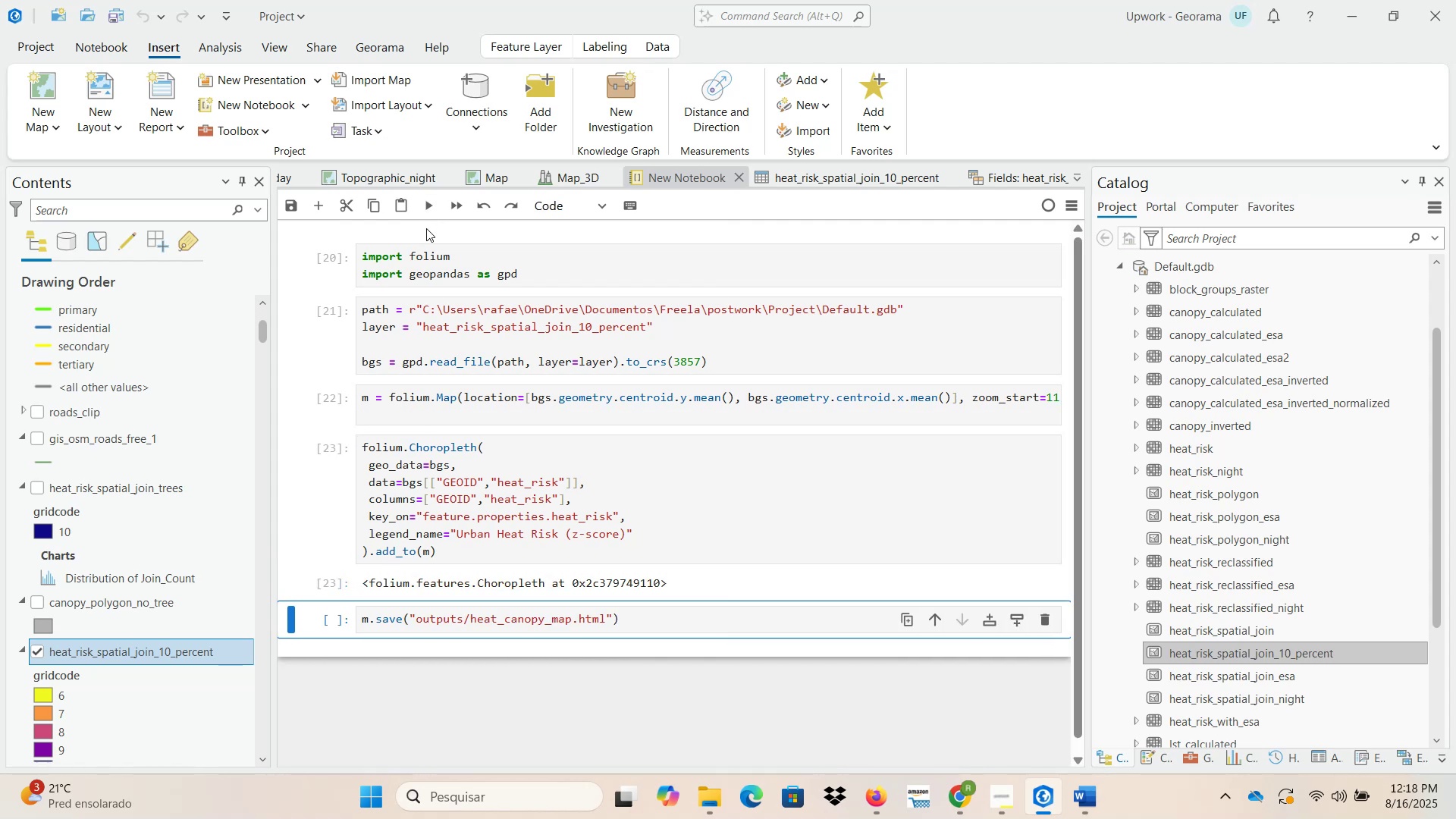 
wait(5.51)
 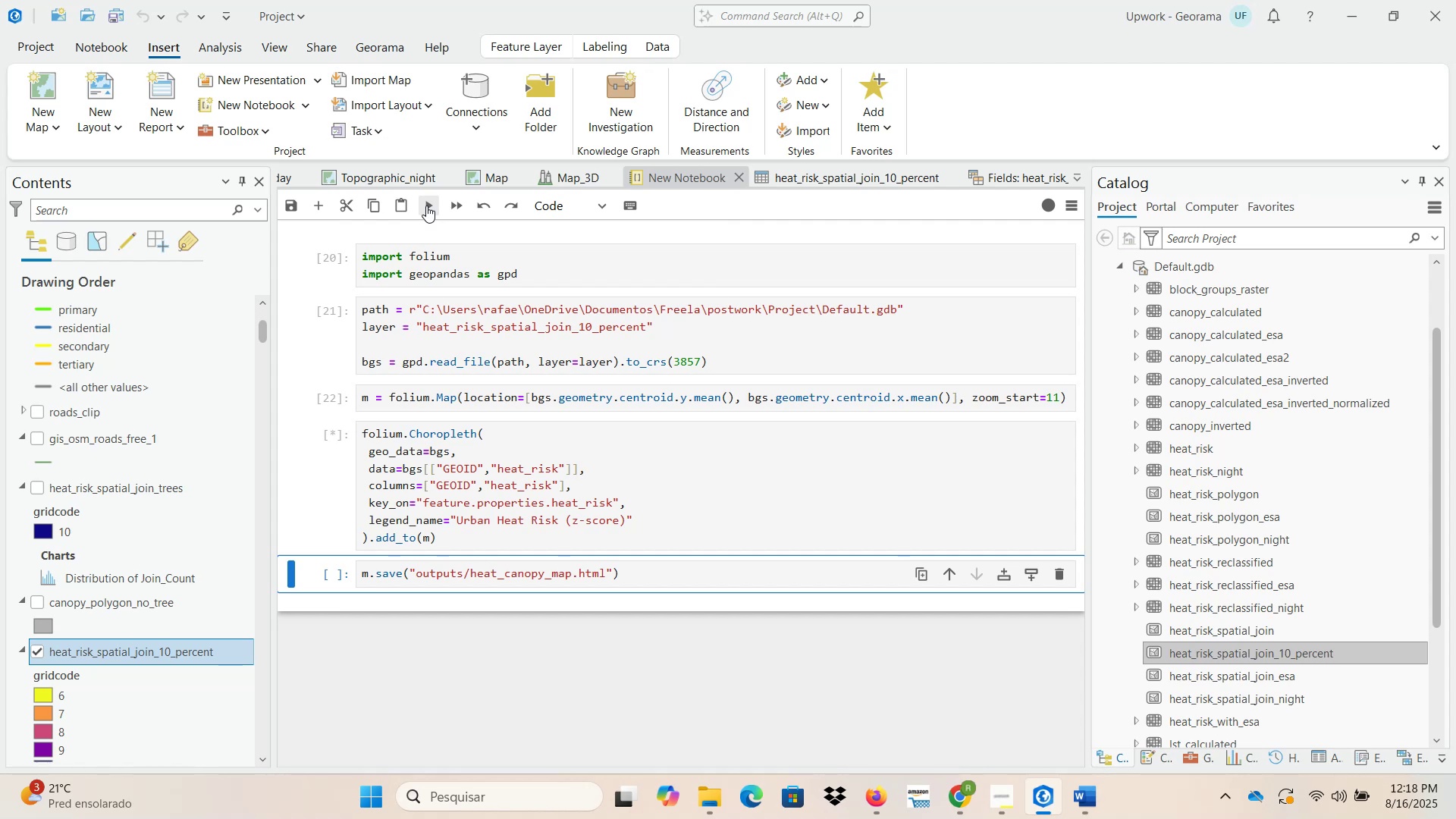 
scroll: coordinate [535, 493], scroll_direction: down, amount: 1.0
 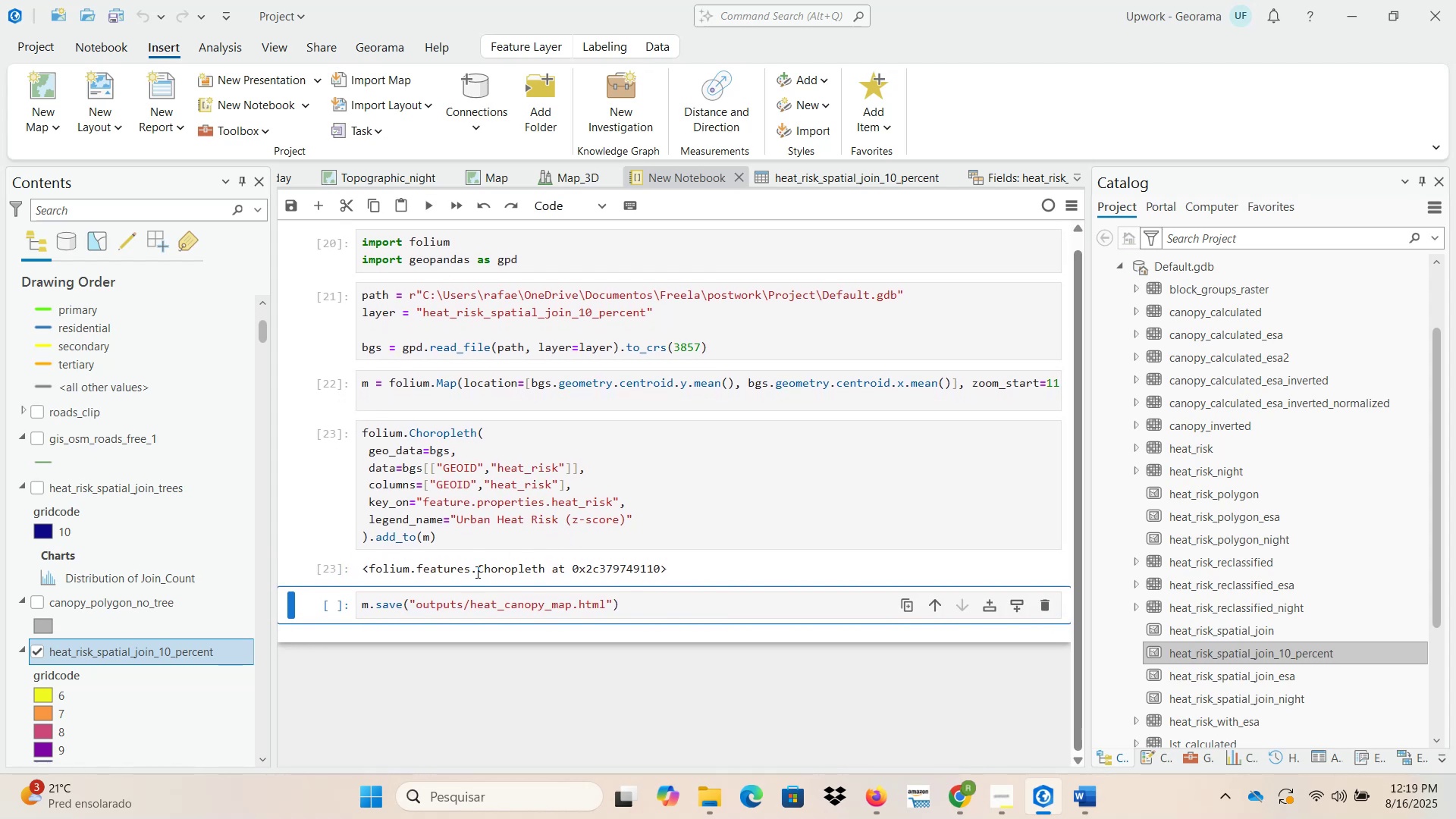 
left_click([957, 803])
 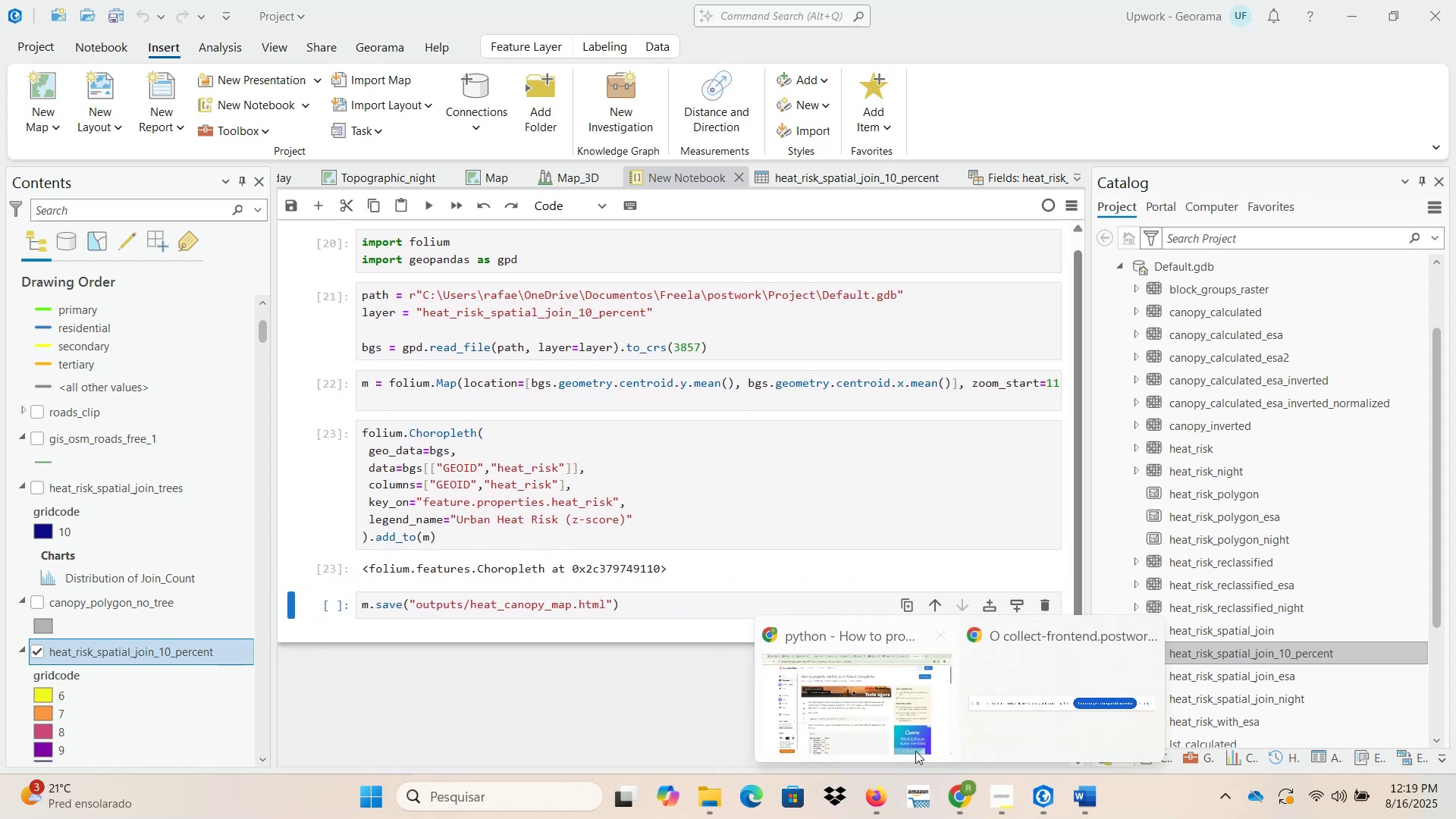 
double_click([841, 696])
 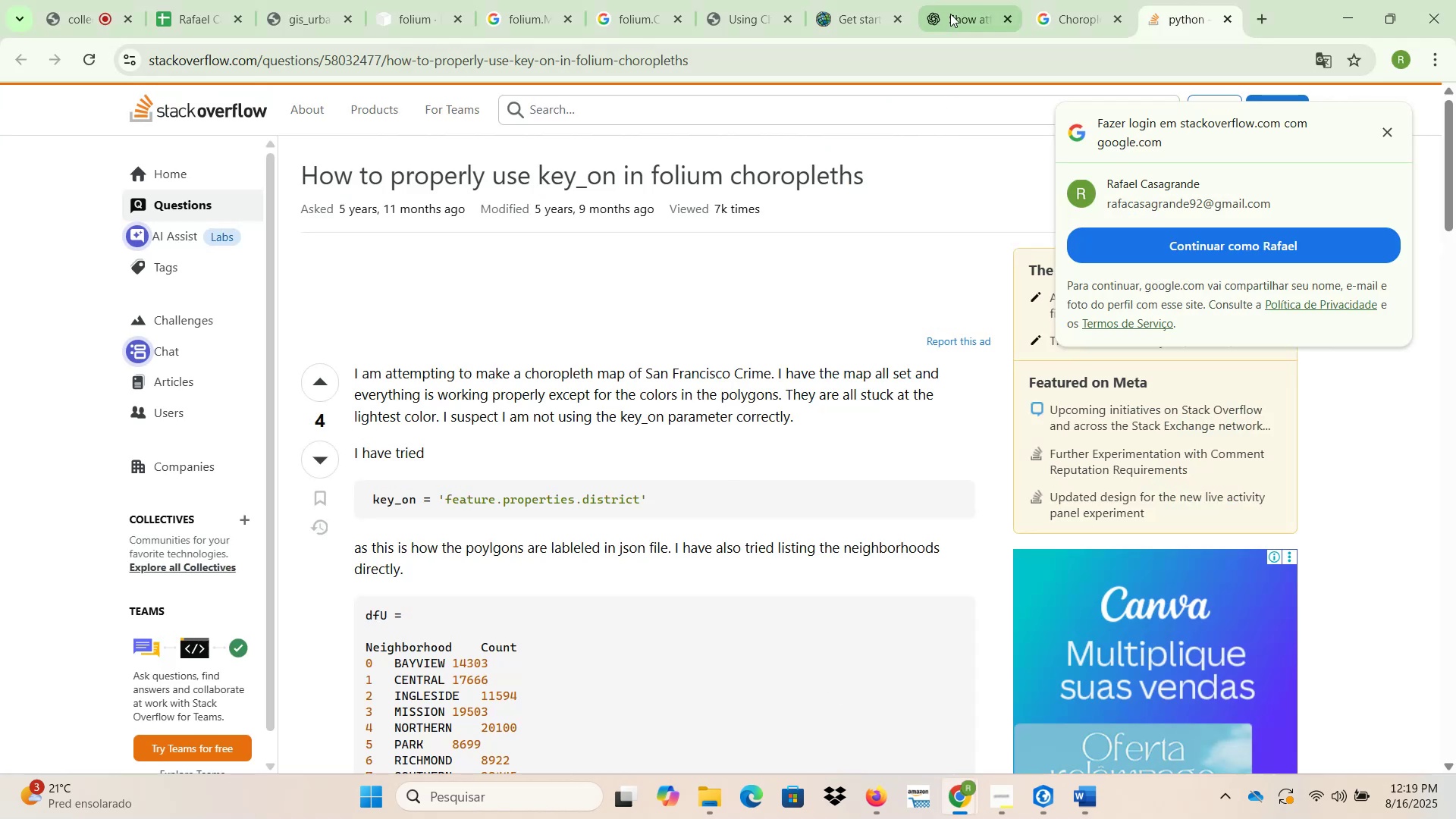 
left_click([836, 5])
 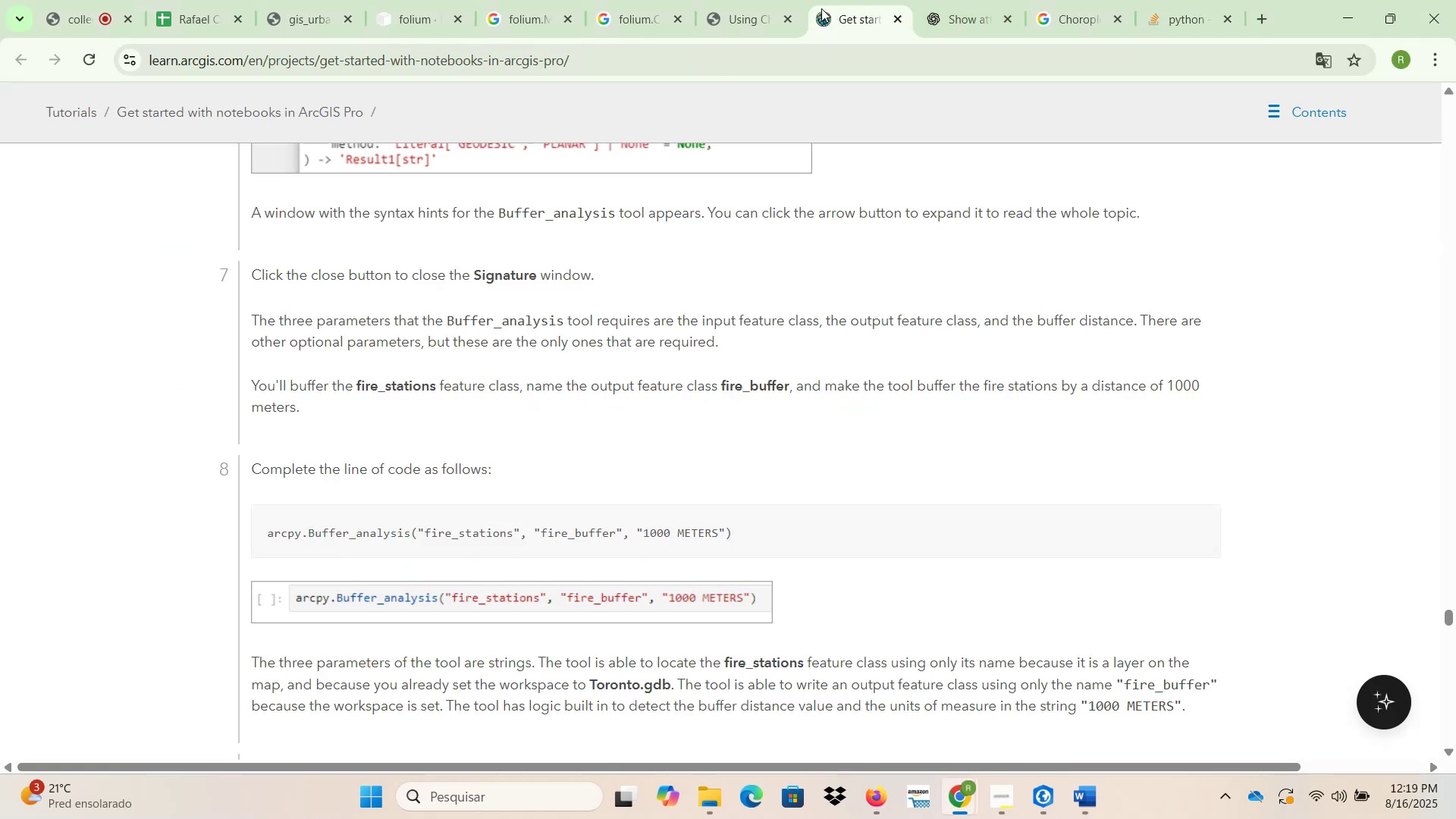 
left_click([736, 8])
 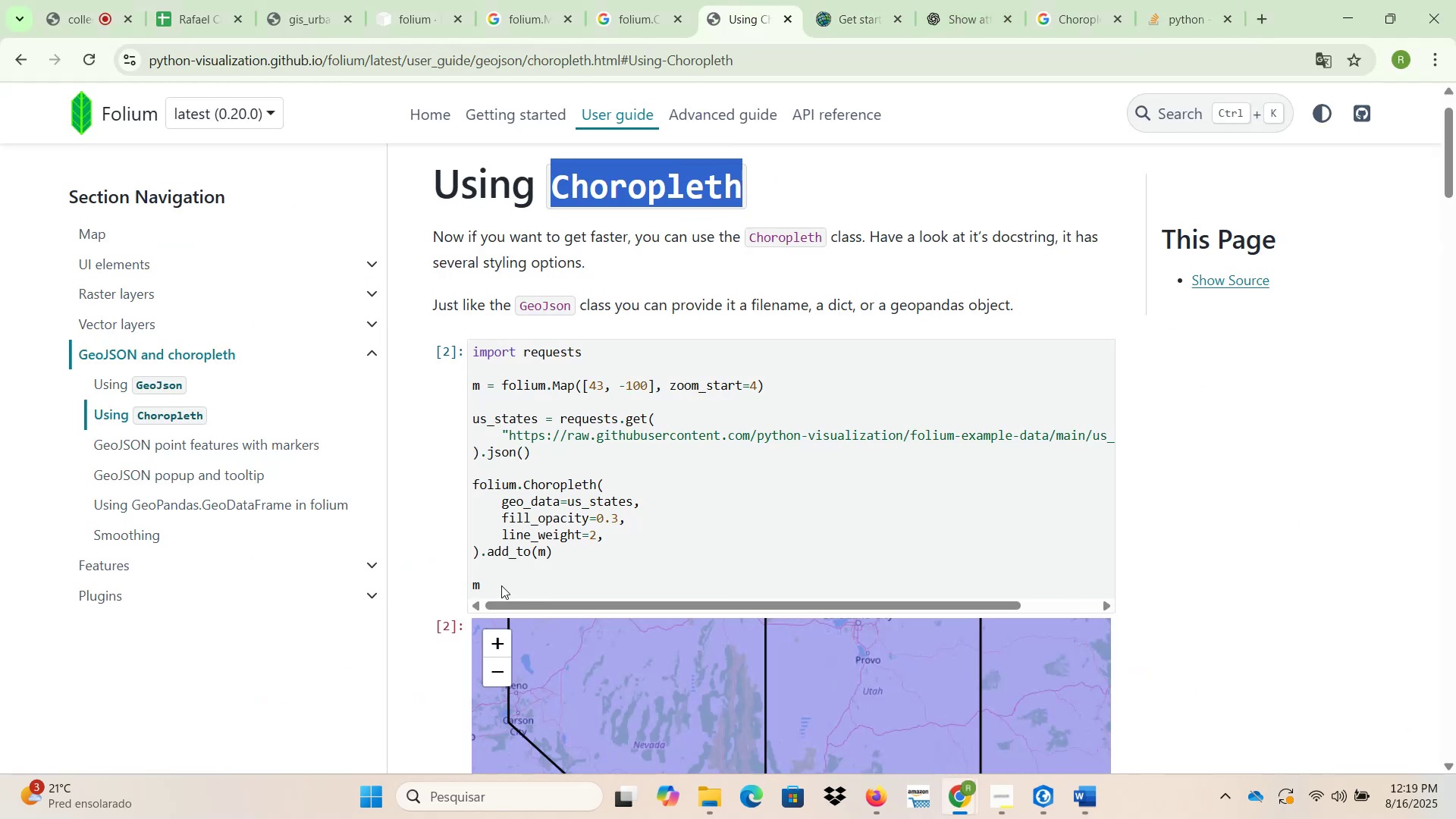 
left_click_drag(start_coordinate=[480, 576], to_coordinate=[468, 578])
 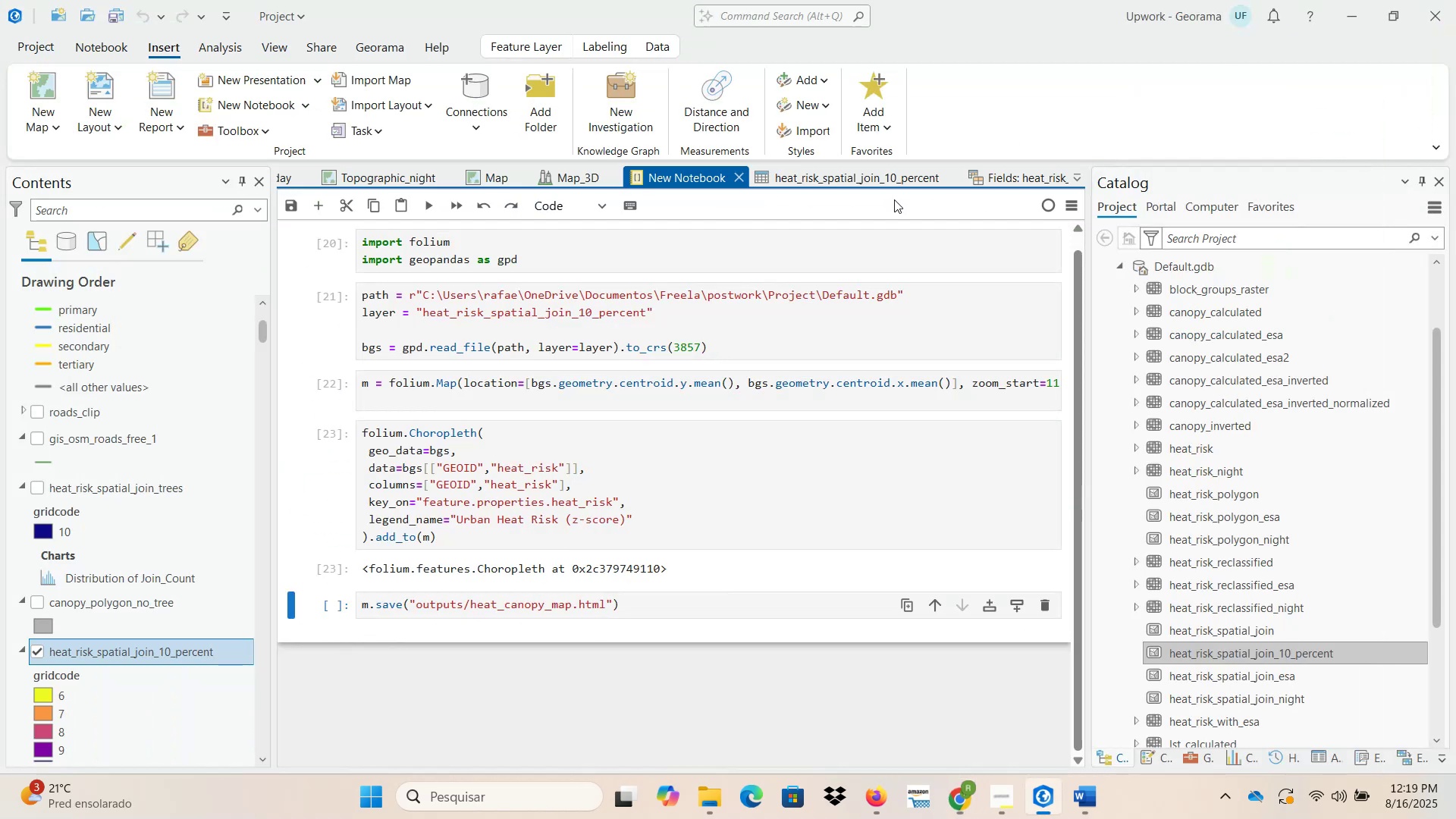 
left_click([426, 518])
 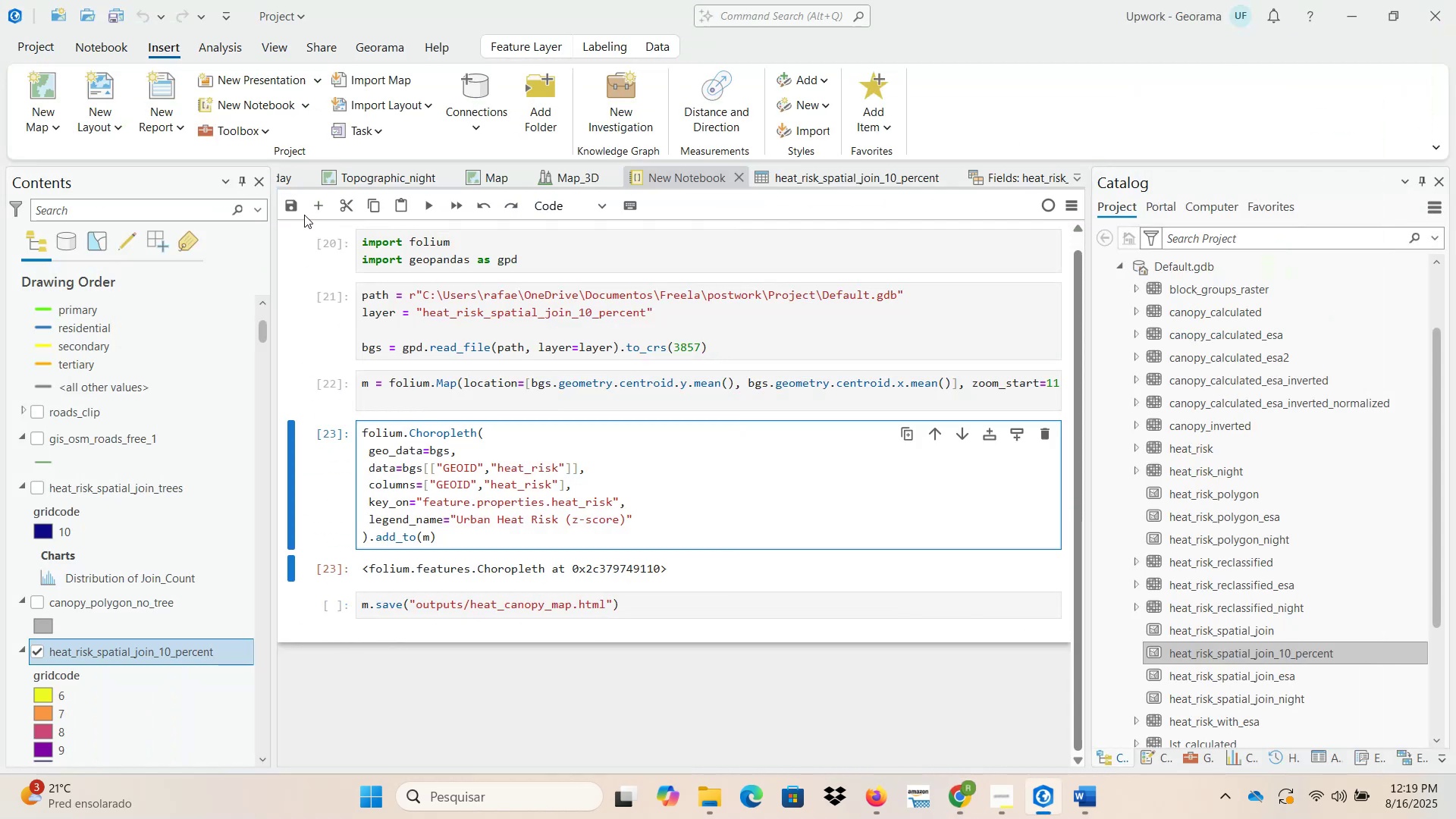 
left_click([318, 207])
 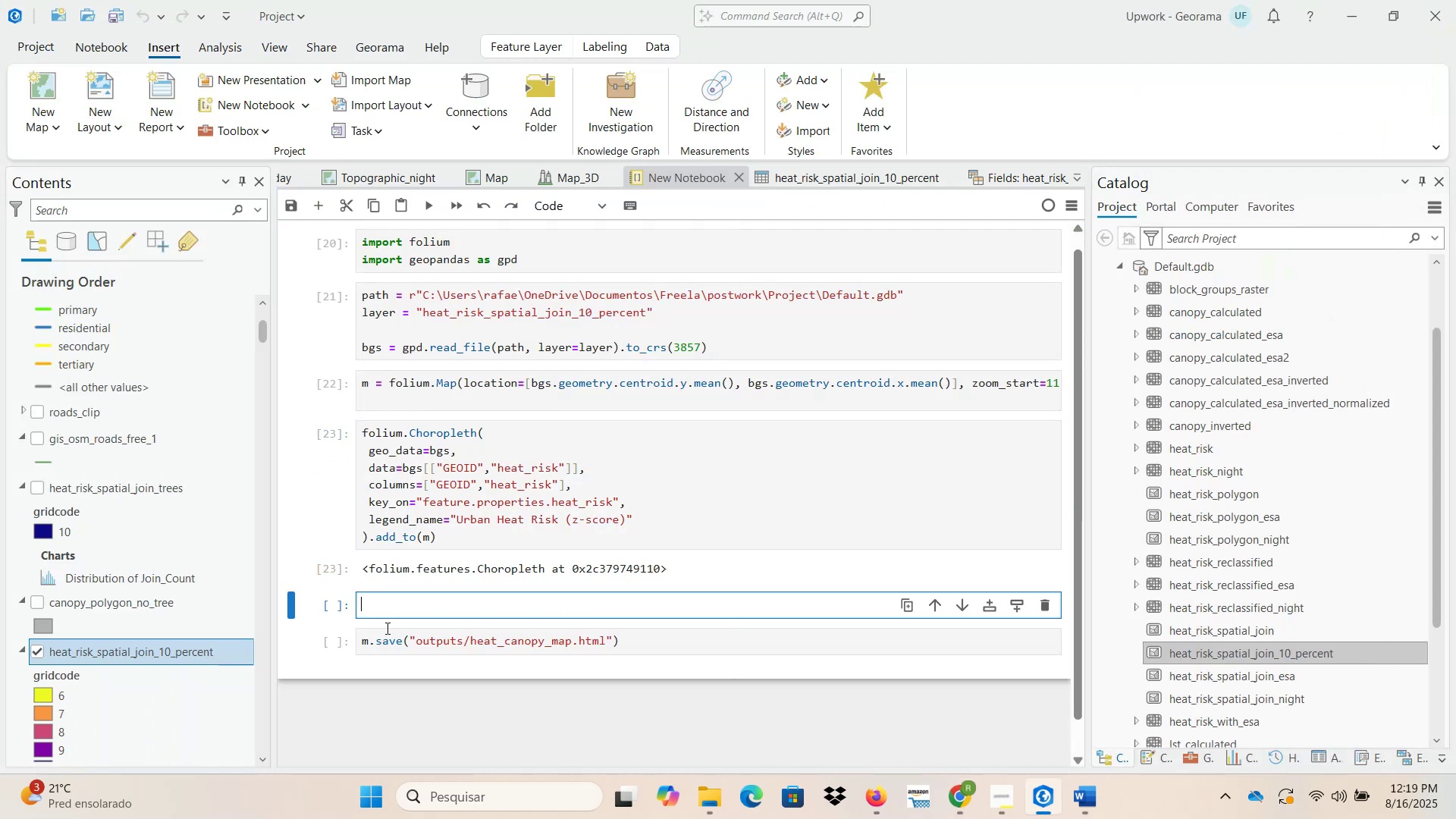 
left_click([382, 606])
 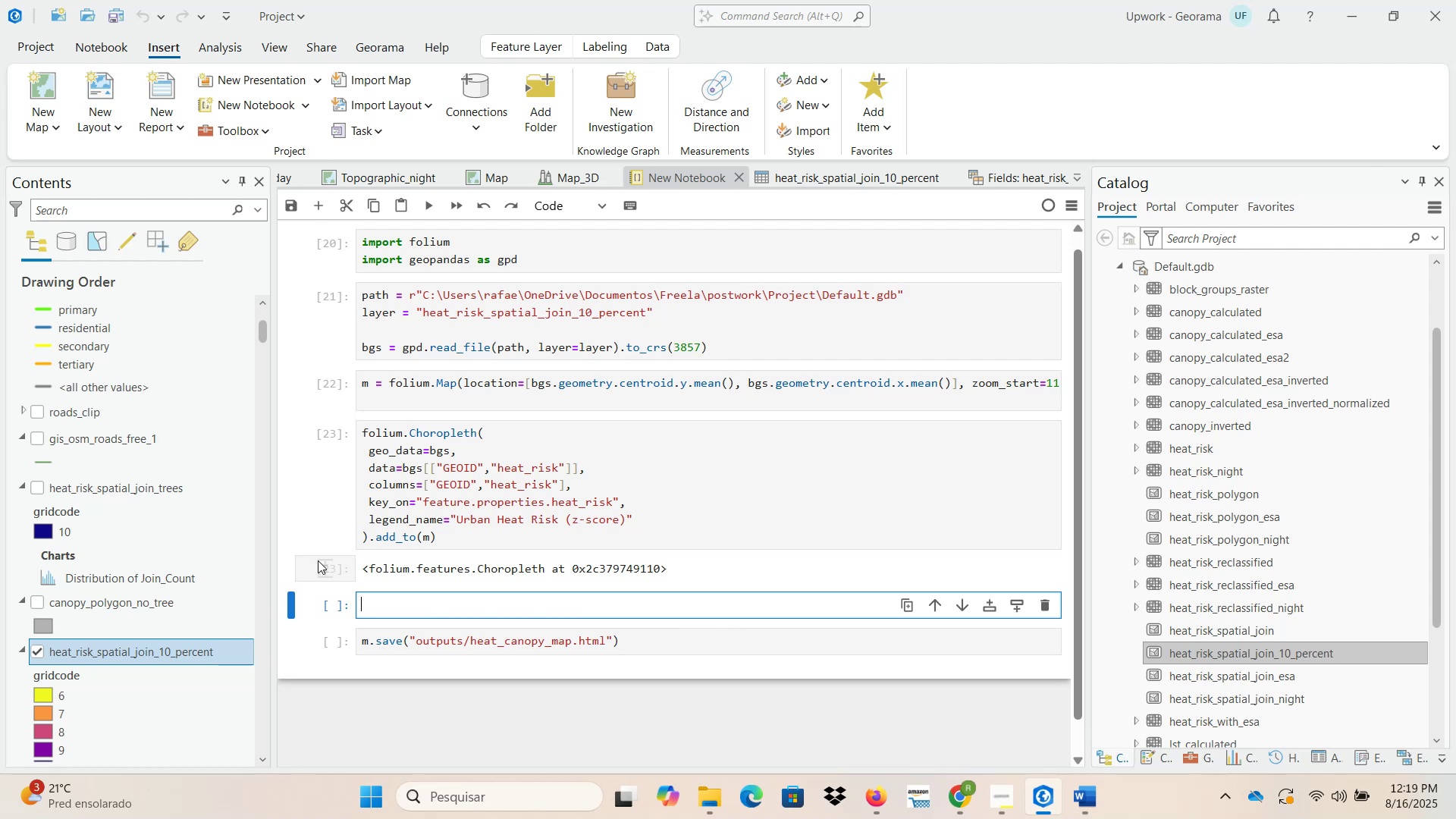 
key(Comma)
 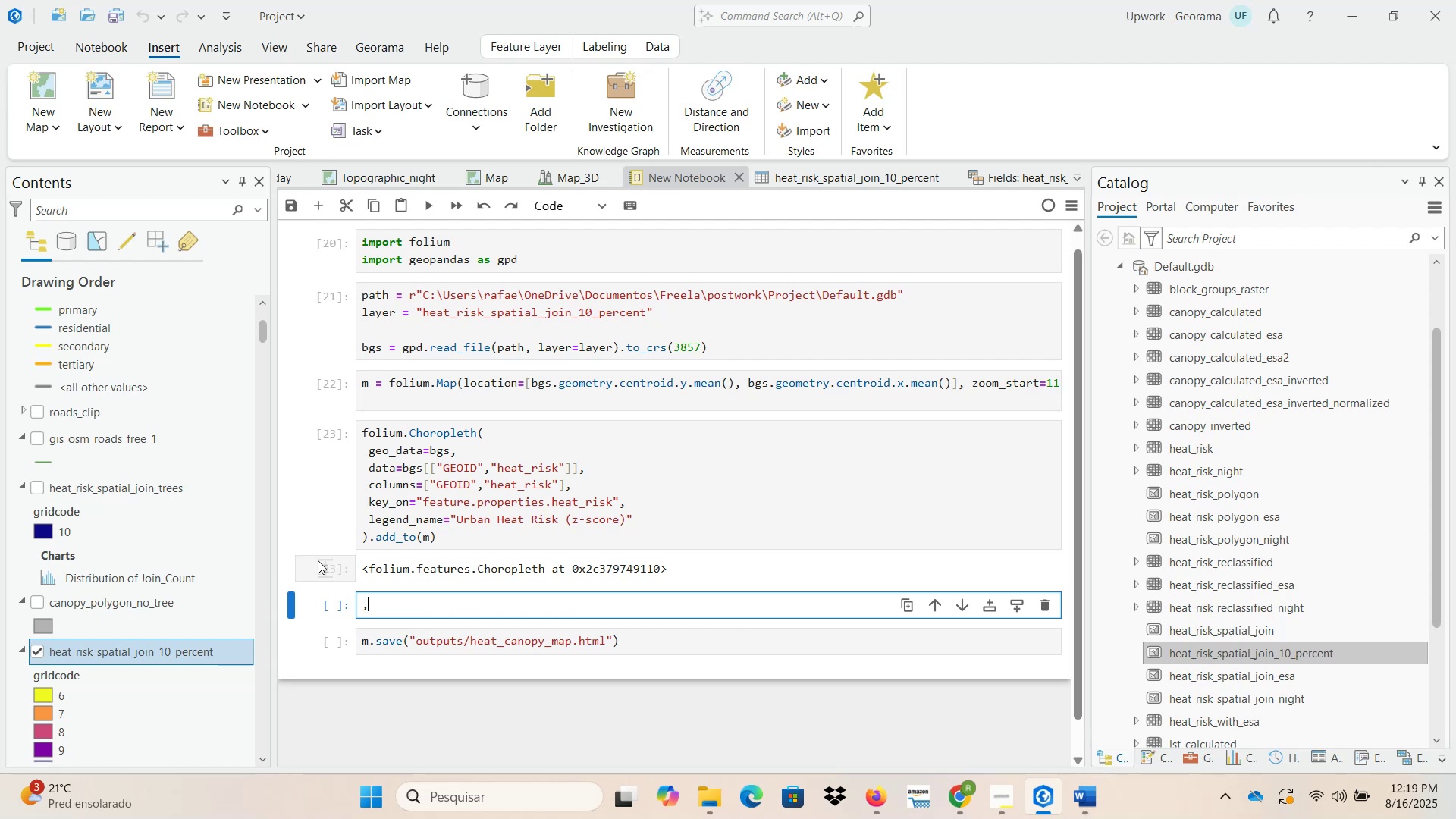 
key(Backspace)
 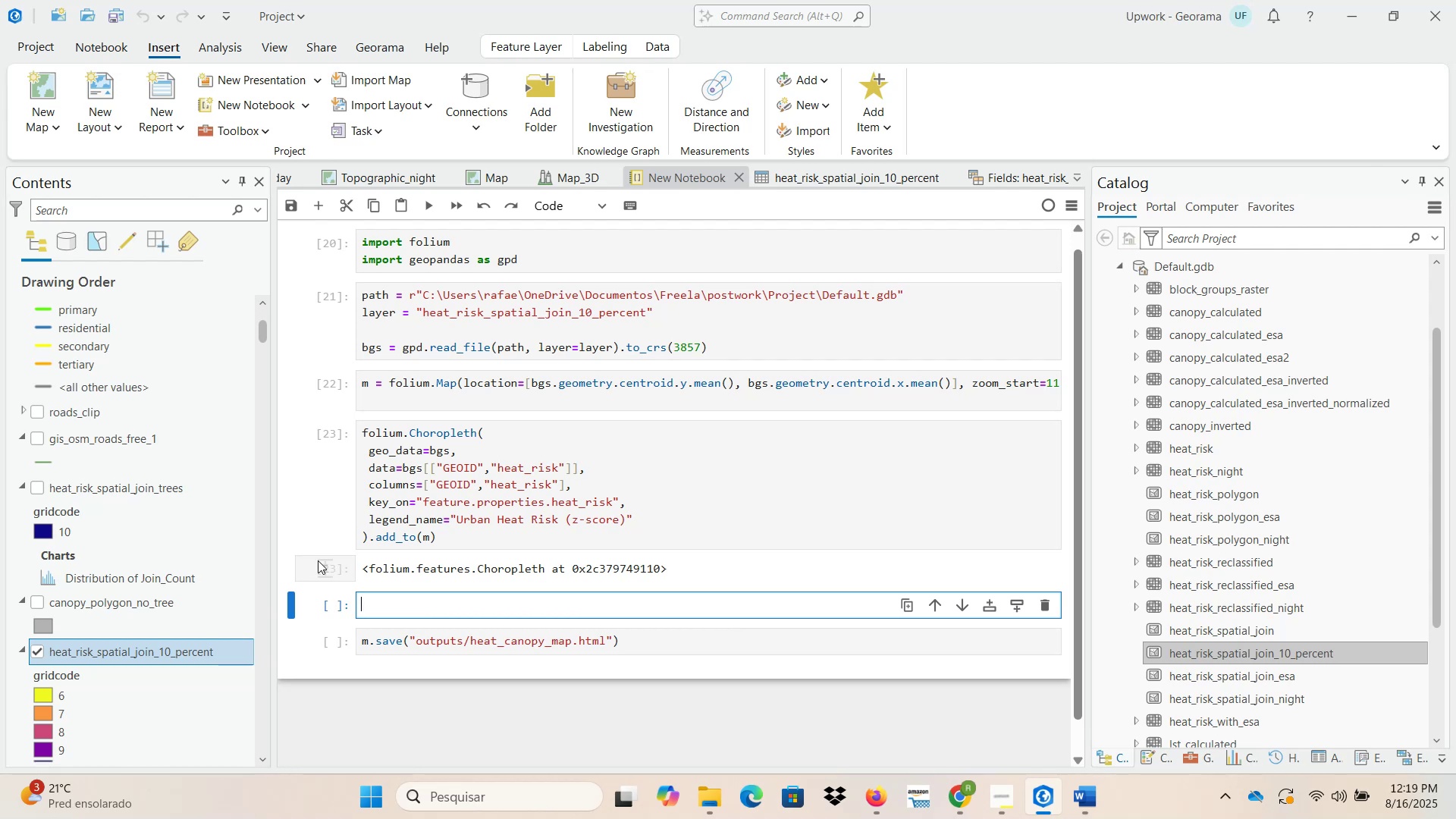 
key(M)
 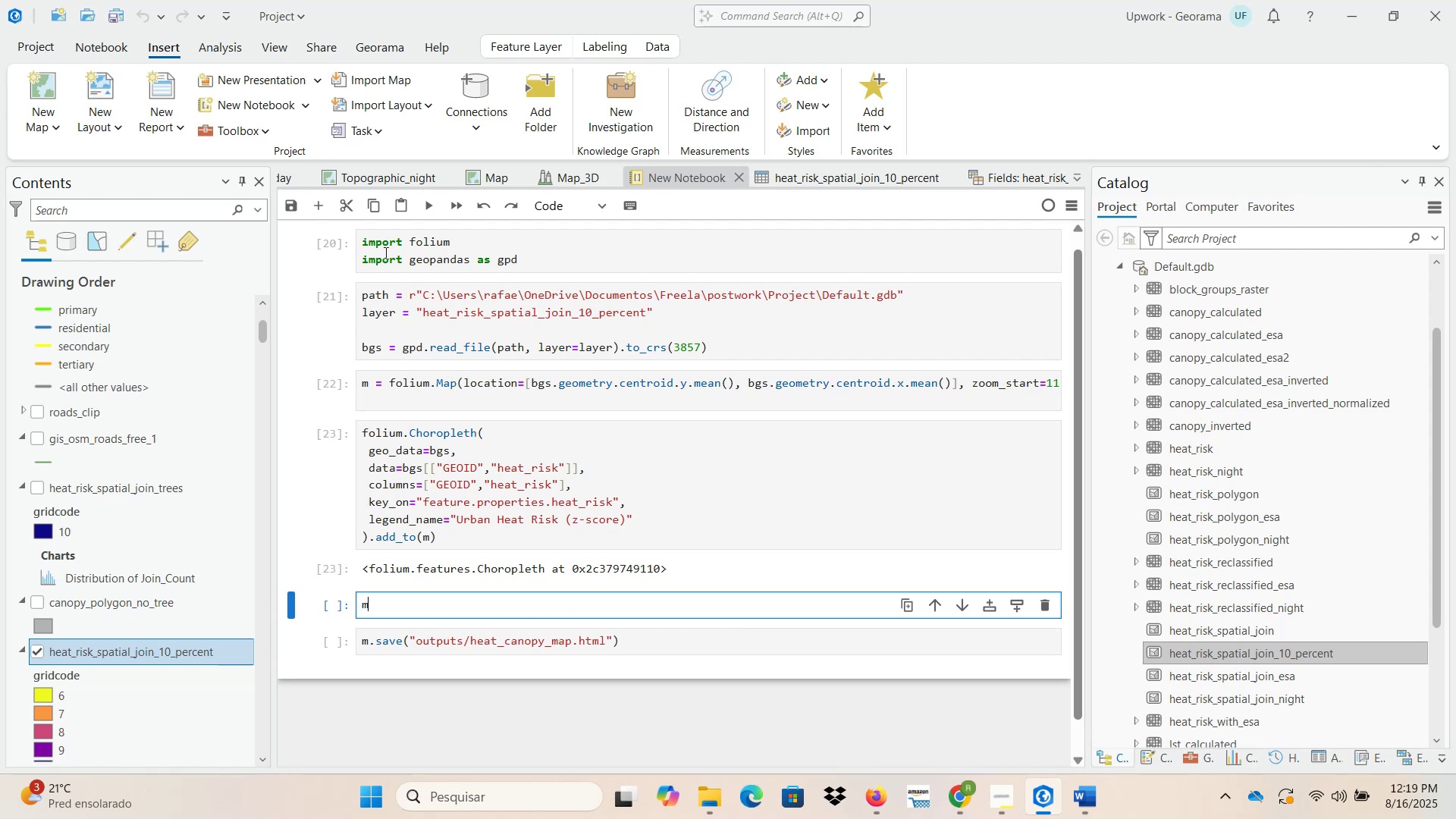 
left_click([429, 205])
 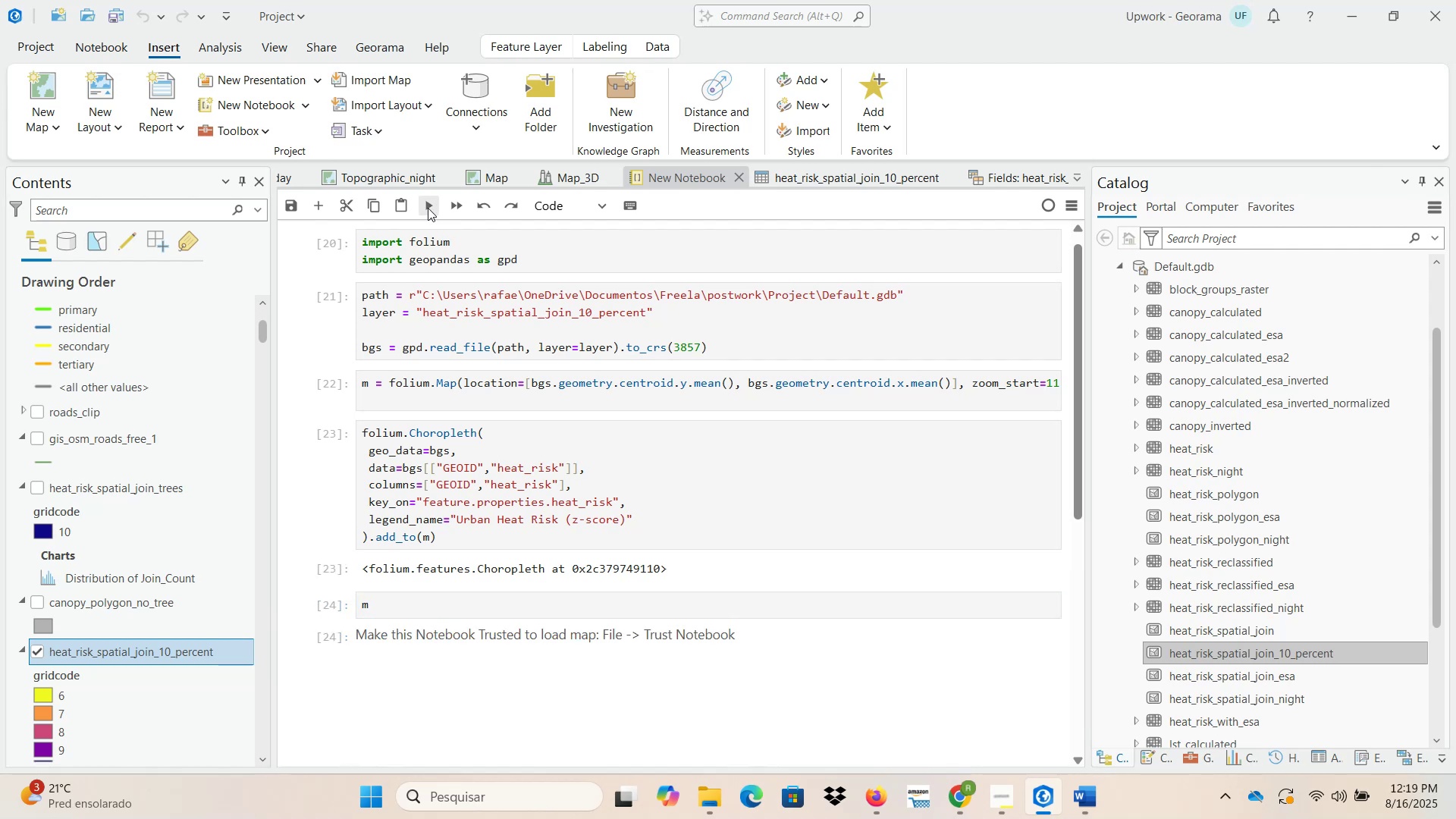 
scroll: coordinate [296, 554], scroll_direction: down, amount: 5.0
 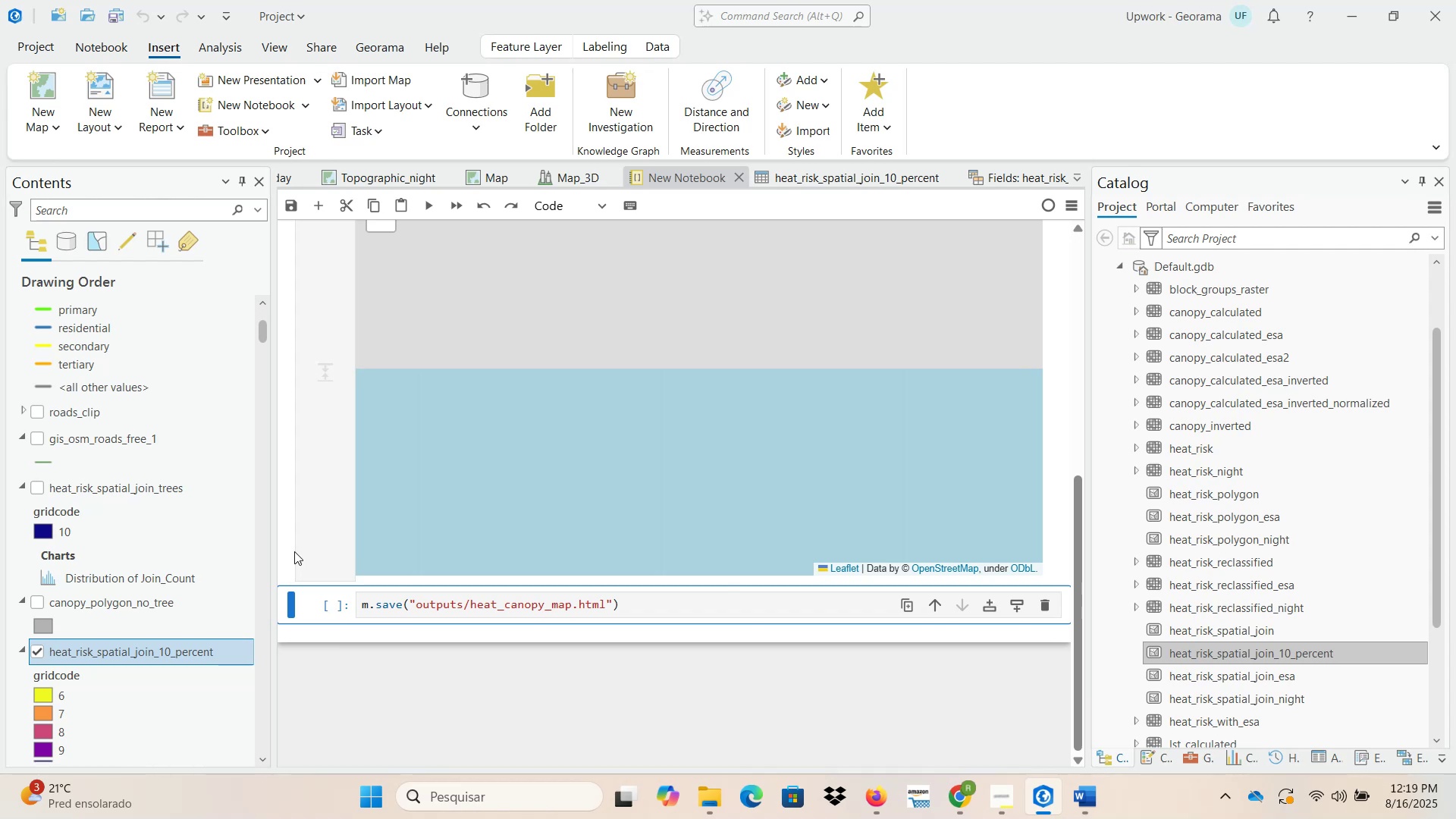 
scroll: coordinate [292, 546], scroll_direction: up, amount: 2.0
 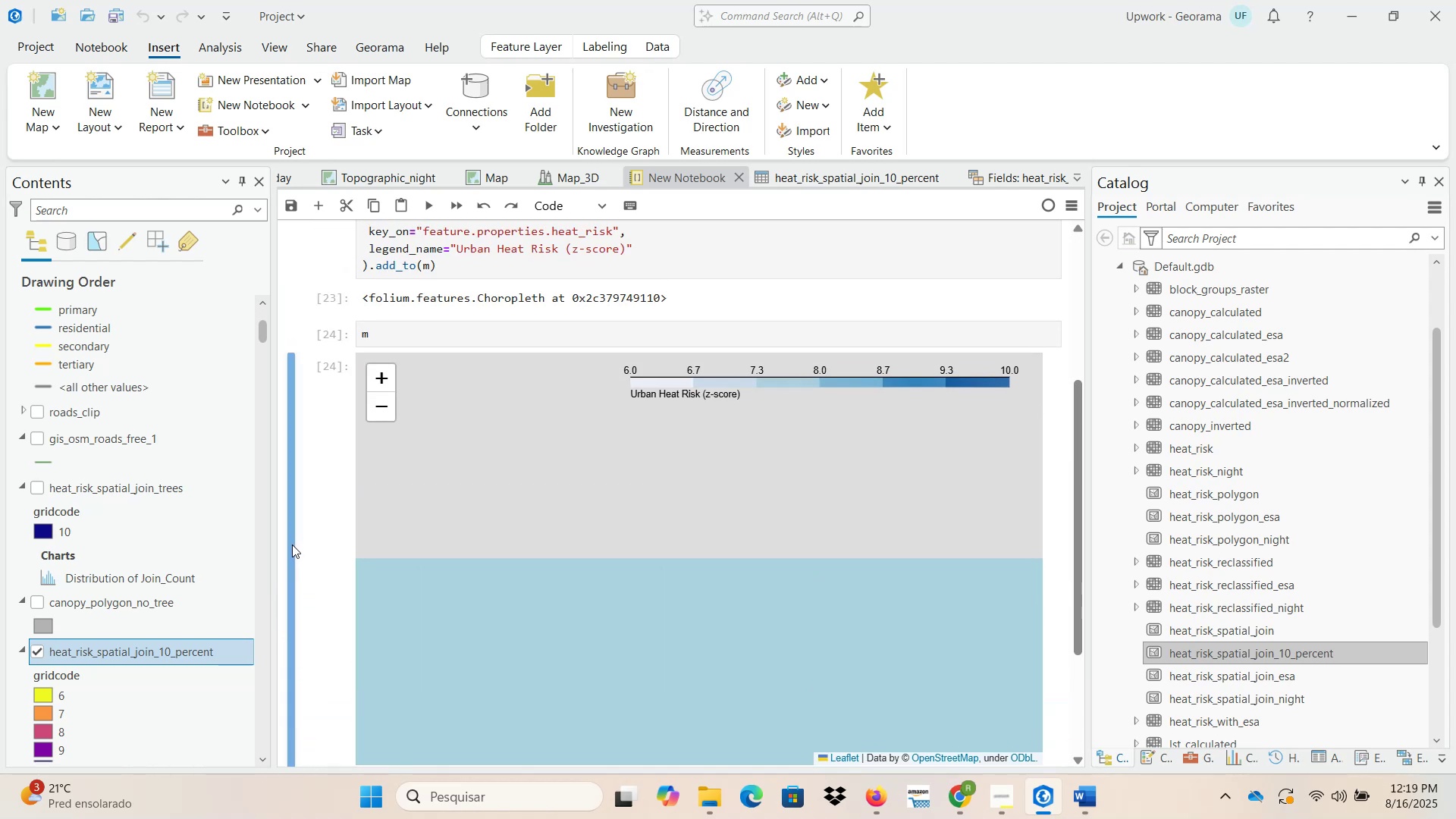 
wait(5.76)
 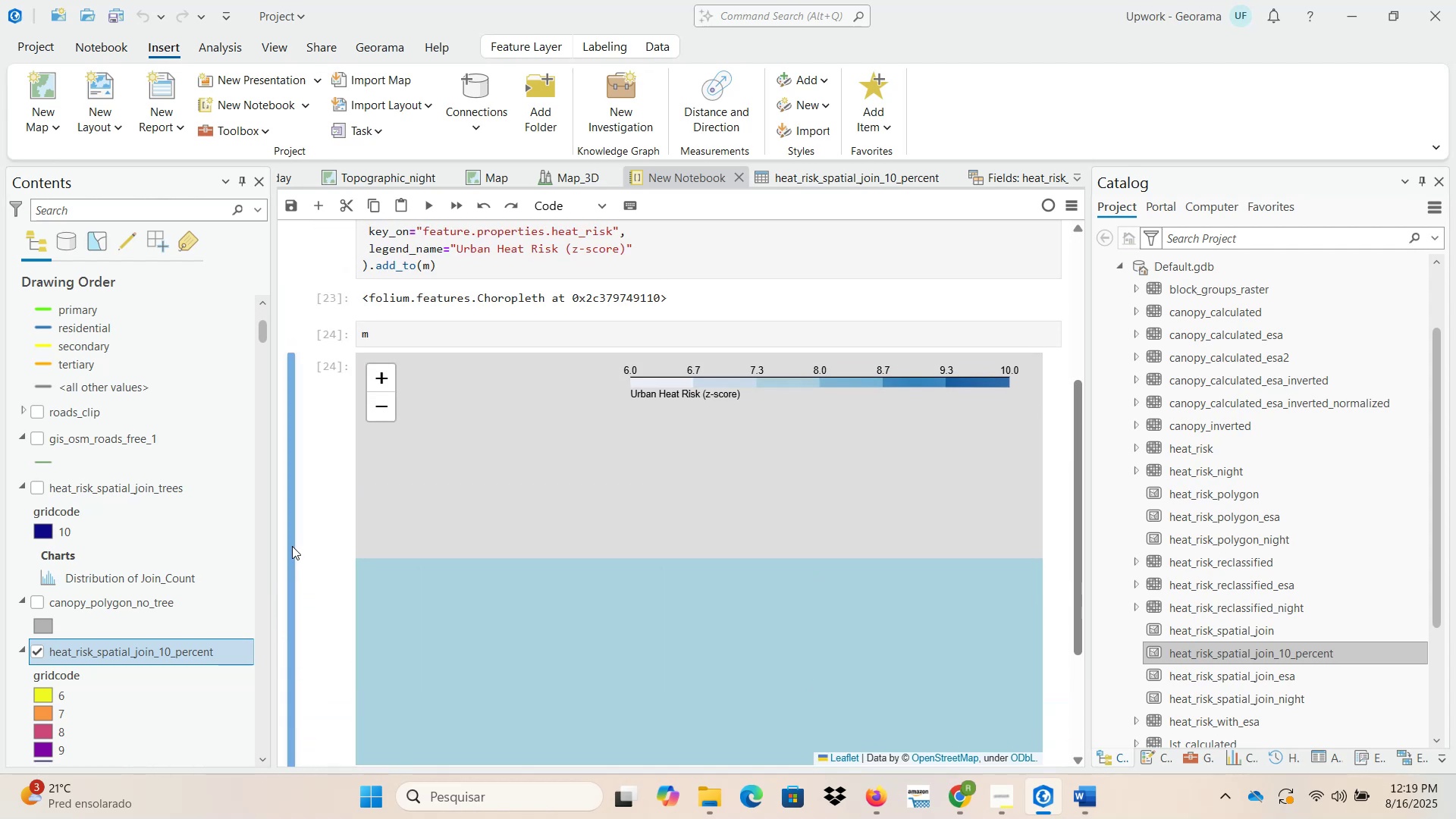 
left_click_drag(start_coordinate=[702, 522], to_coordinate=[737, 601])
 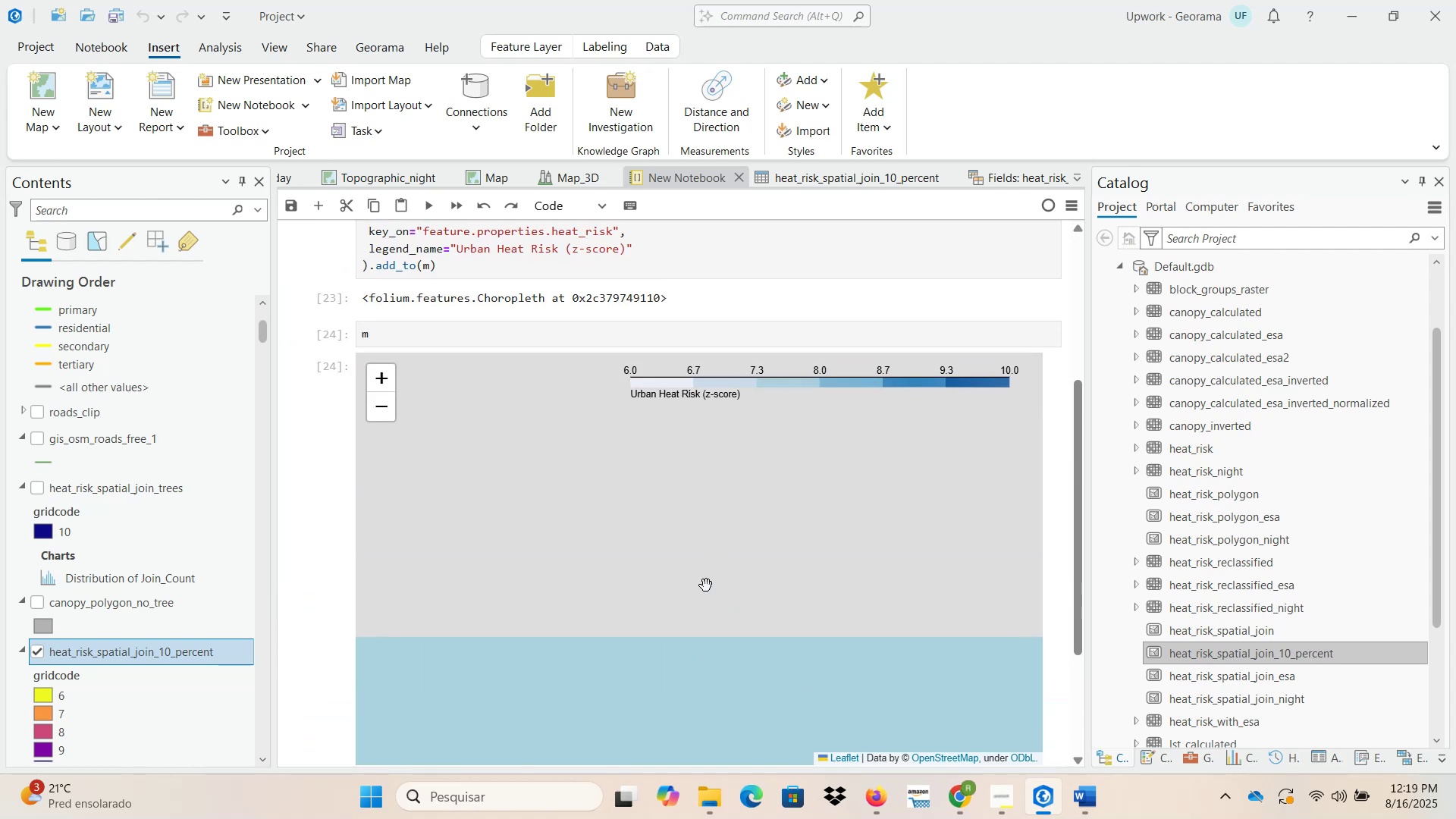 
scroll: coordinate [1064, 566], scroll_direction: down, amount: 22.0
 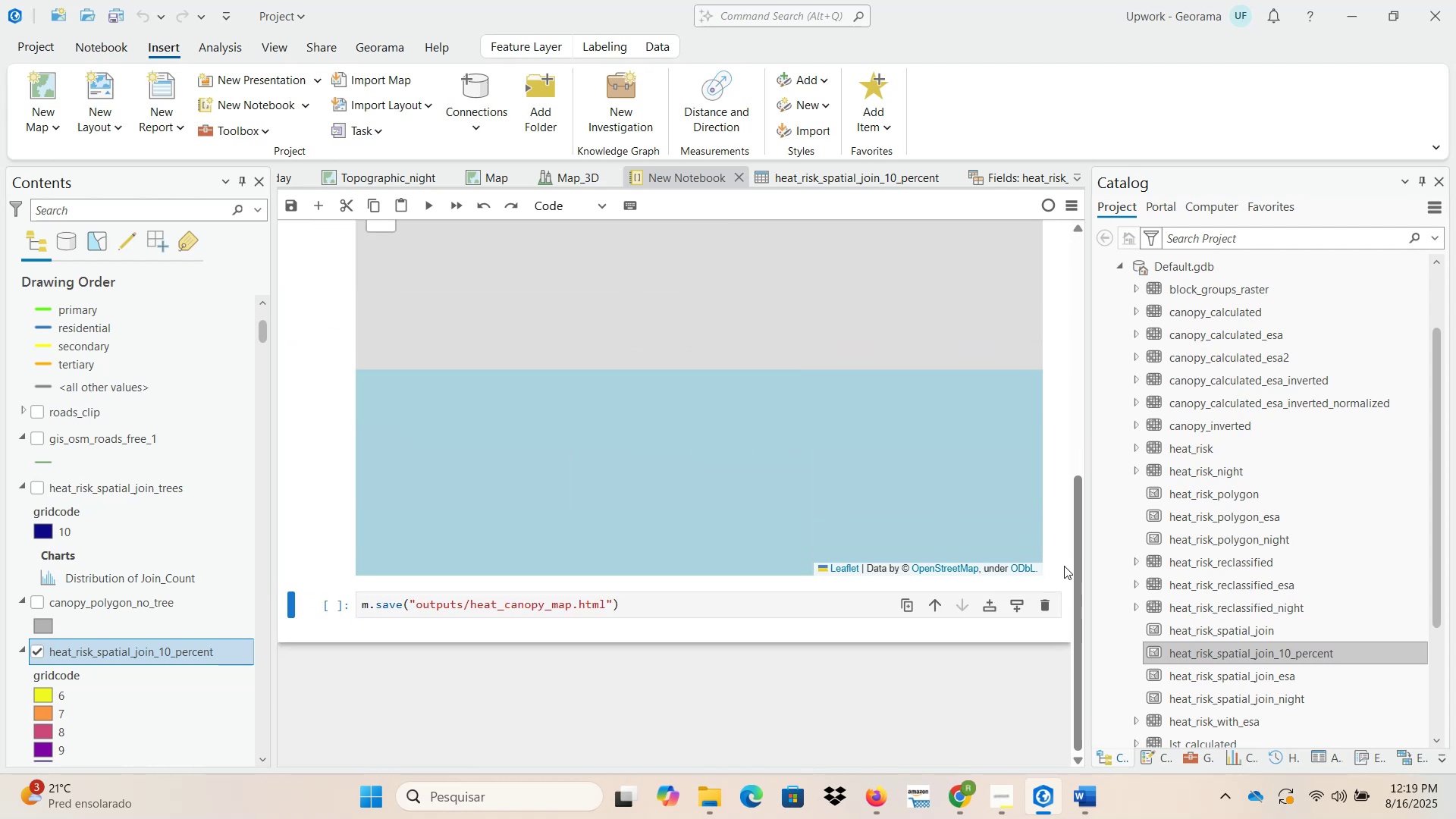 
scroll: coordinate [1064, 566], scroll_direction: up, amount: 2.0
 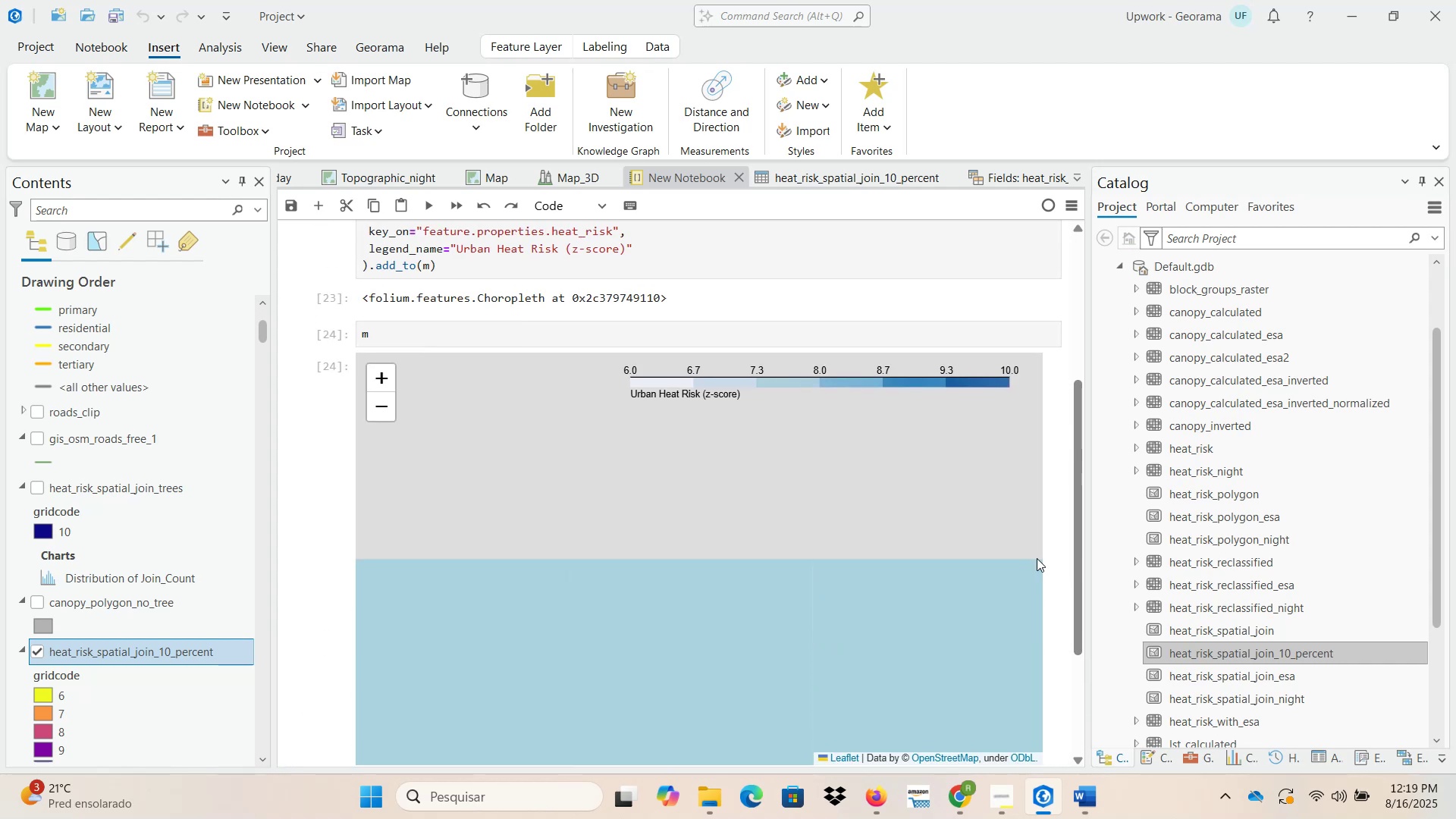 
scroll: coordinate [672, 528], scroll_direction: down, amount: 11.0
 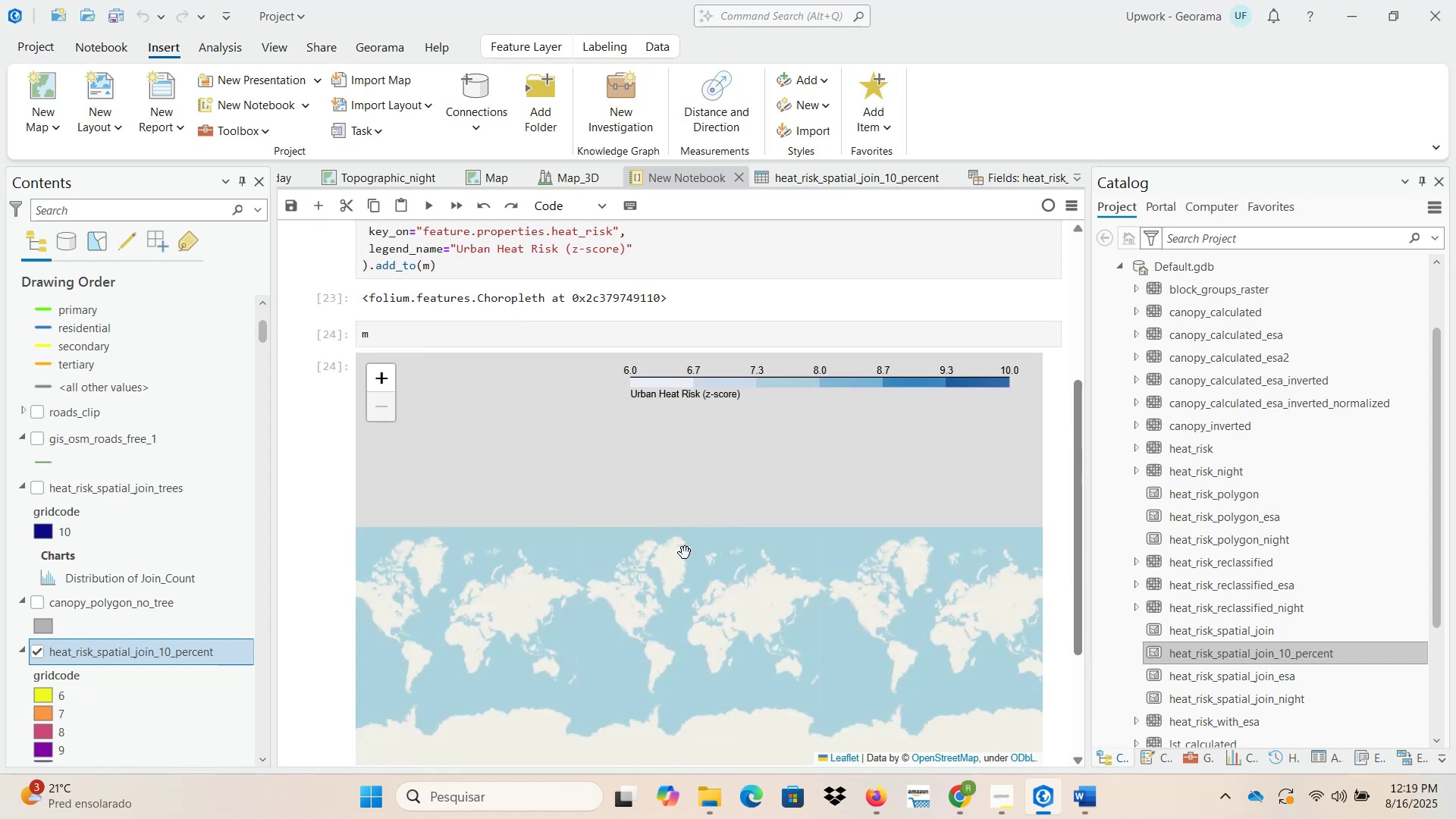 
left_click_drag(start_coordinate=[579, 654], to_coordinate=[736, 563])
 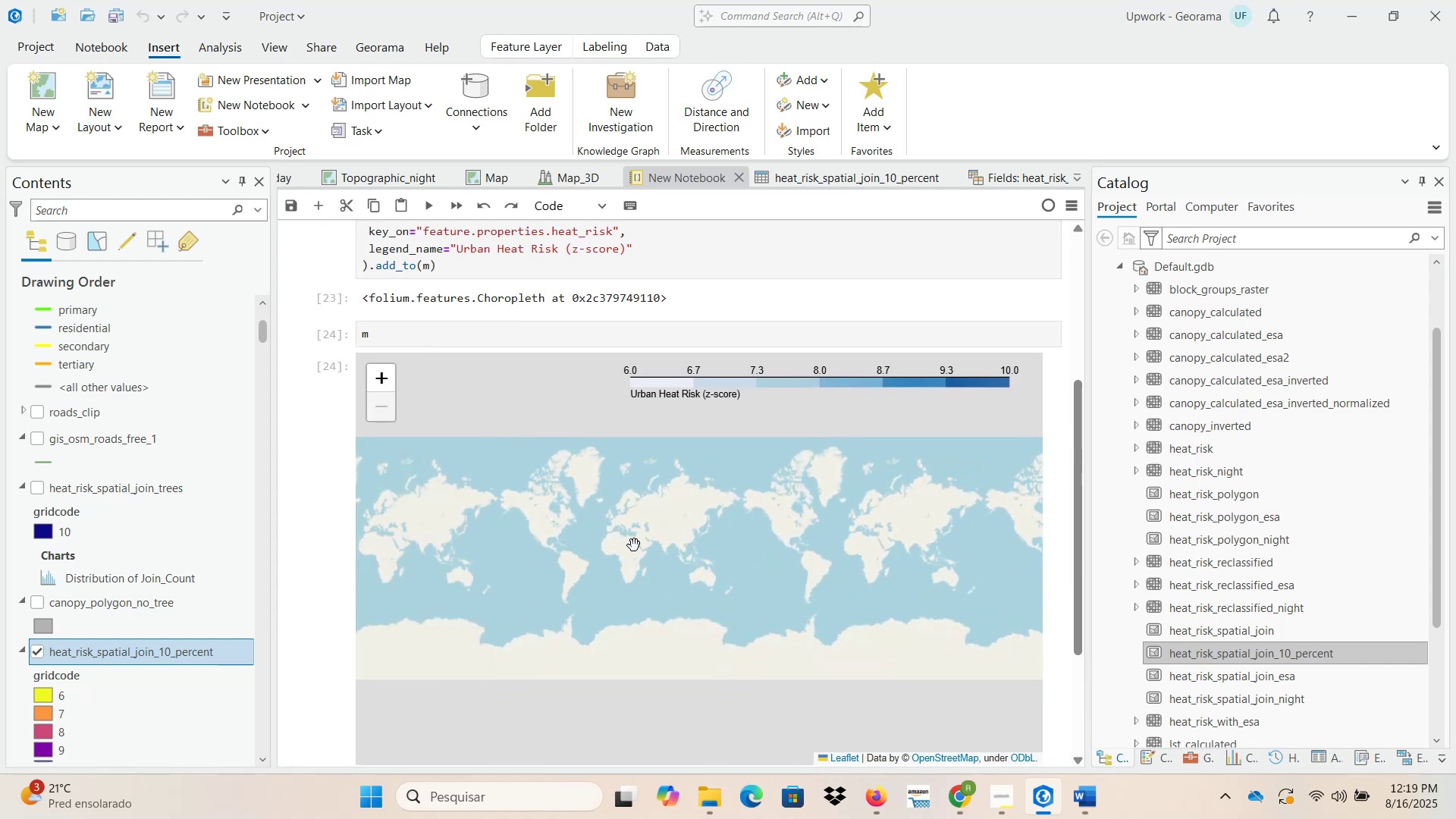 
scroll: coordinate [518, 503], scroll_direction: up, amount: 16.0
 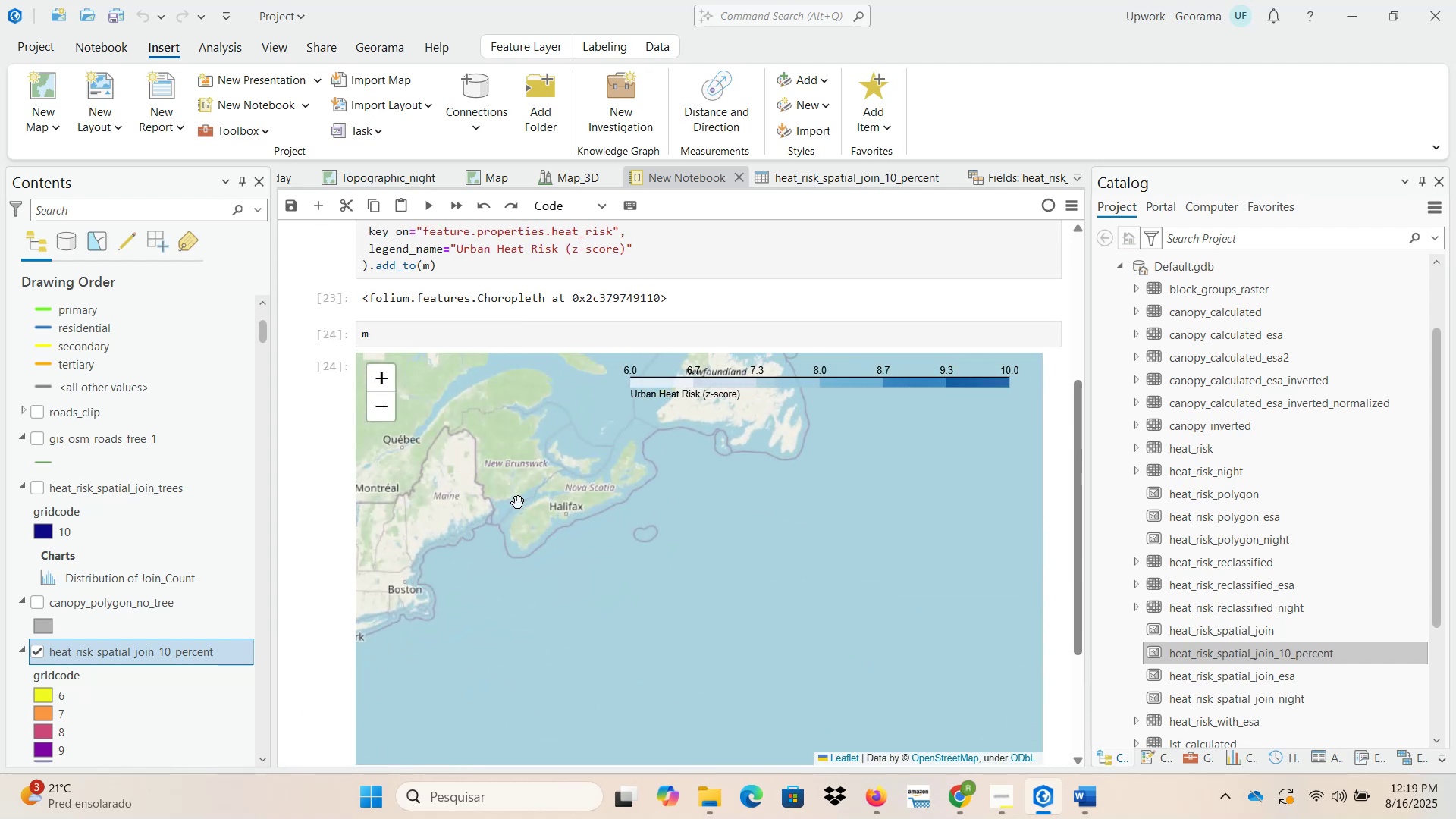 
left_click_drag(start_coordinate=[471, 563], to_coordinate=[692, 495])
 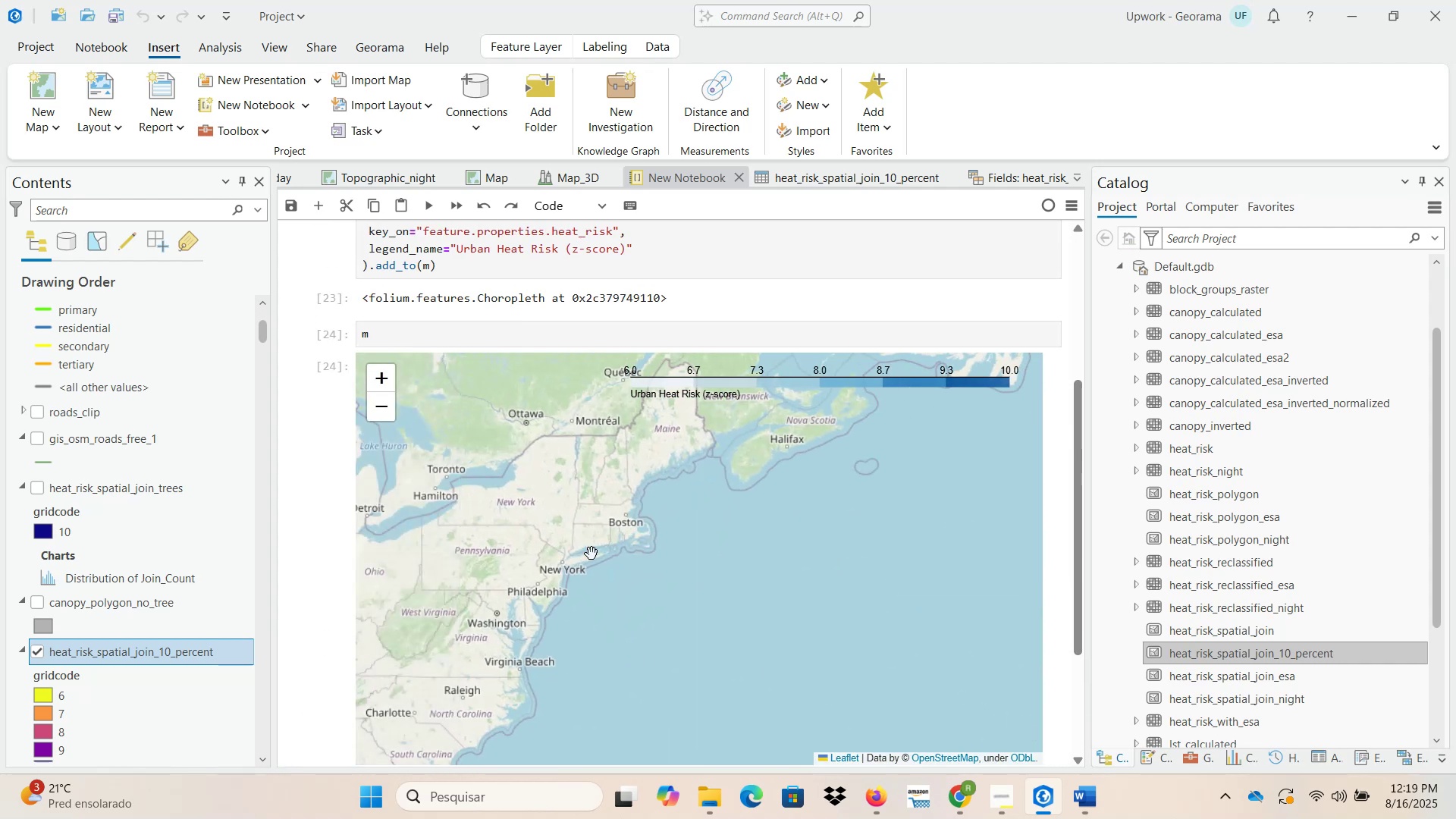 
scroll: coordinate [574, 472], scroll_direction: up, amount: 8.0
 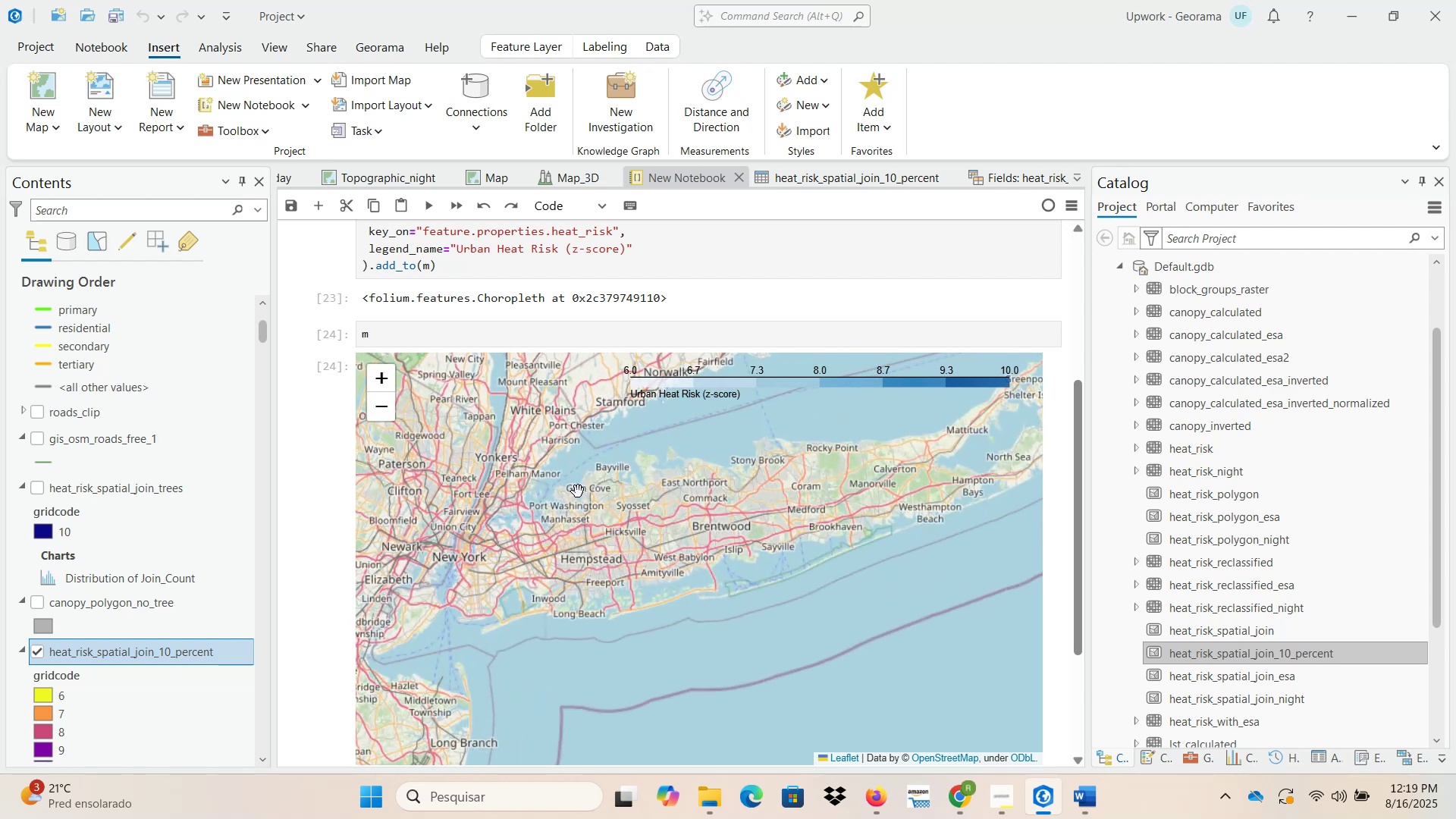 
left_click_drag(start_coordinate=[587, 493], to_coordinate=[701, 505])
 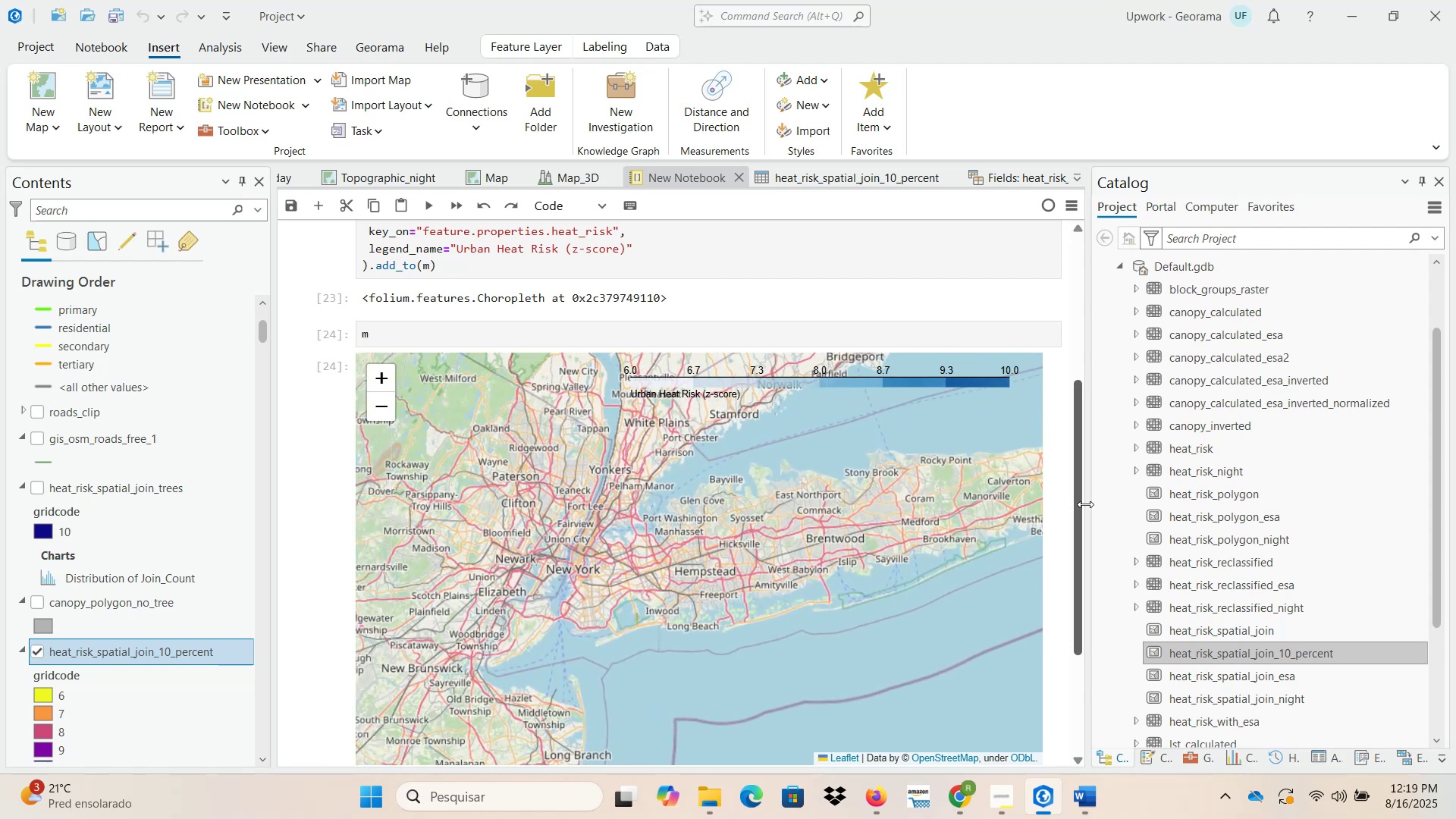 
left_click_drag(start_coordinate=[1081, 493], to_coordinate=[1083, 500])
 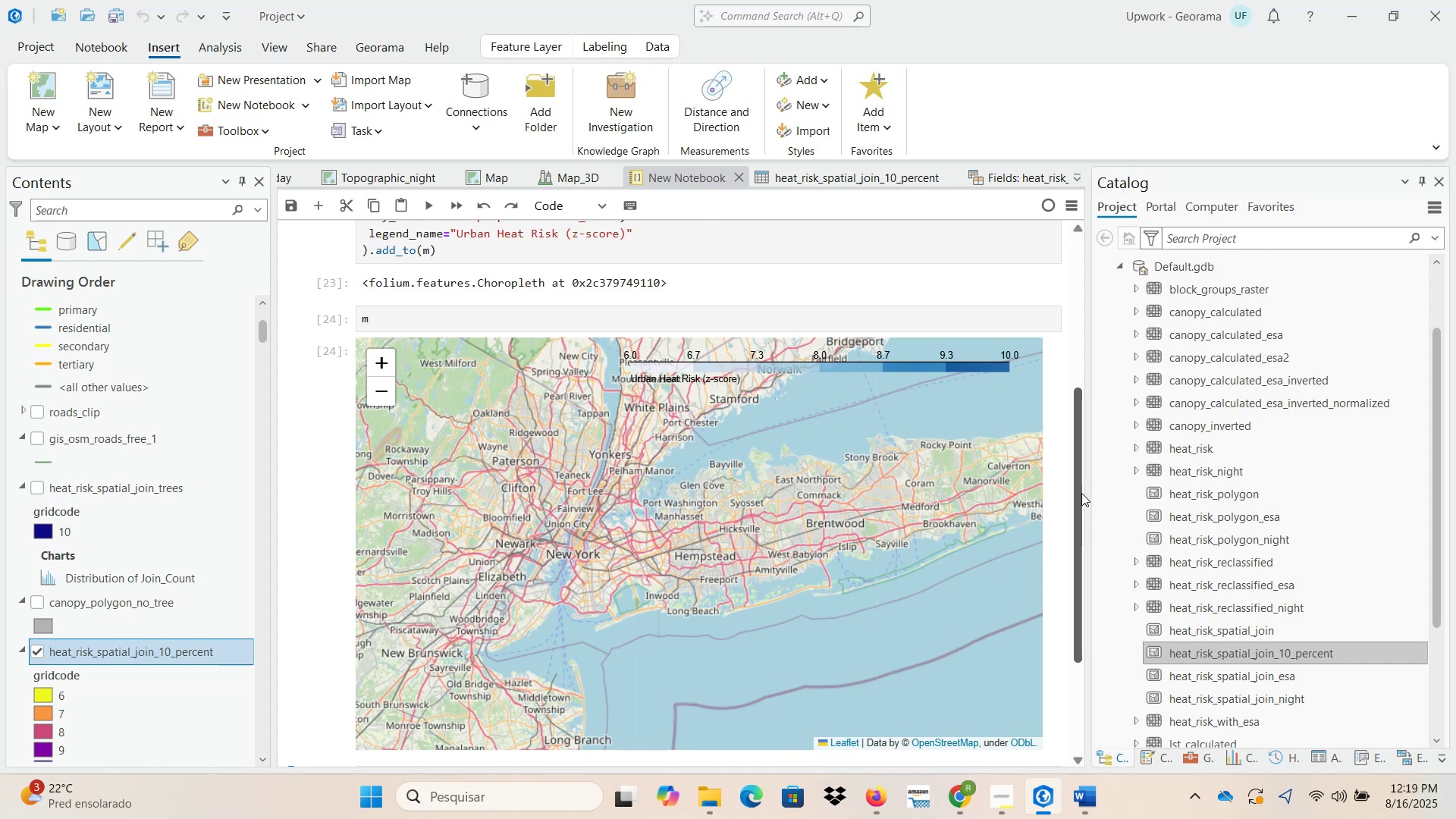 
scroll: coordinate [1074, 490], scroll_direction: up, amount: 1.0
 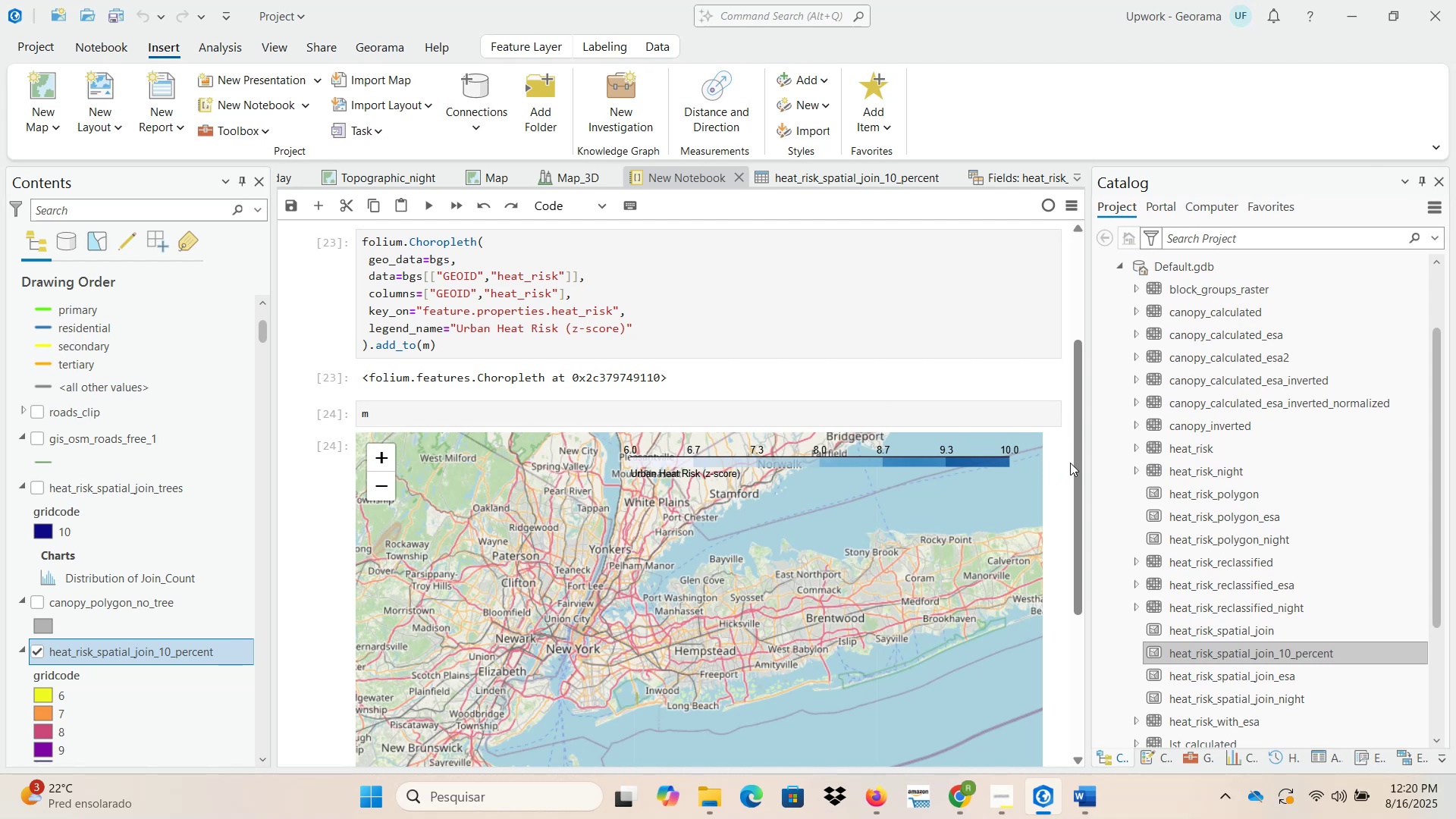 
wait(16.75)
 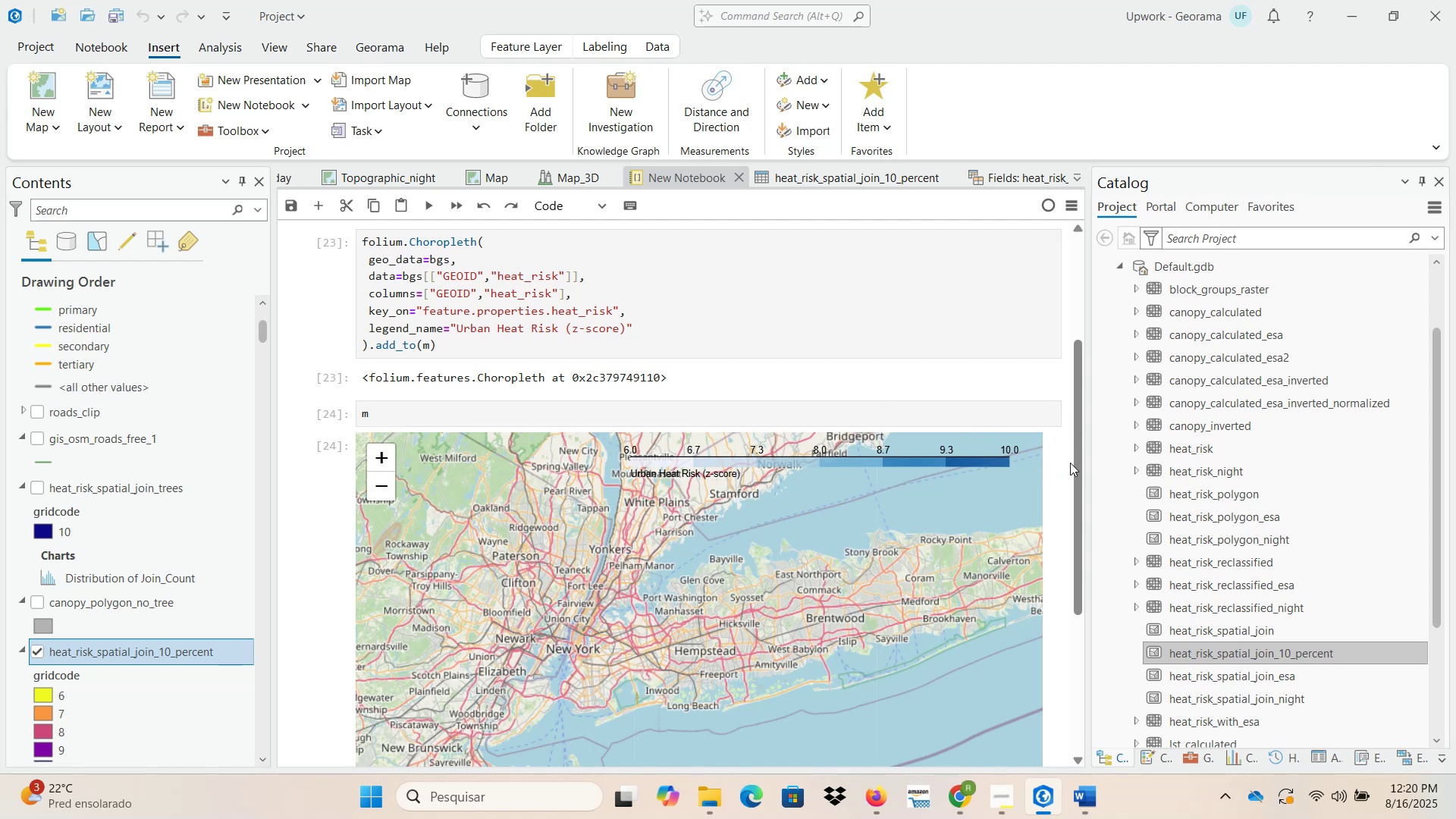 
scroll: coordinate [1066, 476], scroll_direction: up, amount: 2.0
 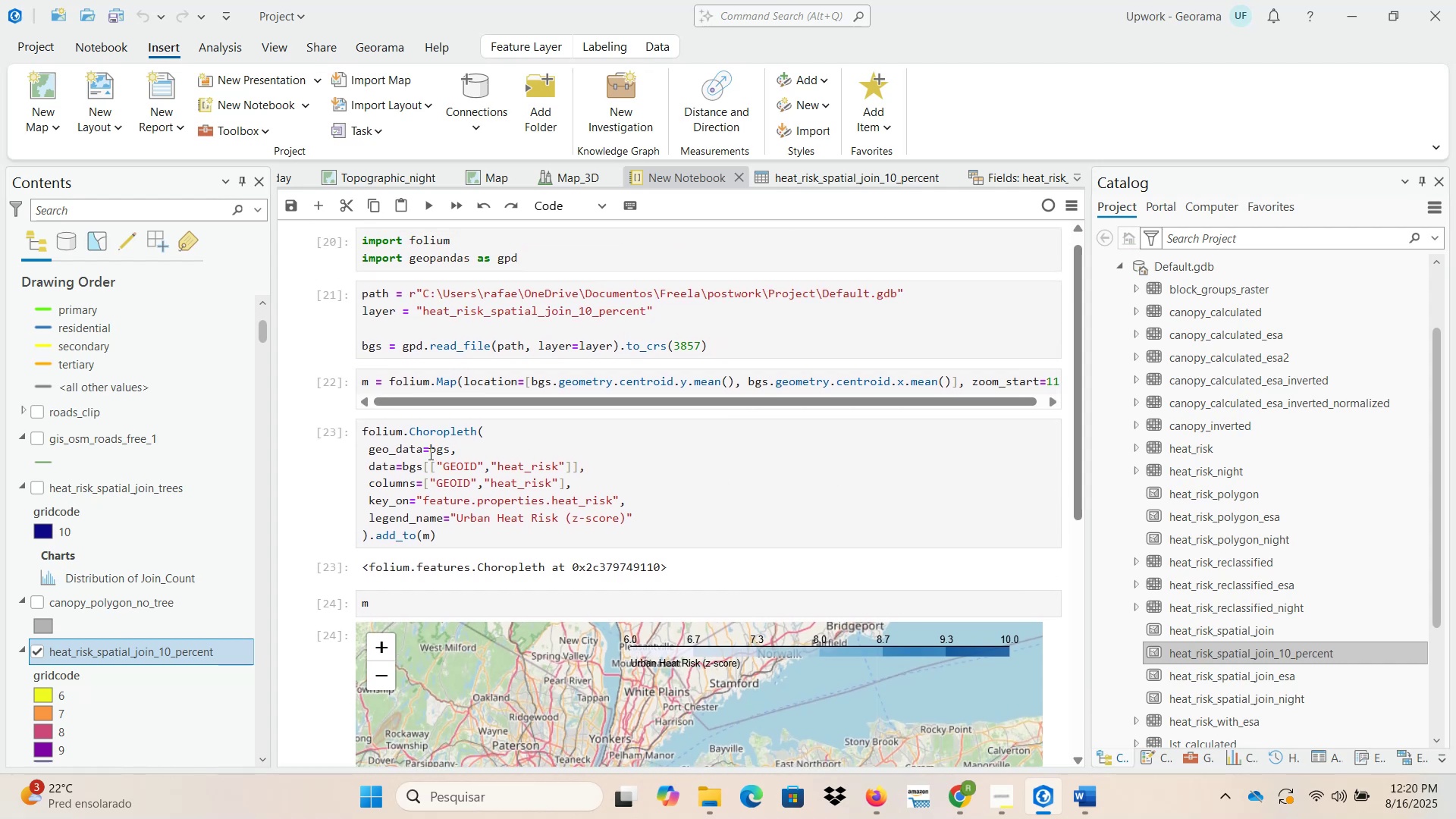 
left_click_drag(start_coordinate=[428, 449], to_coordinate=[450, 450])
 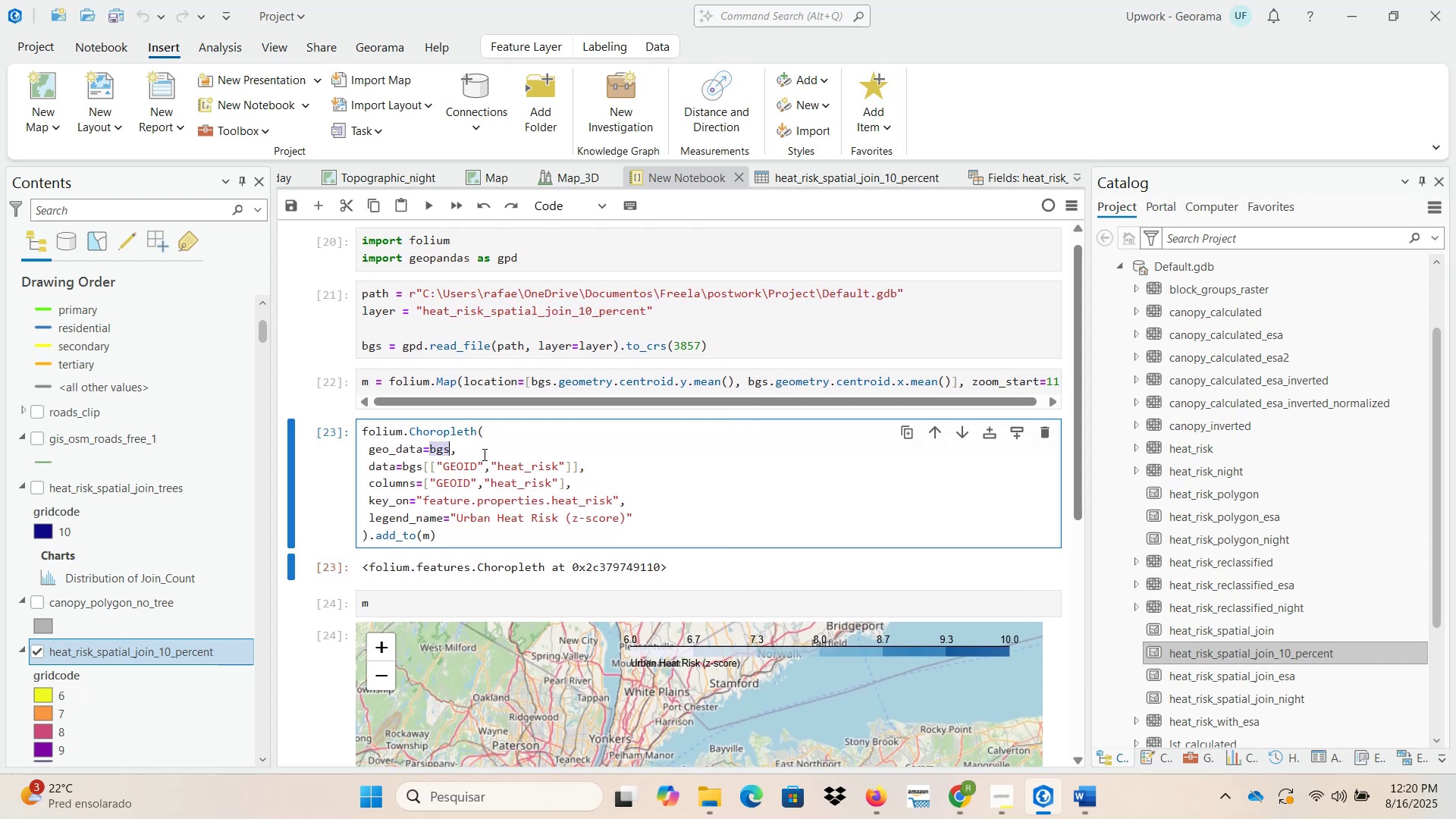 
wait(10.67)
 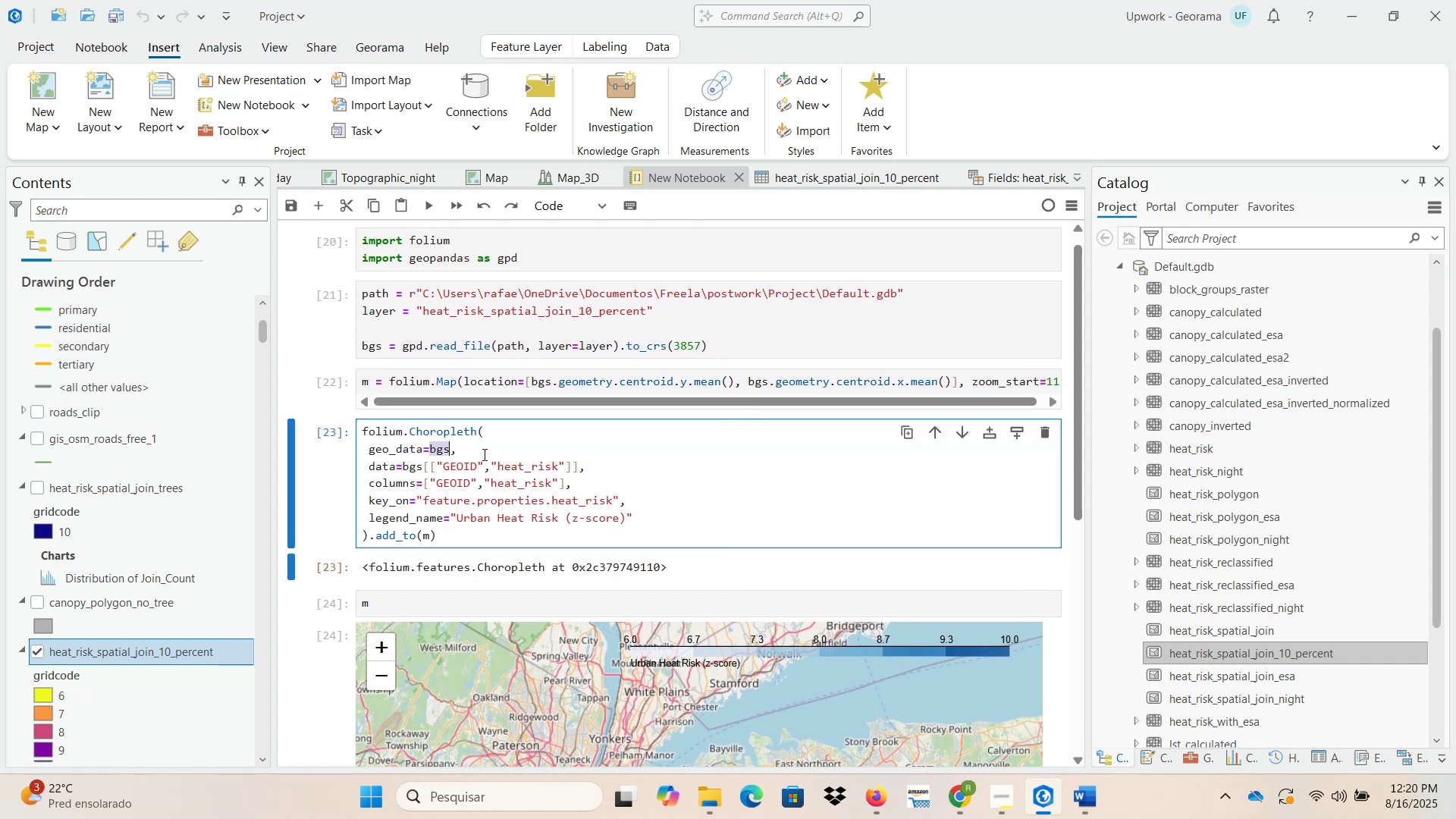 
left_click([571, 607])
 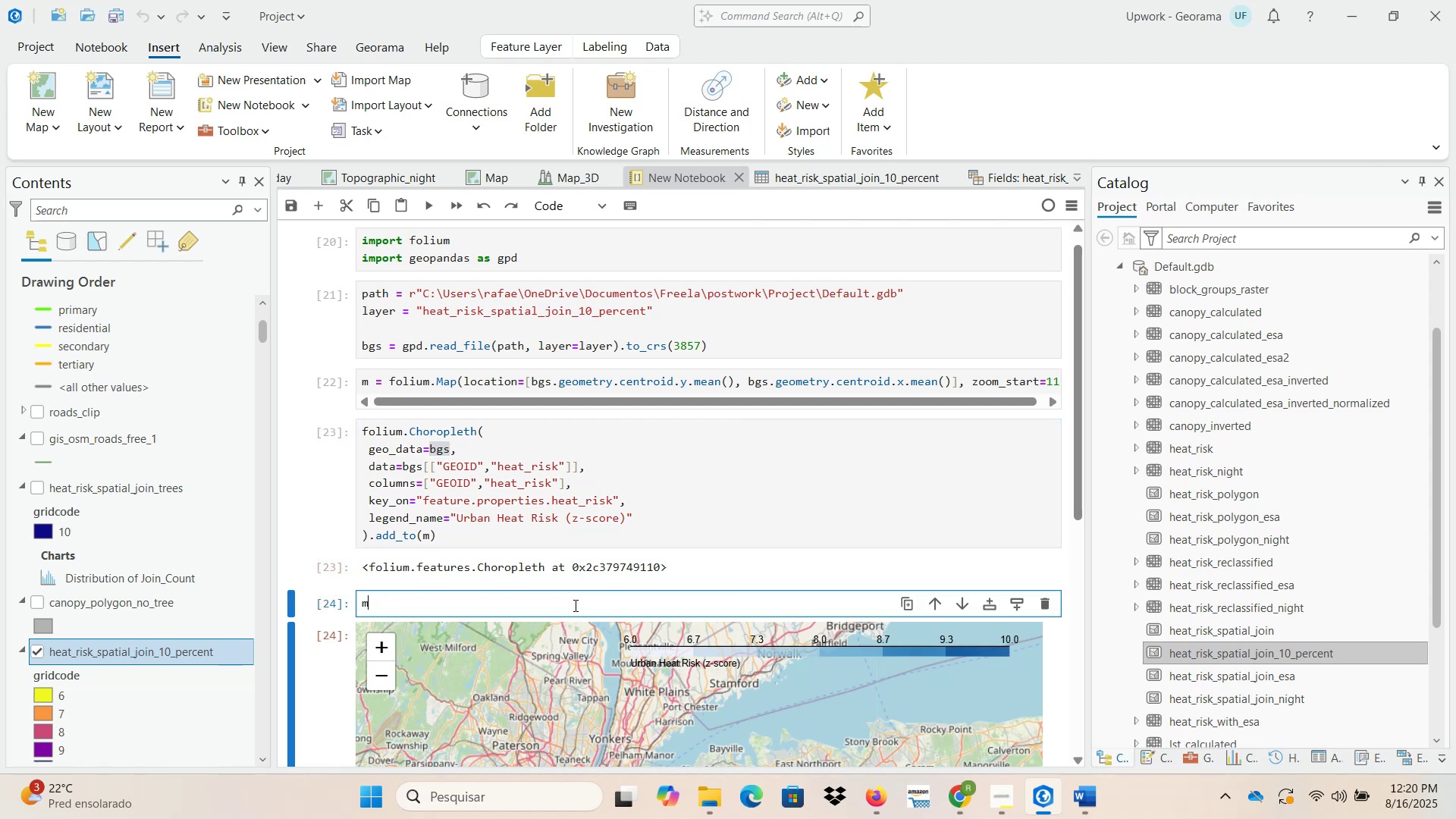 
scroll: coordinate [1078, 555], scroll_direction: down, amount: 9.0
 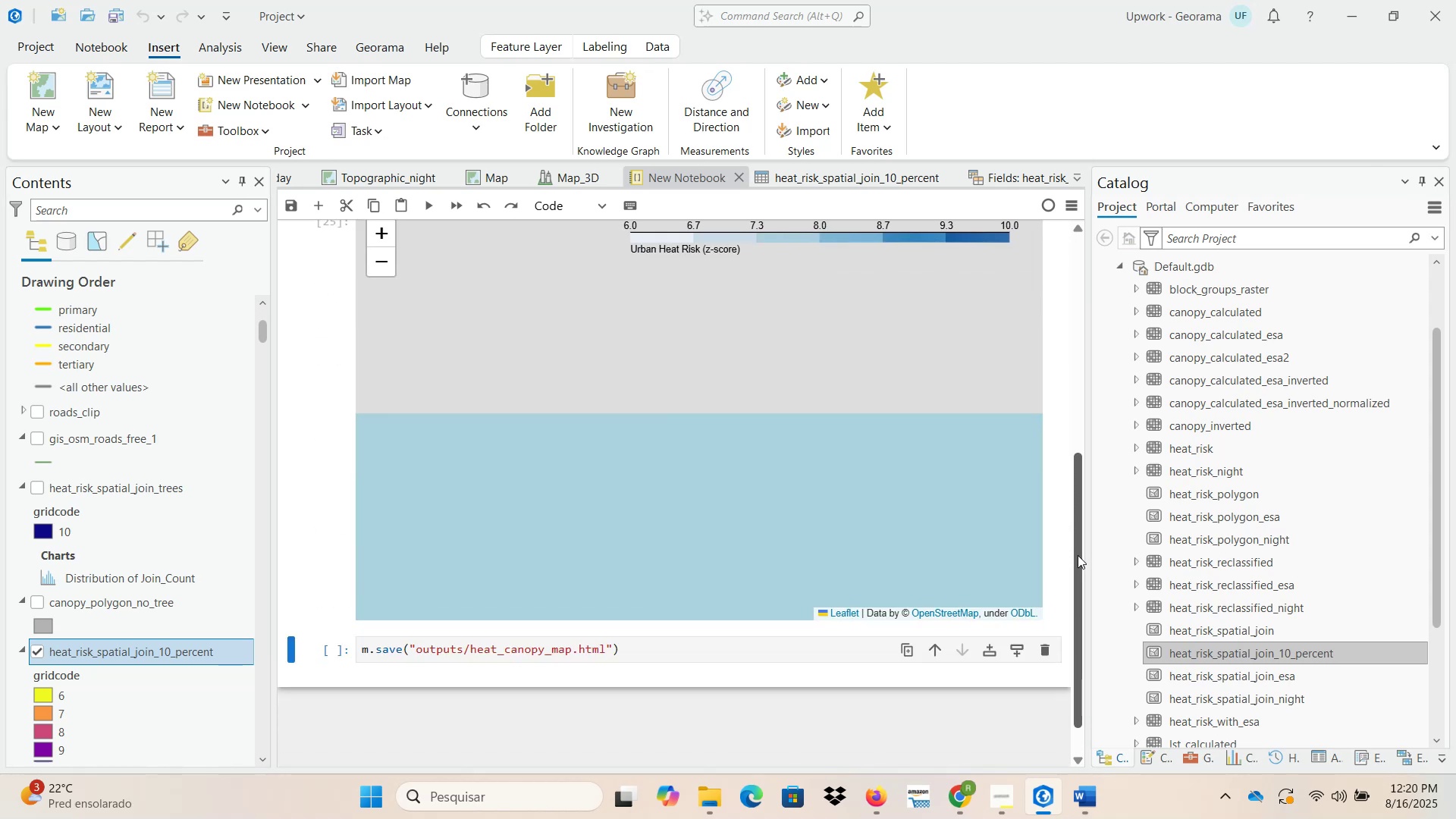 
scroll: coordinate [1078, 555], scroll_direction: up, amount: 2.0
 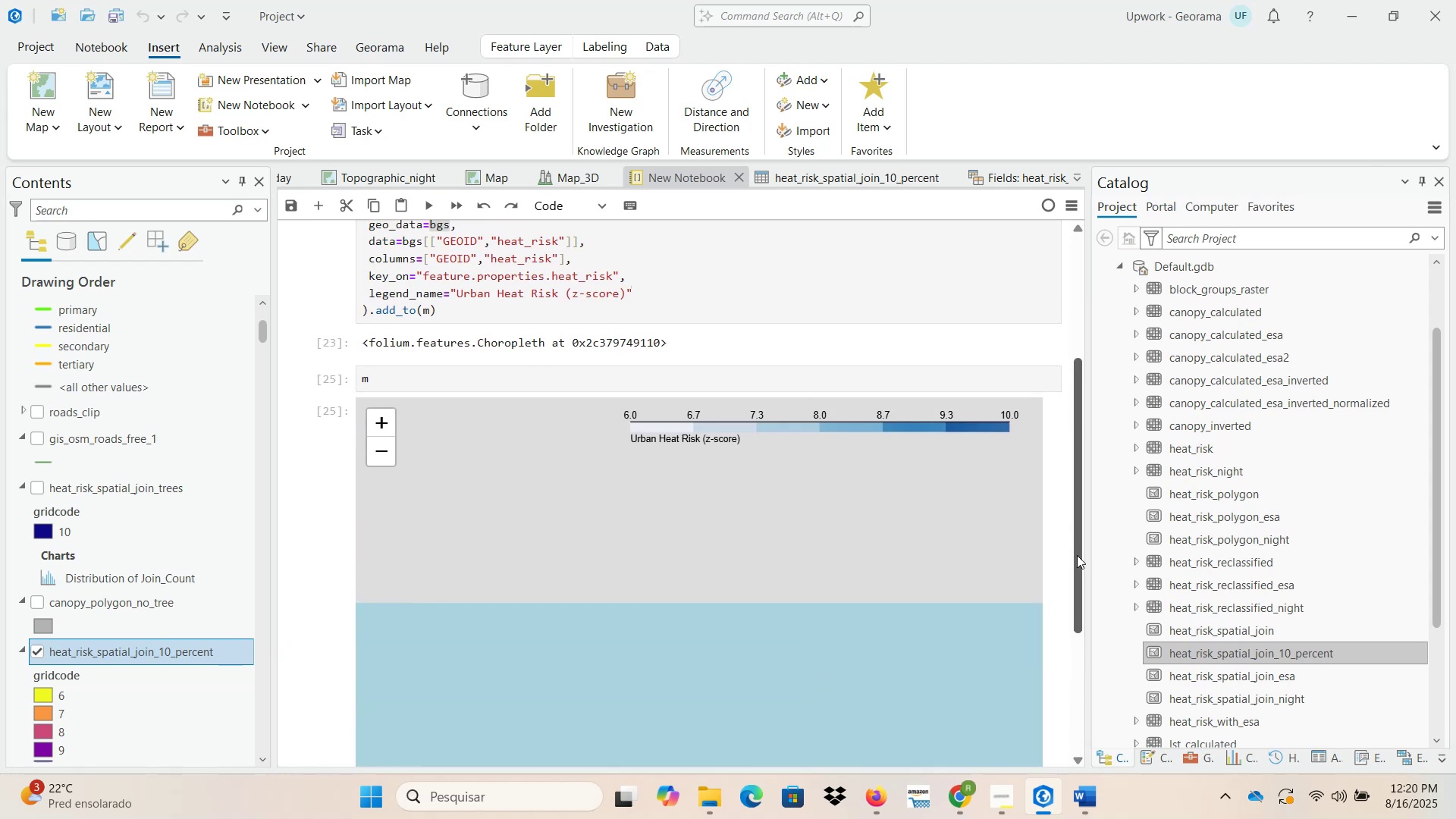 
scroll: coordinate [1077, 555], scroll_direction: down, amount: 1.0
 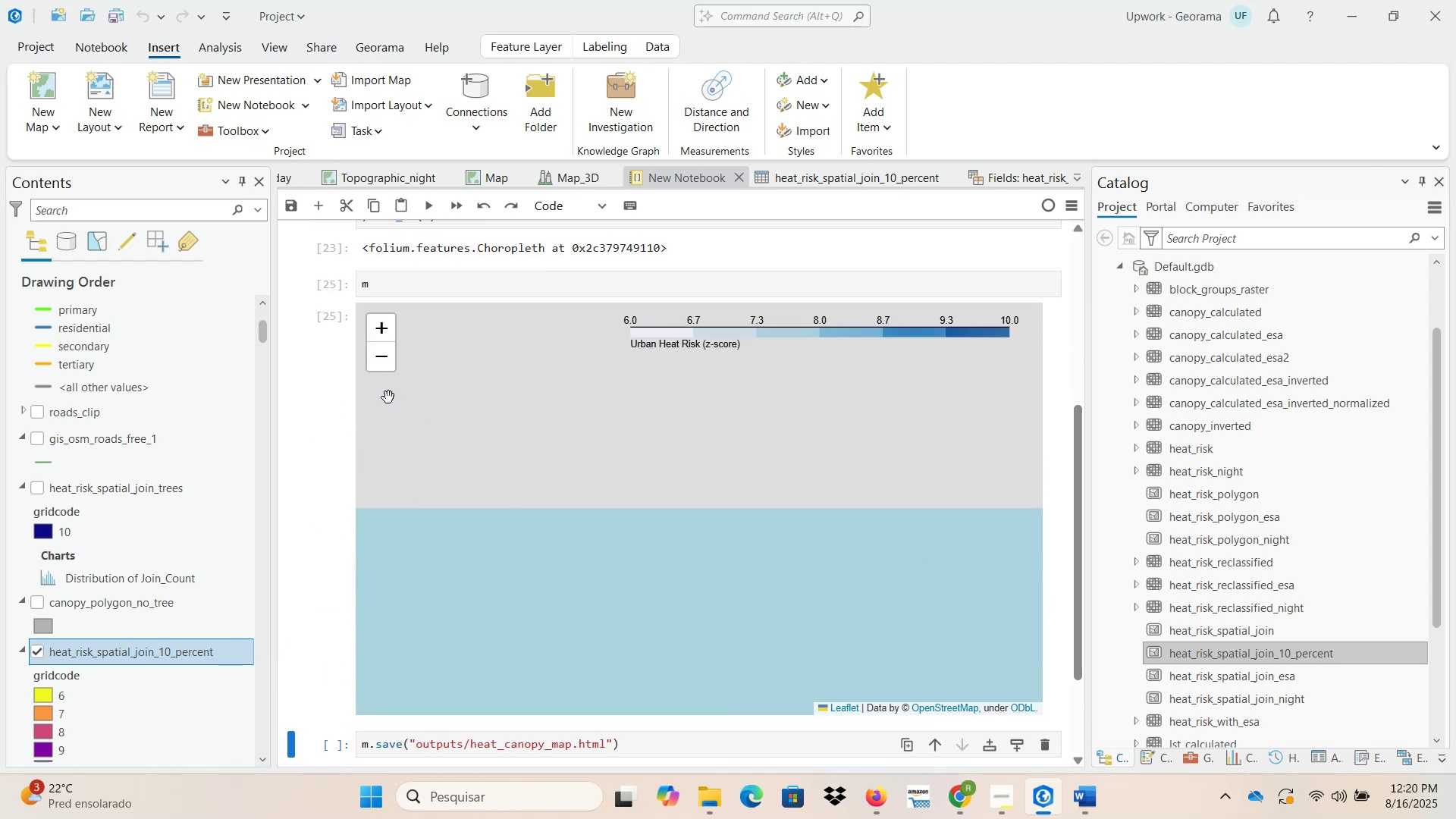 
left_click([379, 362])
 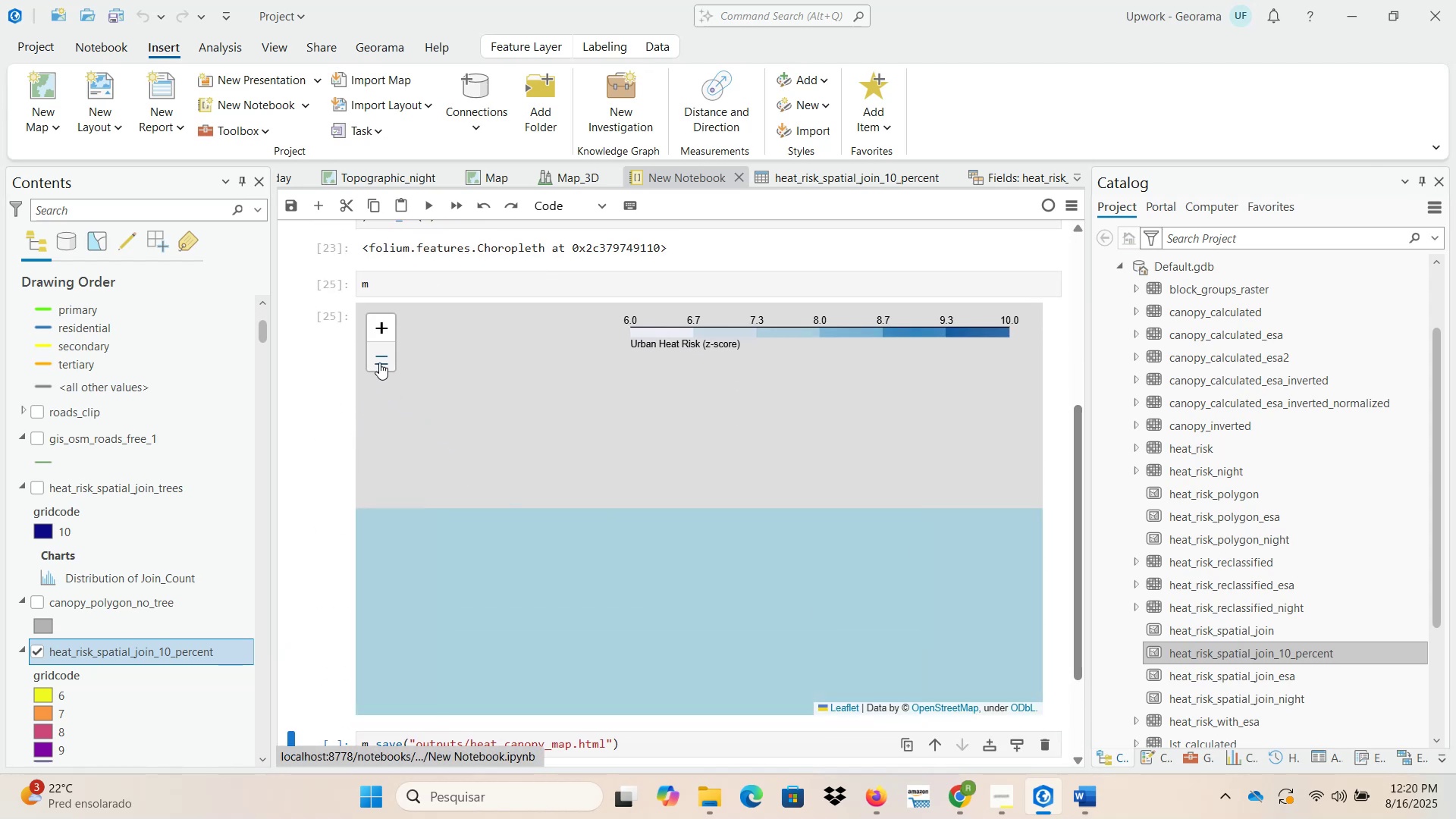 
left_click([379, 362])
 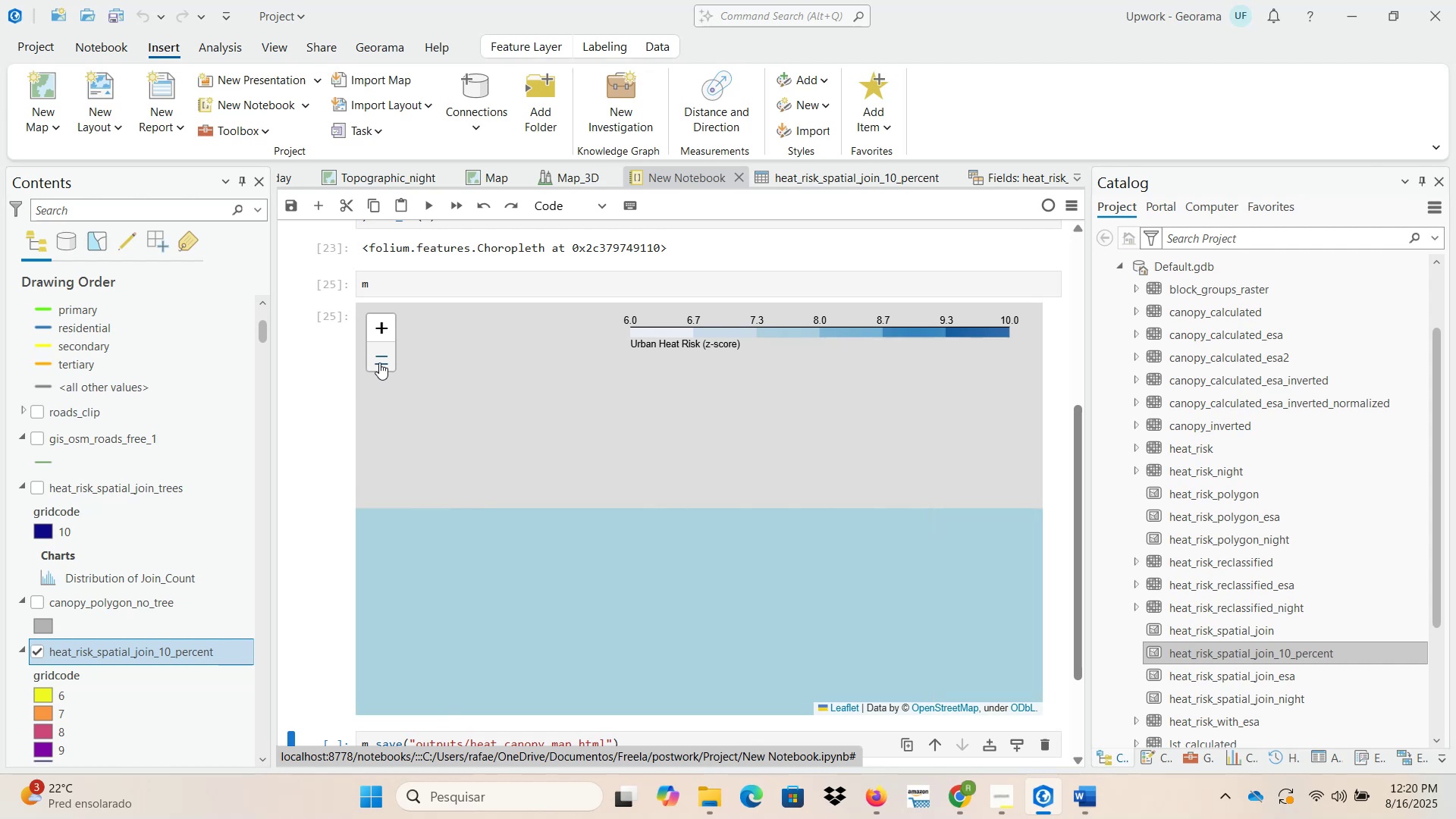 
left_click([379, 362])
 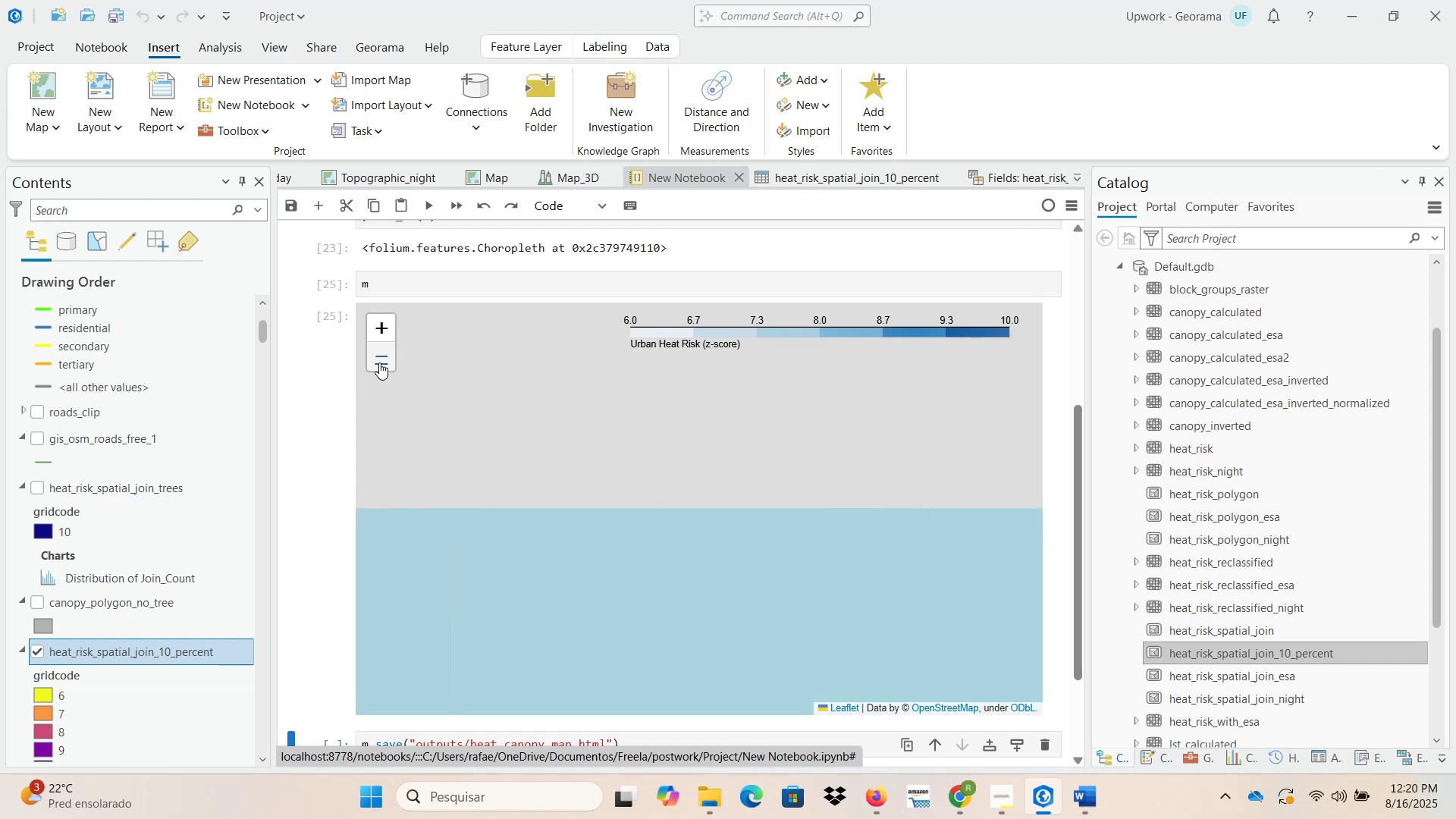 
left_click([379, 362])
 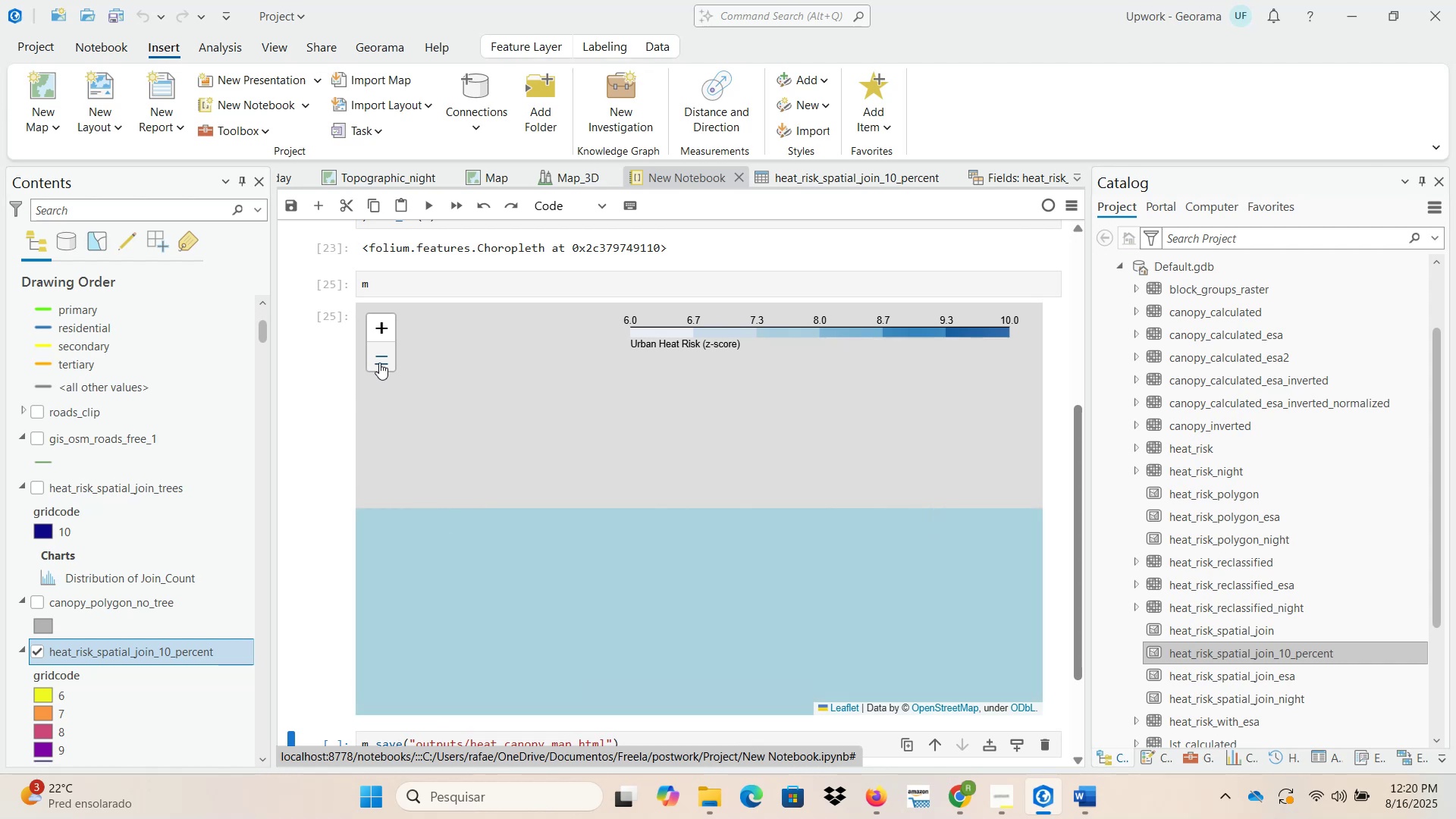 
left_click([379, 362])
 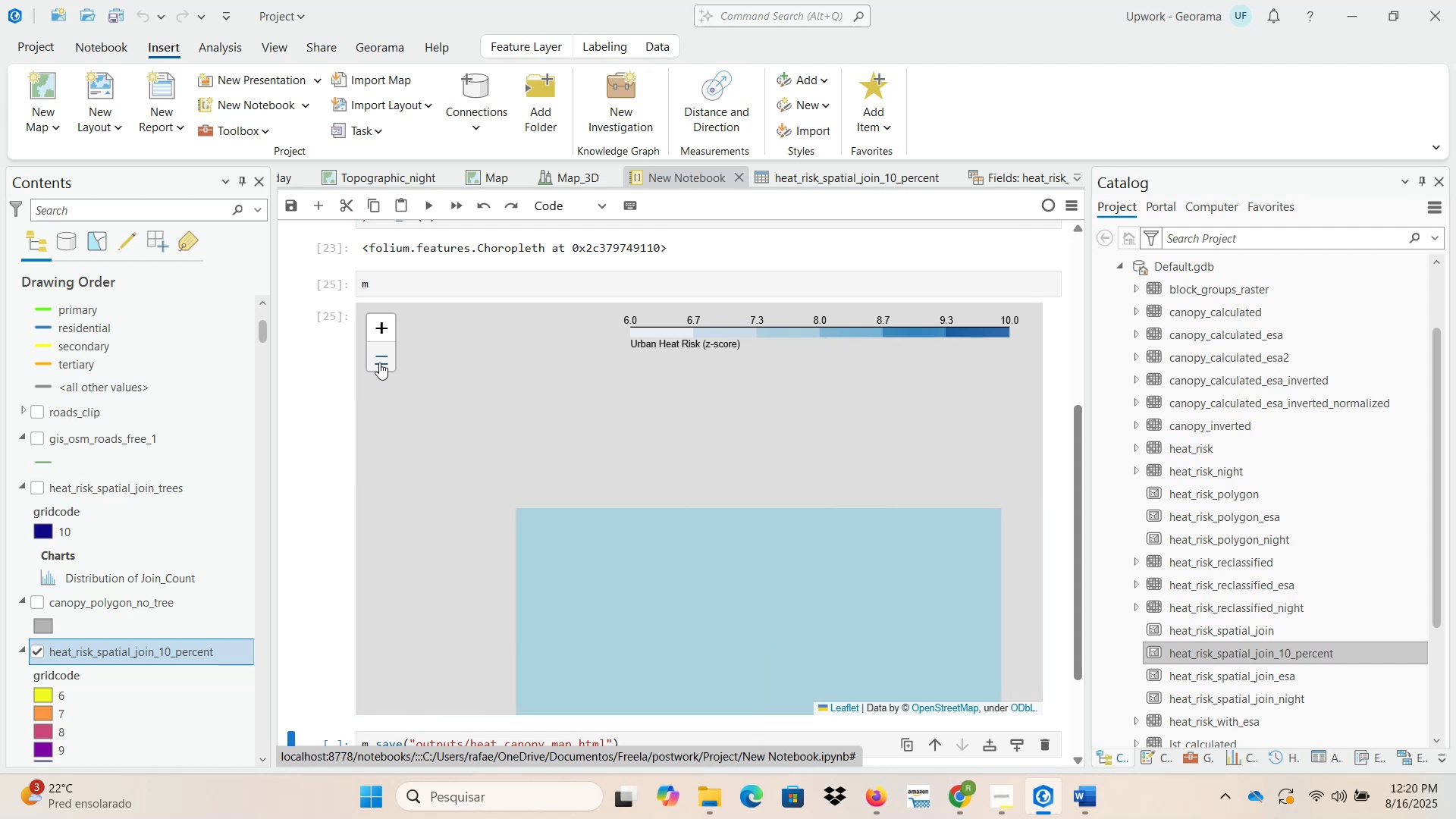 
left_click([379, 362])
 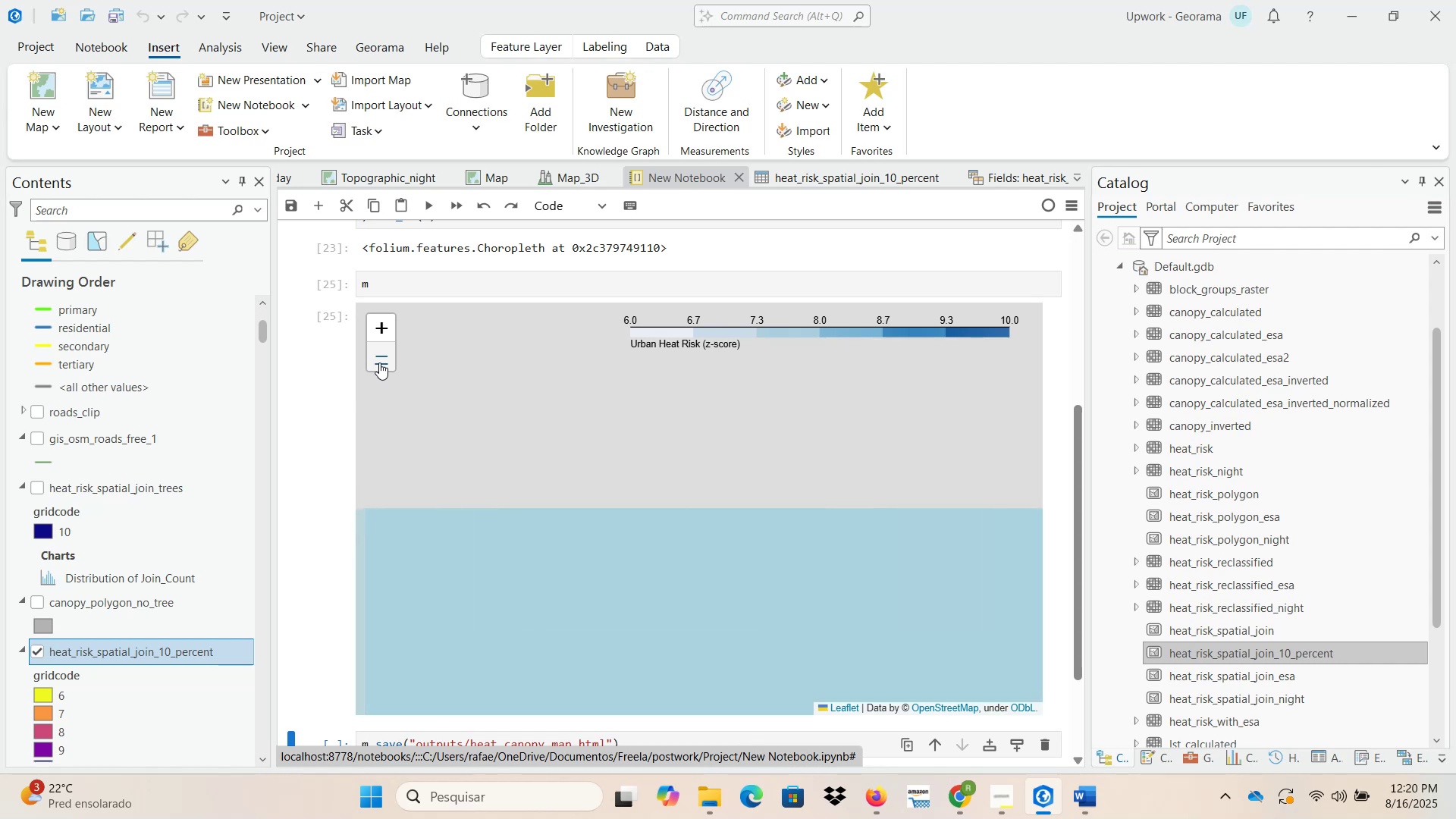 
left_click([379, 362])
 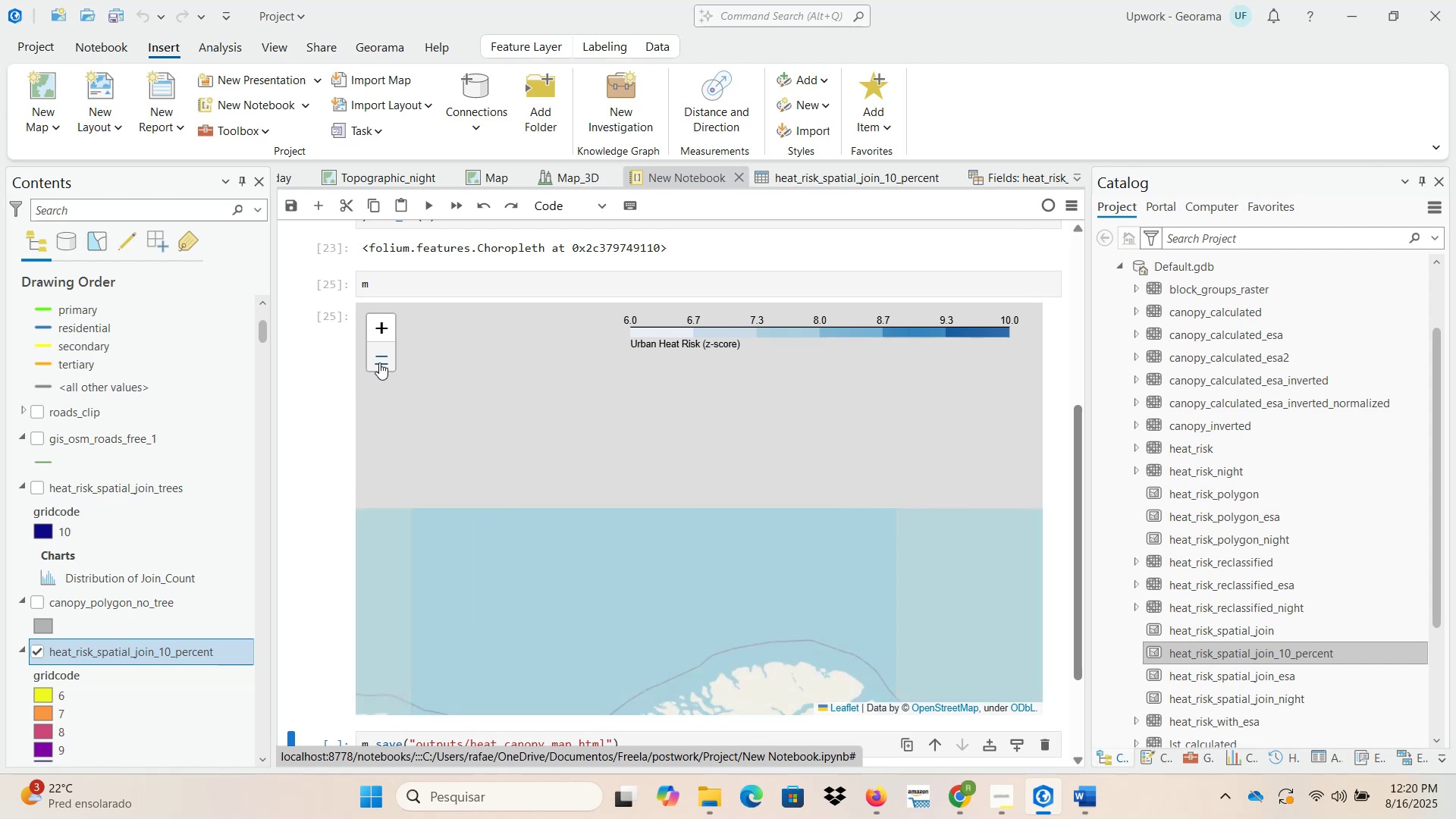 
left_click([379, 362])
 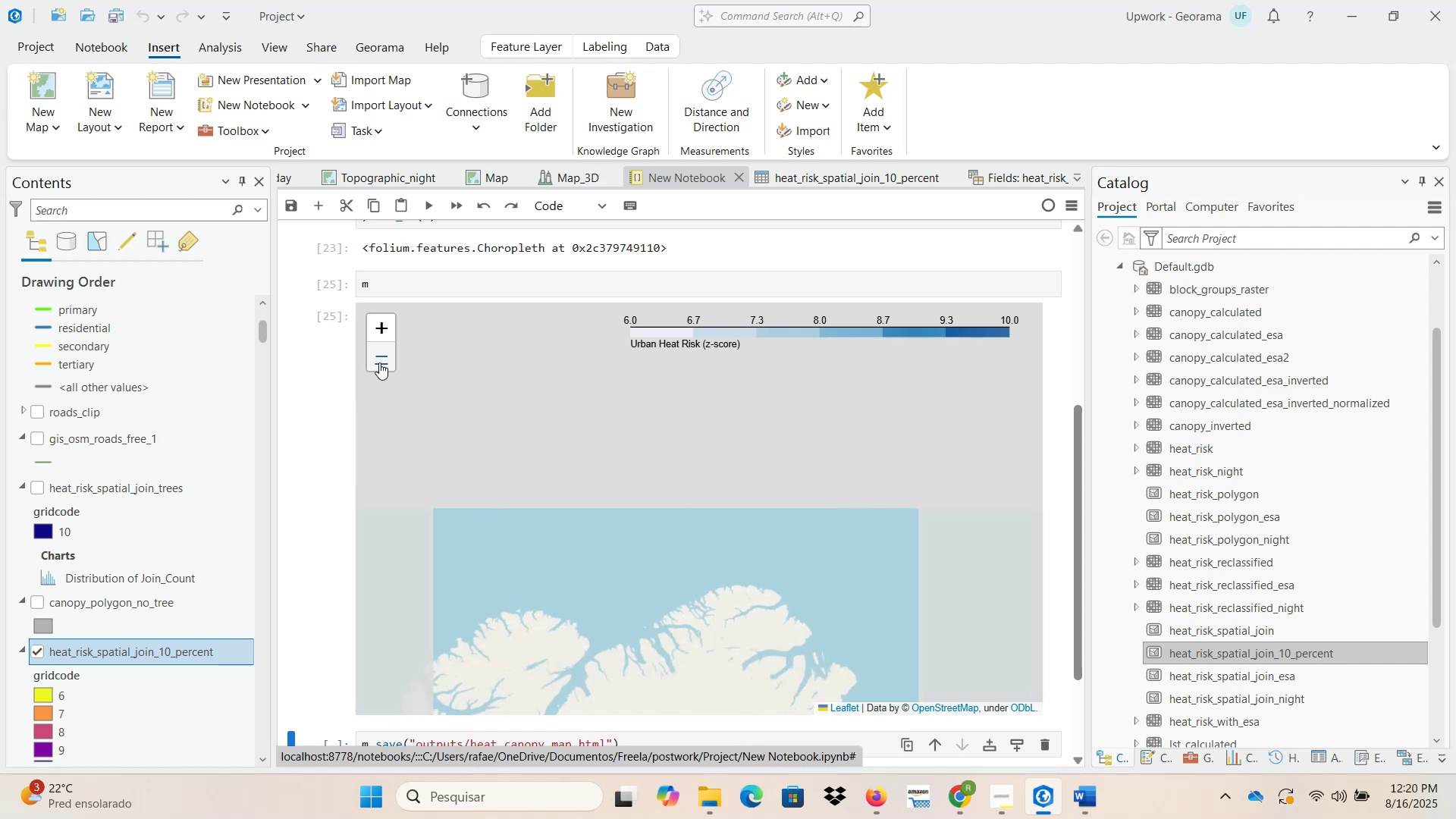 
left_click([379, 362])
 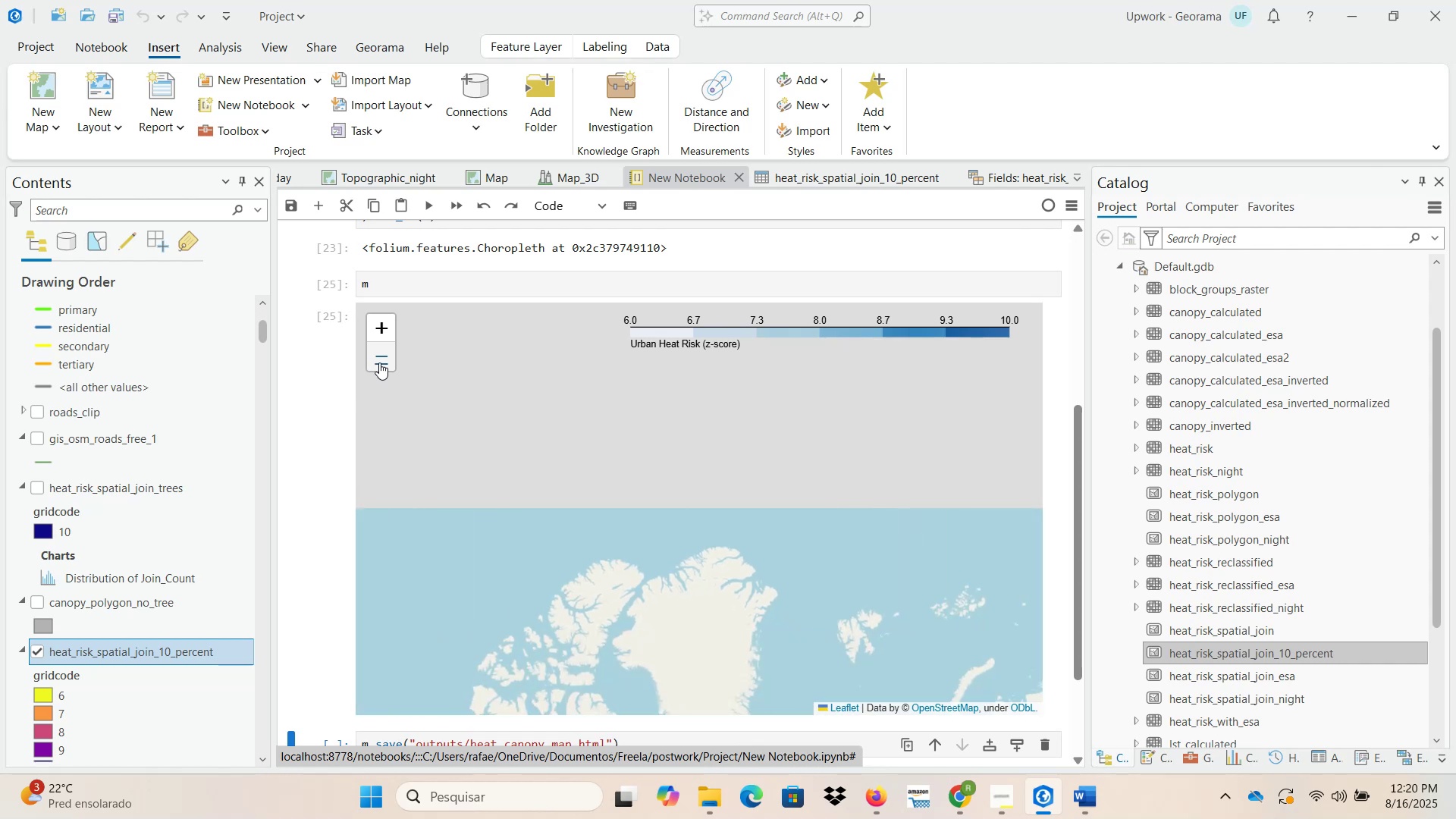 
left_click([379, 362])
 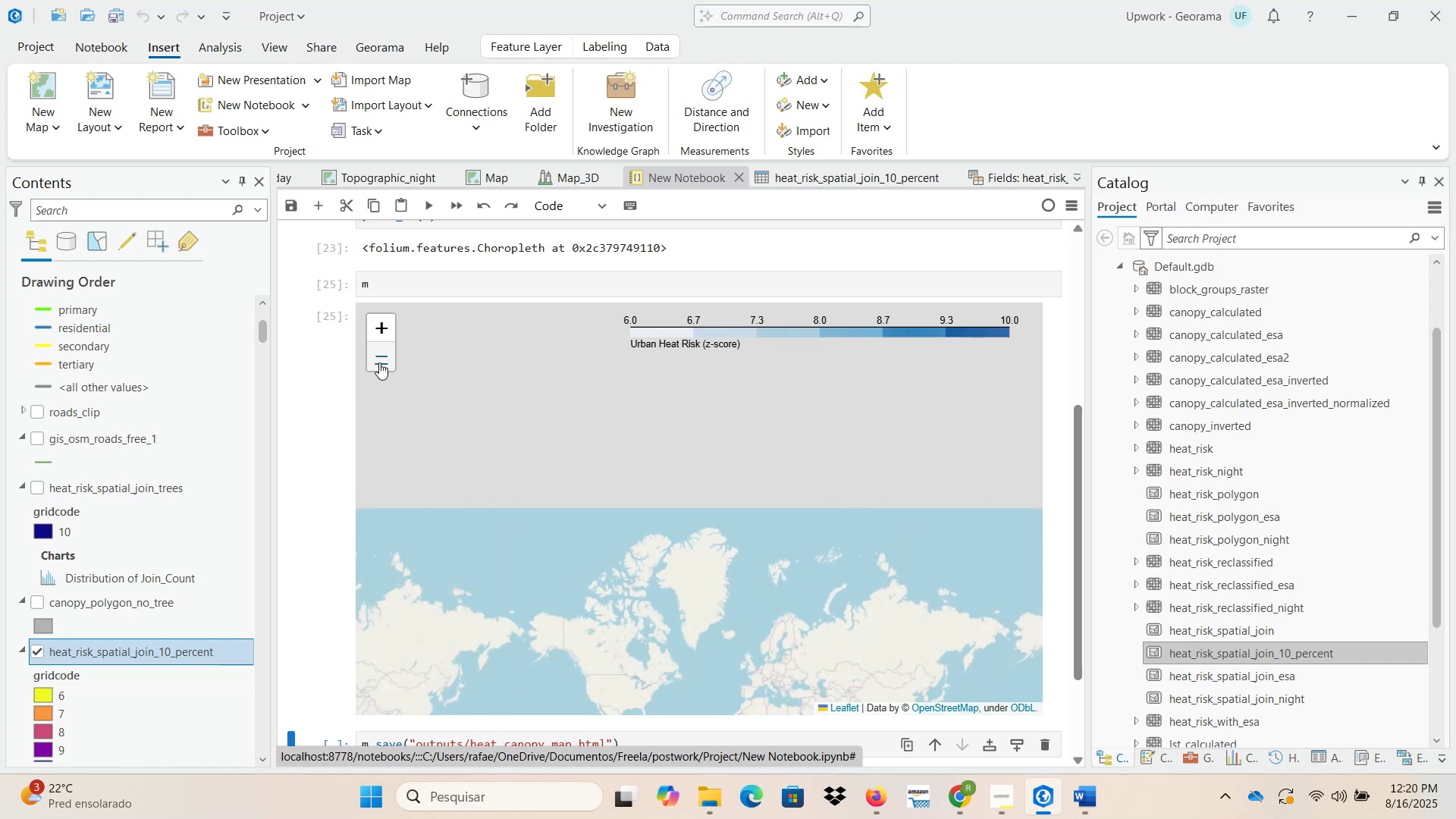 
left_click([379, 362])
 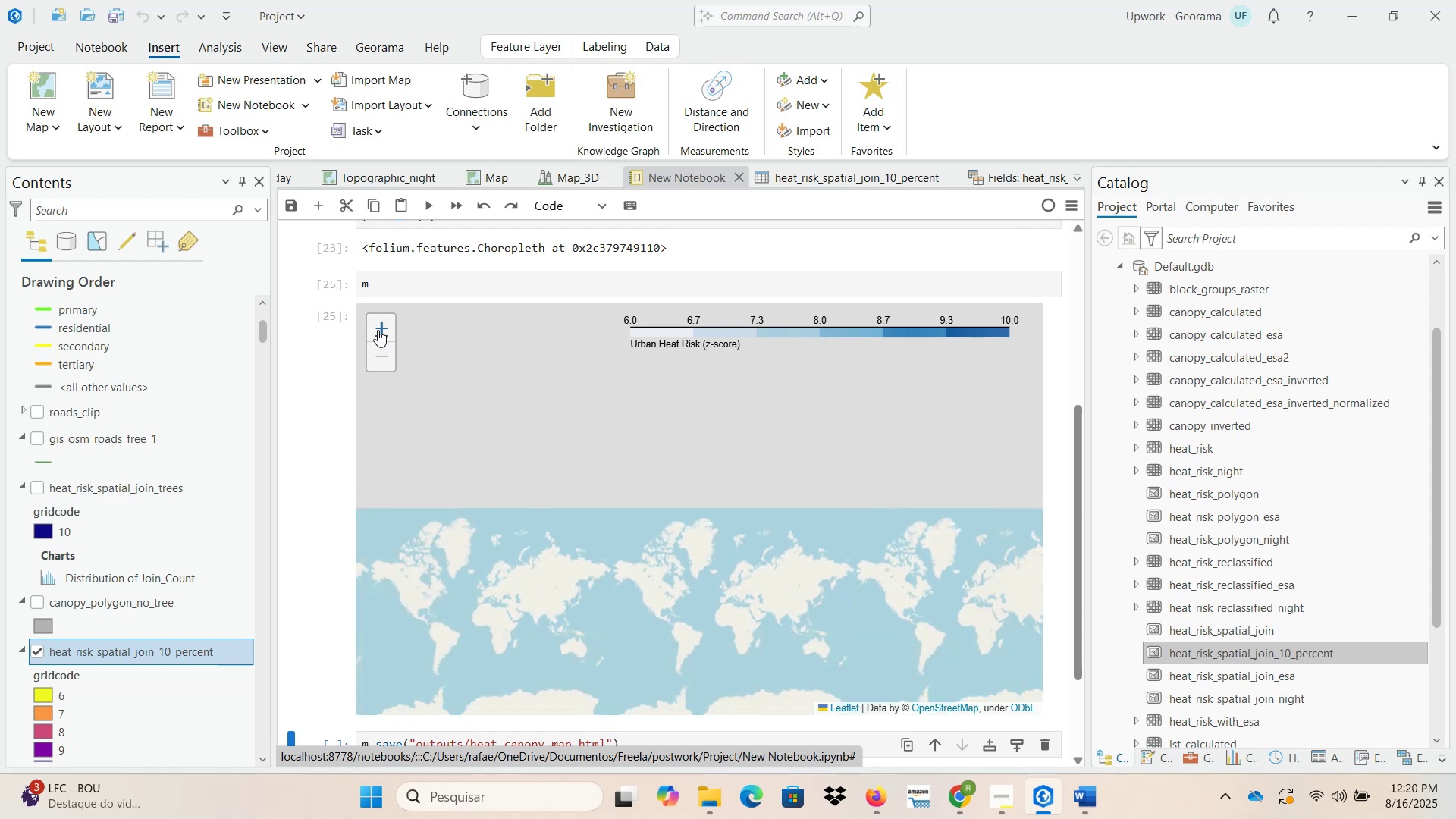 
double_click([378, 331])
 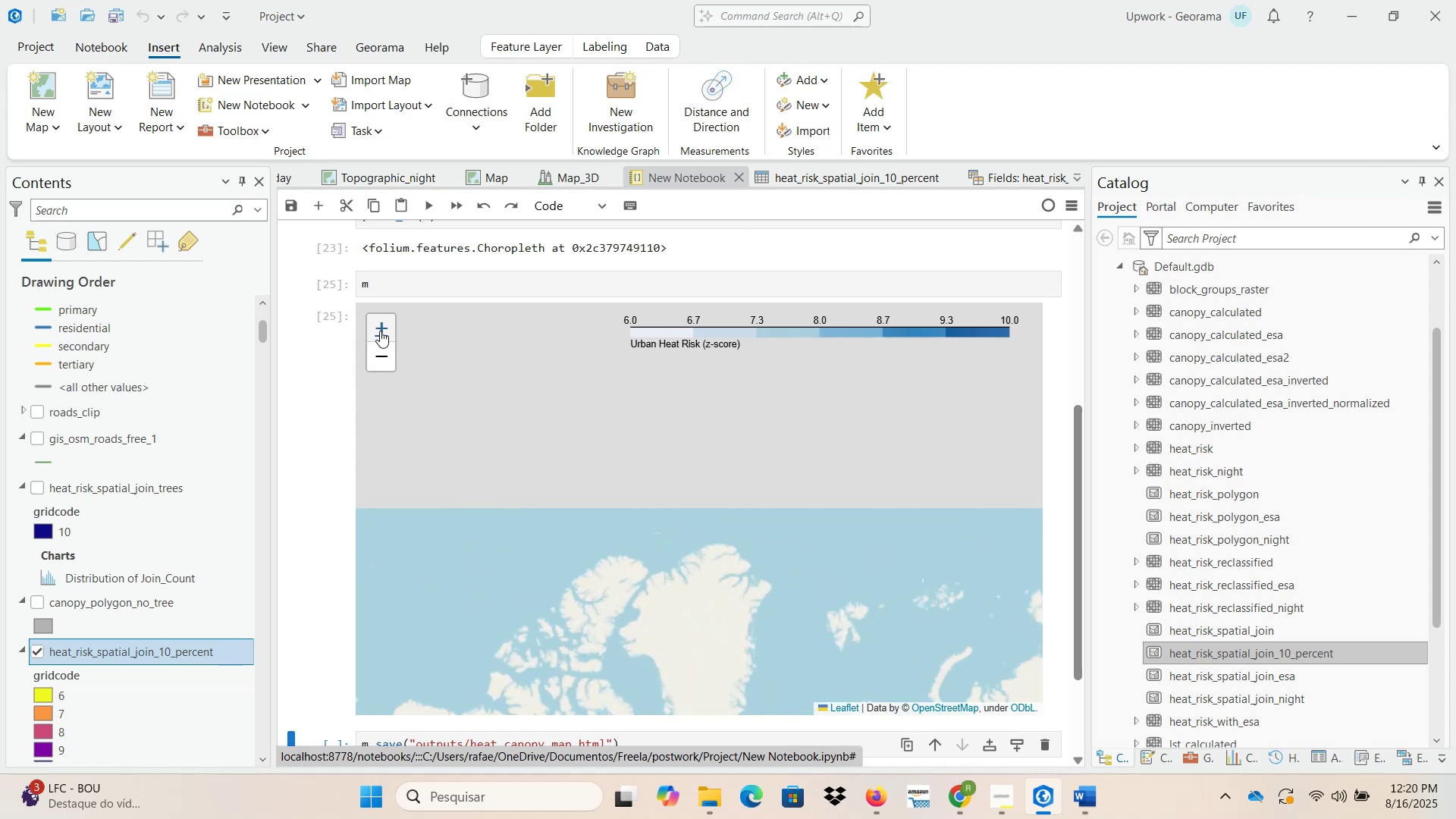 
triple_click([380, 331])
 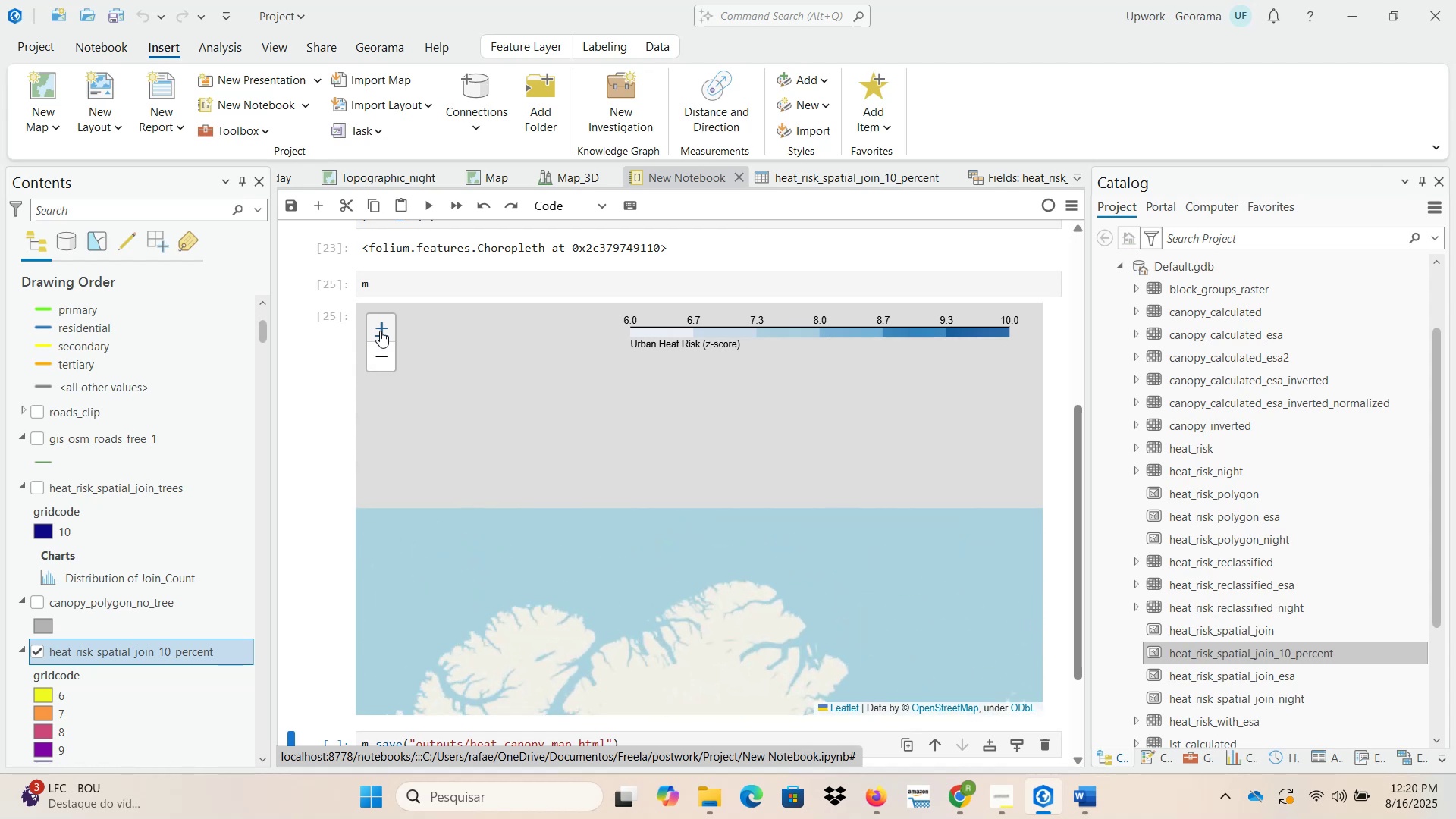 
triple_click([380, 331])
 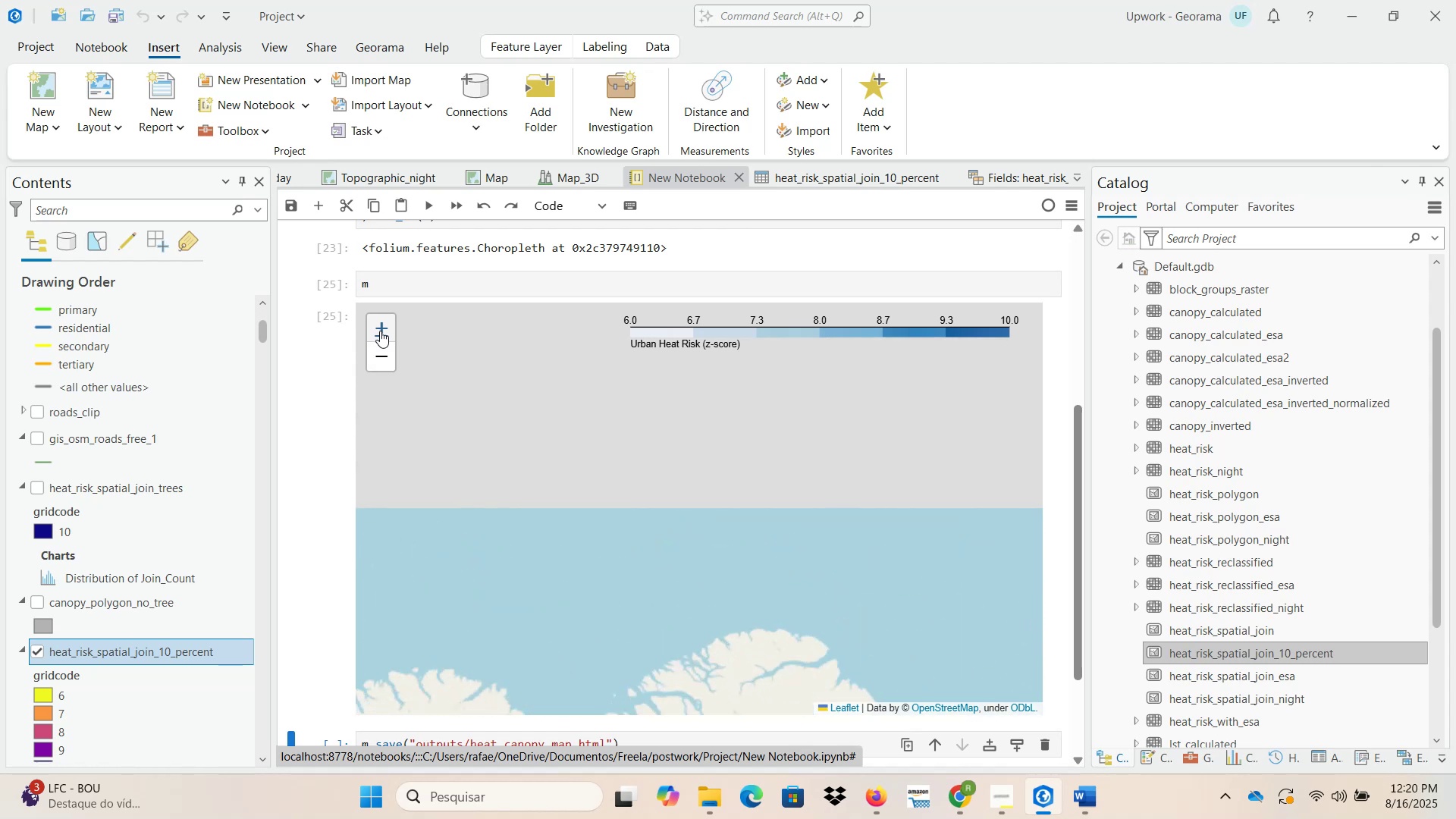 
triple_click([380, 331])
 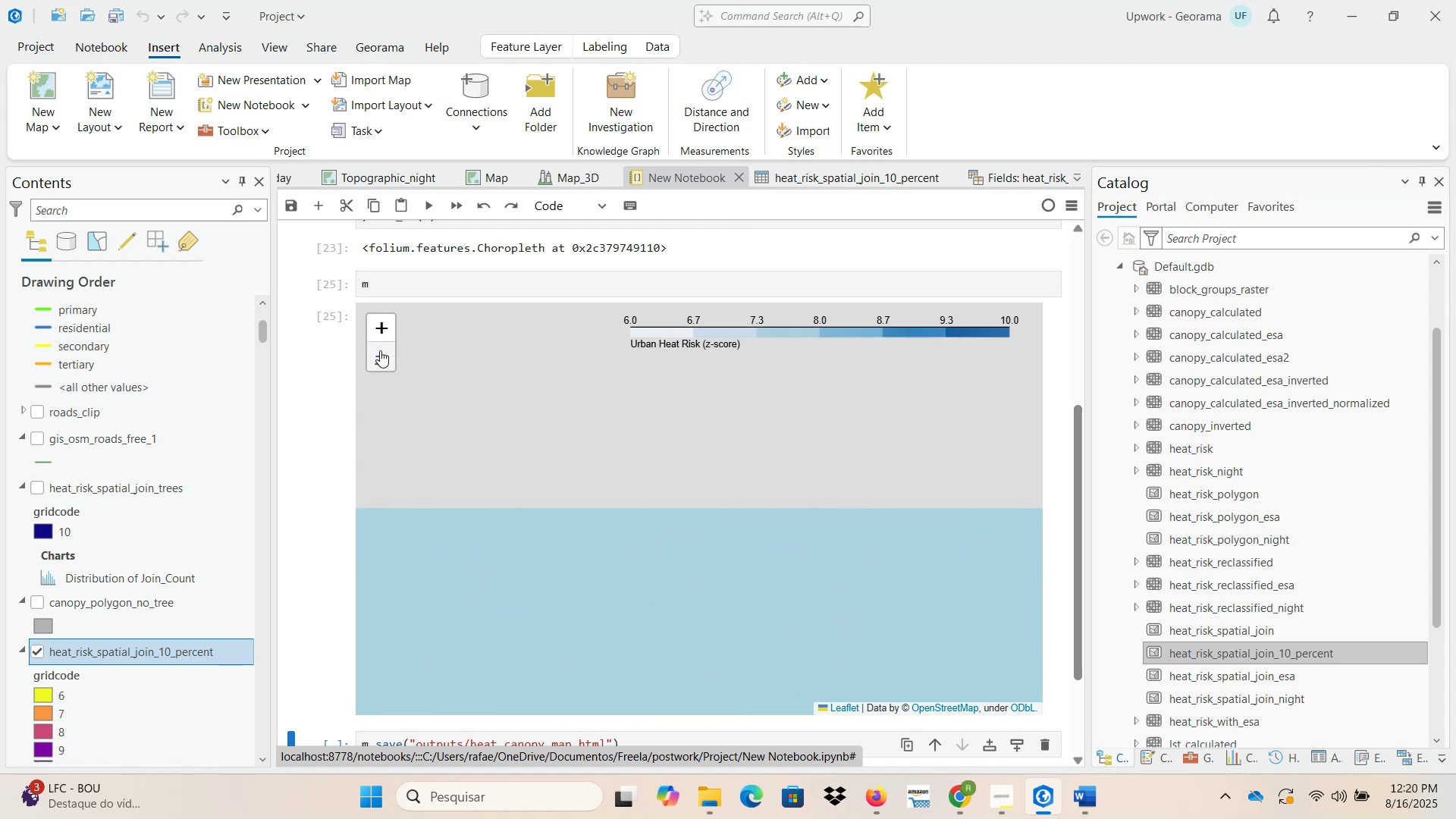 
scroll: coordinate [322, 460], scroll_direction: up, amount: 6.0
 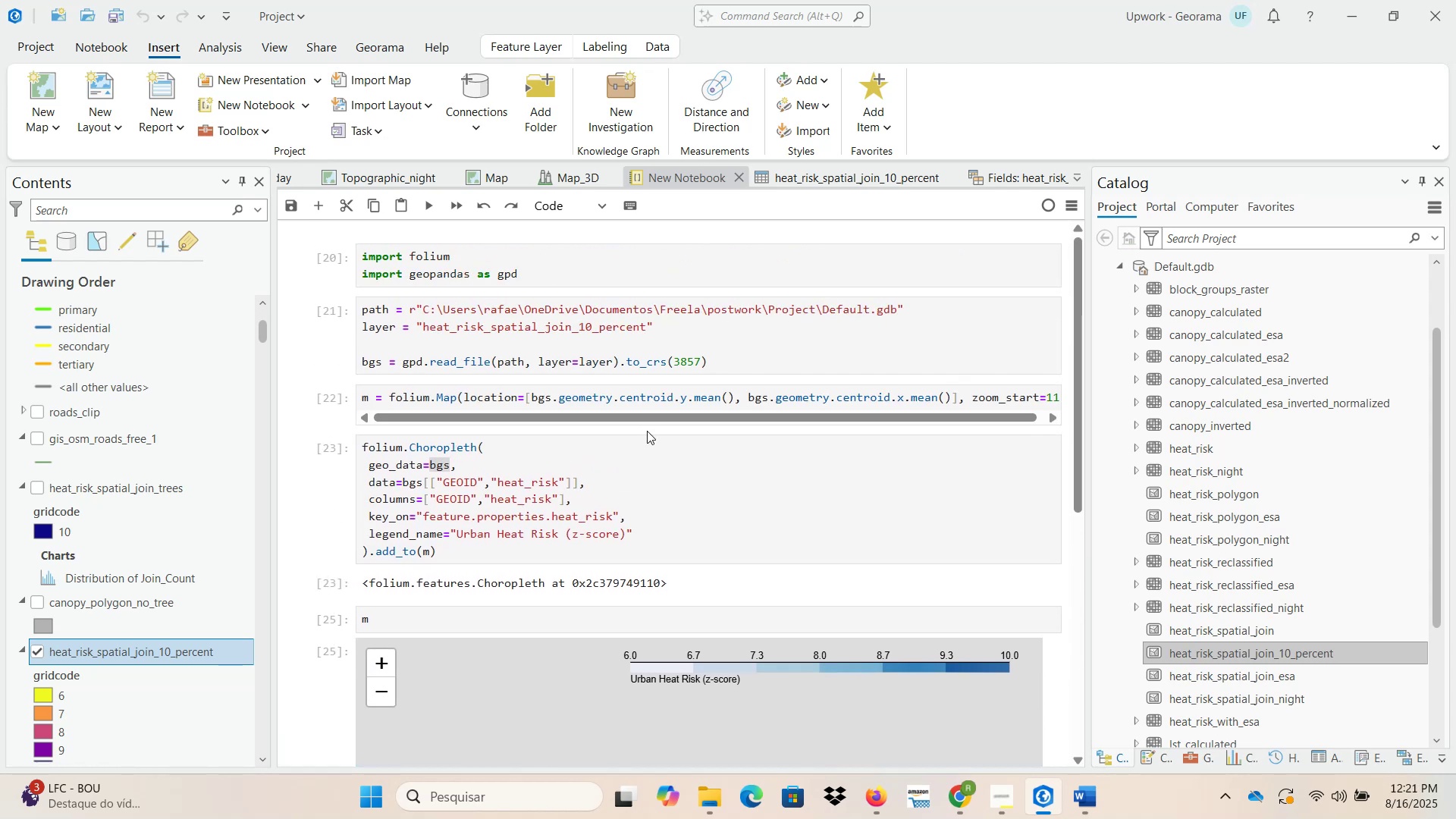 
left_click_drag(start_coordinate=[647, 419], to_coordinate=[731, 422])
 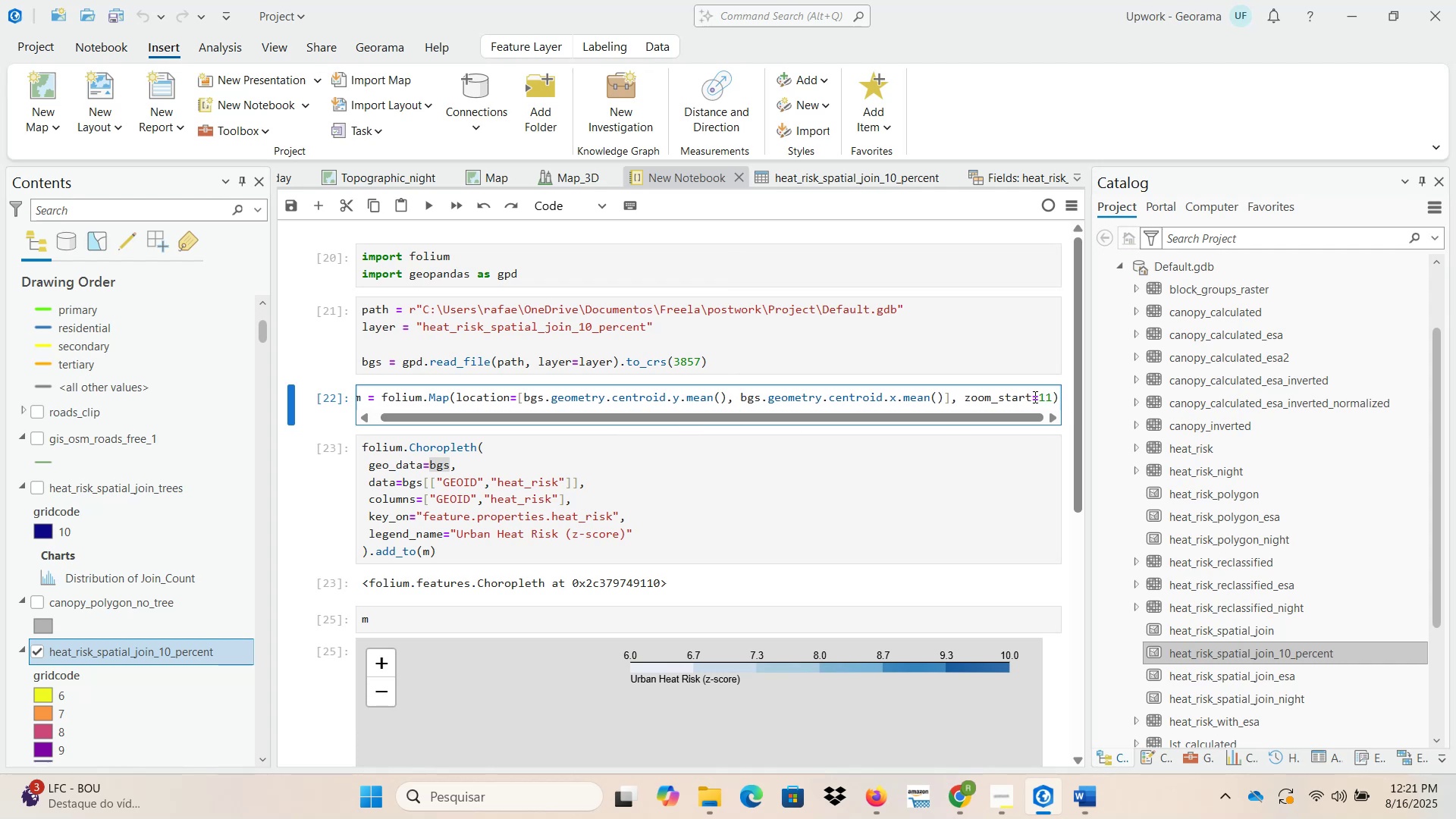 
left_click_drag(start_coordinate=[1040, 396], to_coordinate=[1055, 396])
 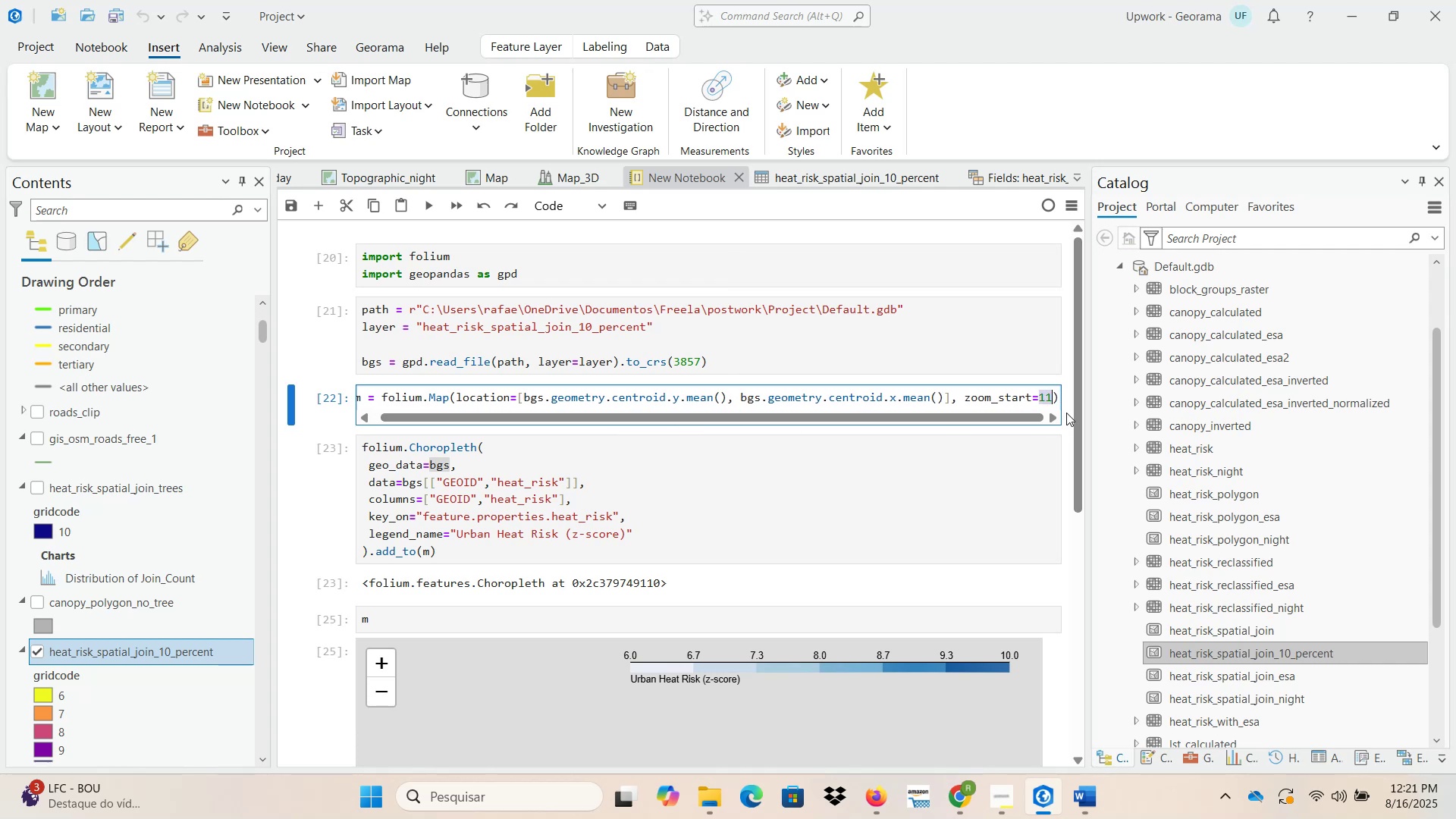 
key(Numpad2)
 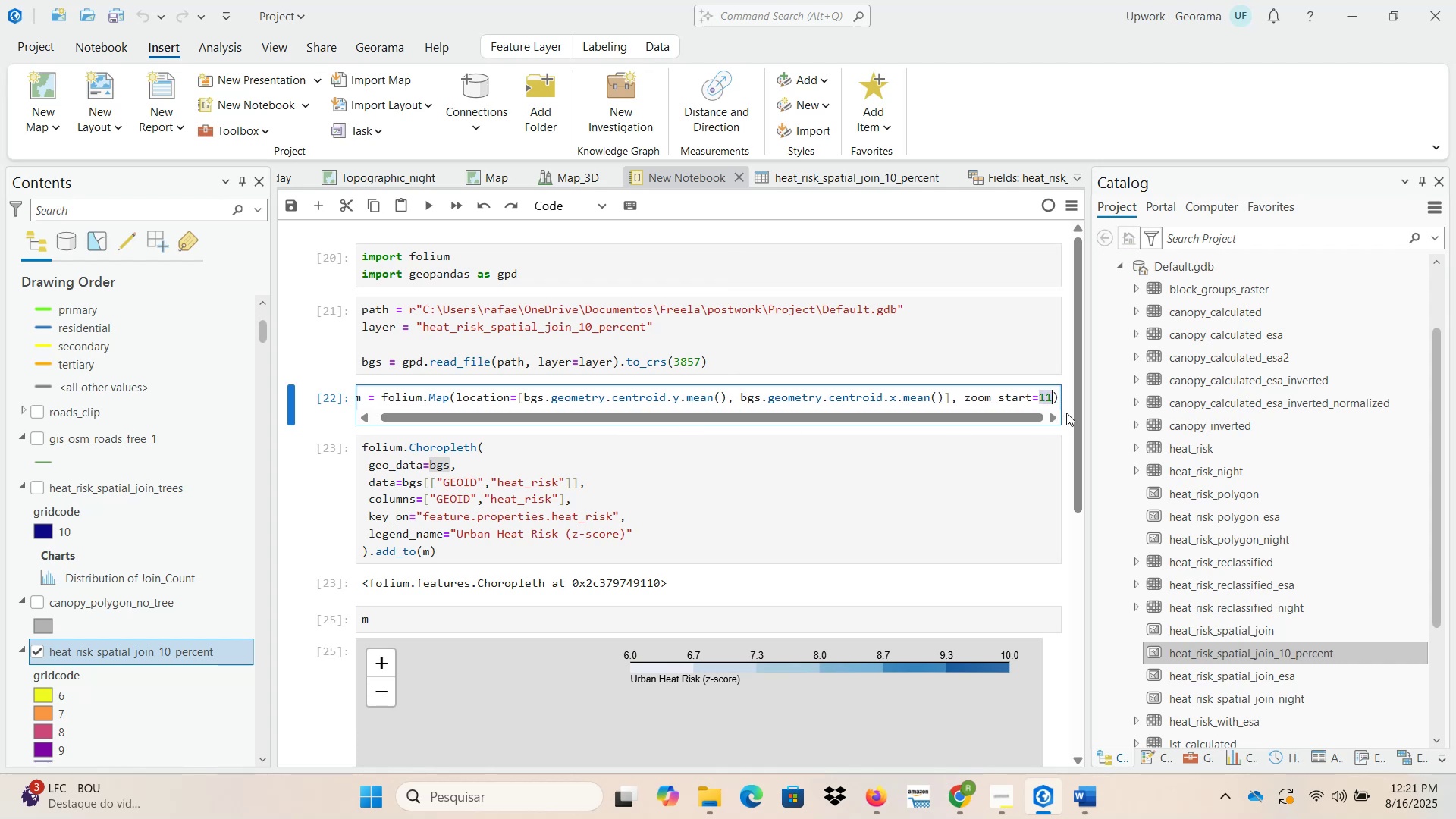 
key(Numpad0)
 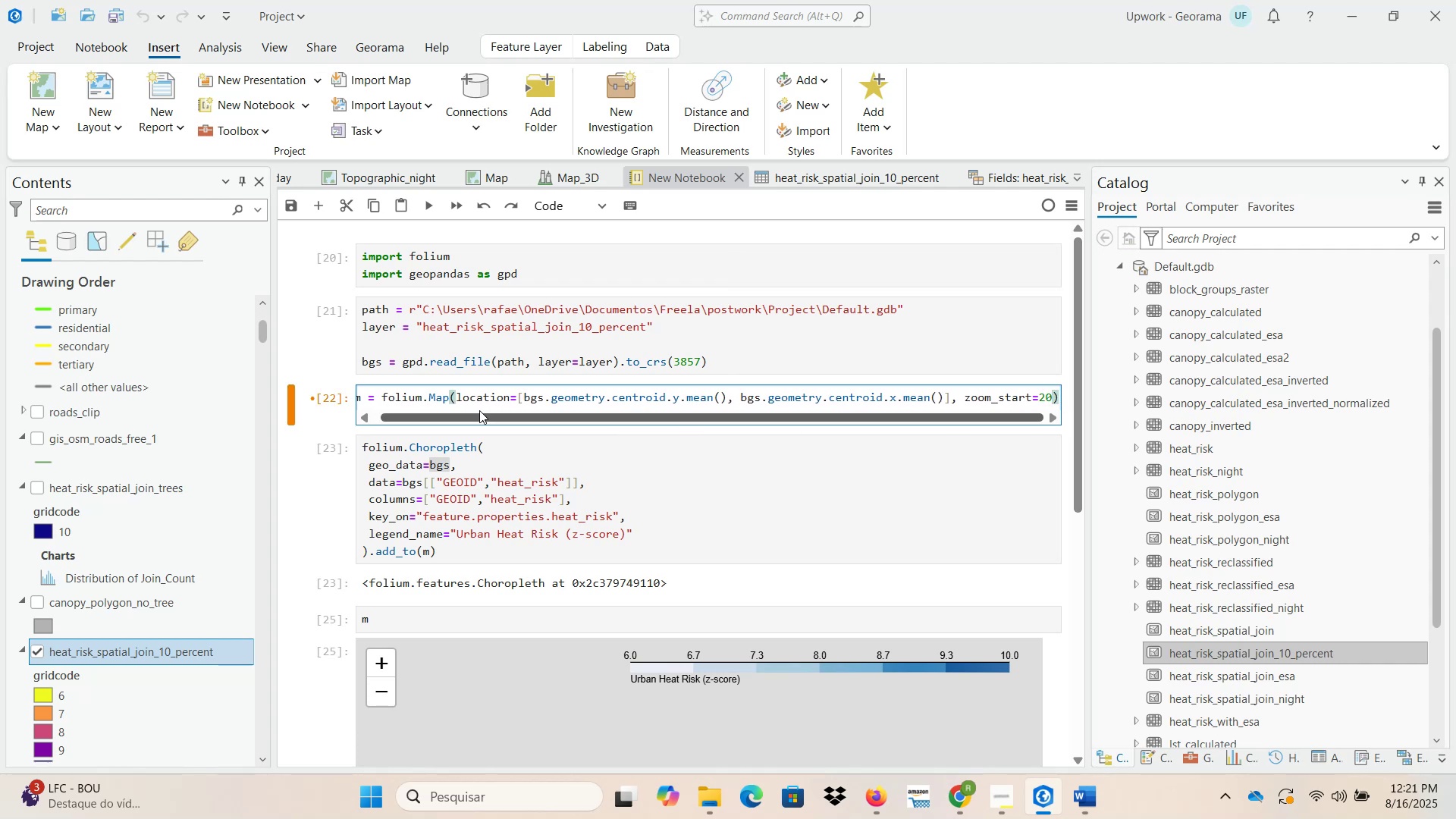 
left_click([472, 399])
 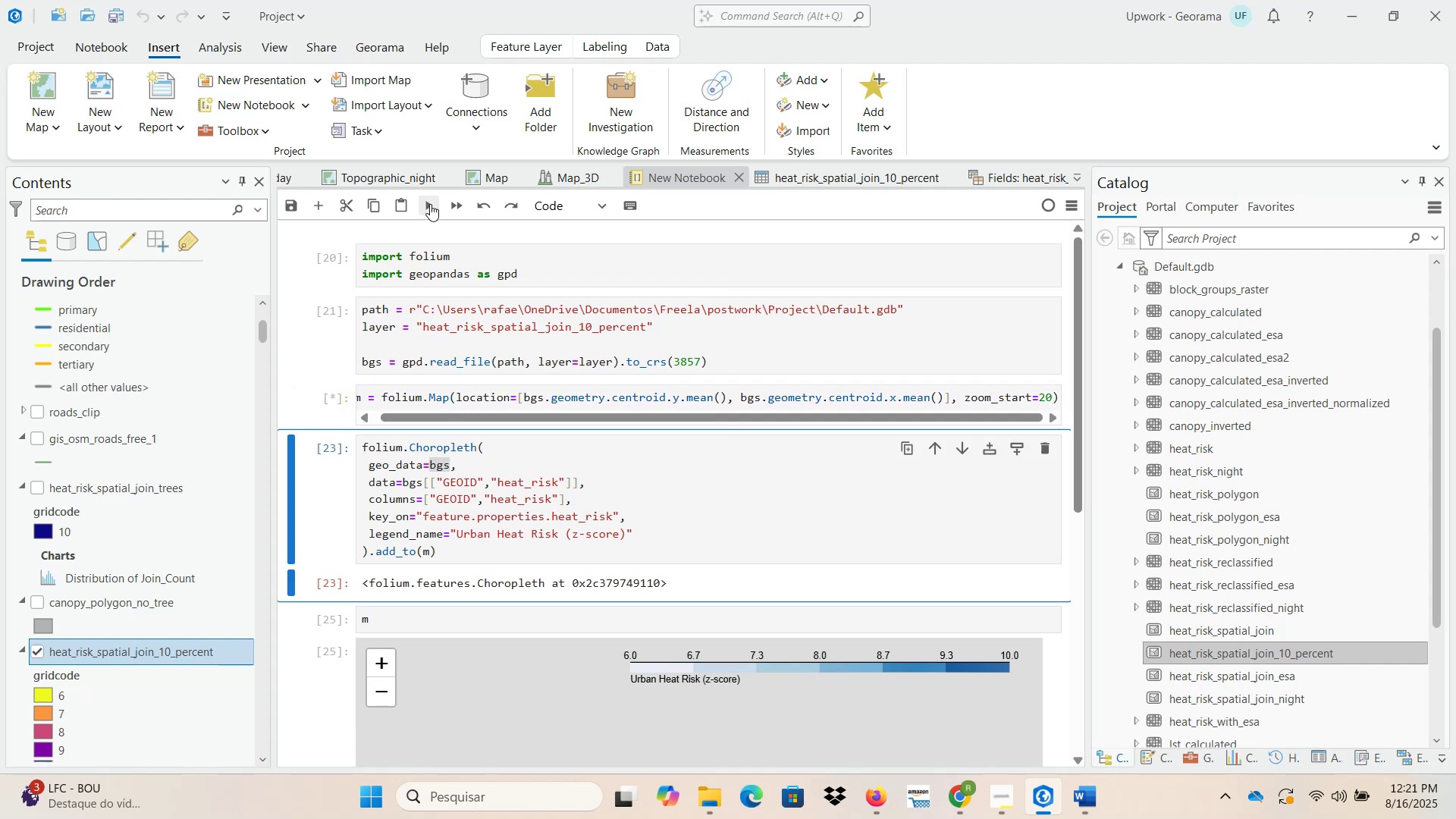 
double_click([430, 204])
 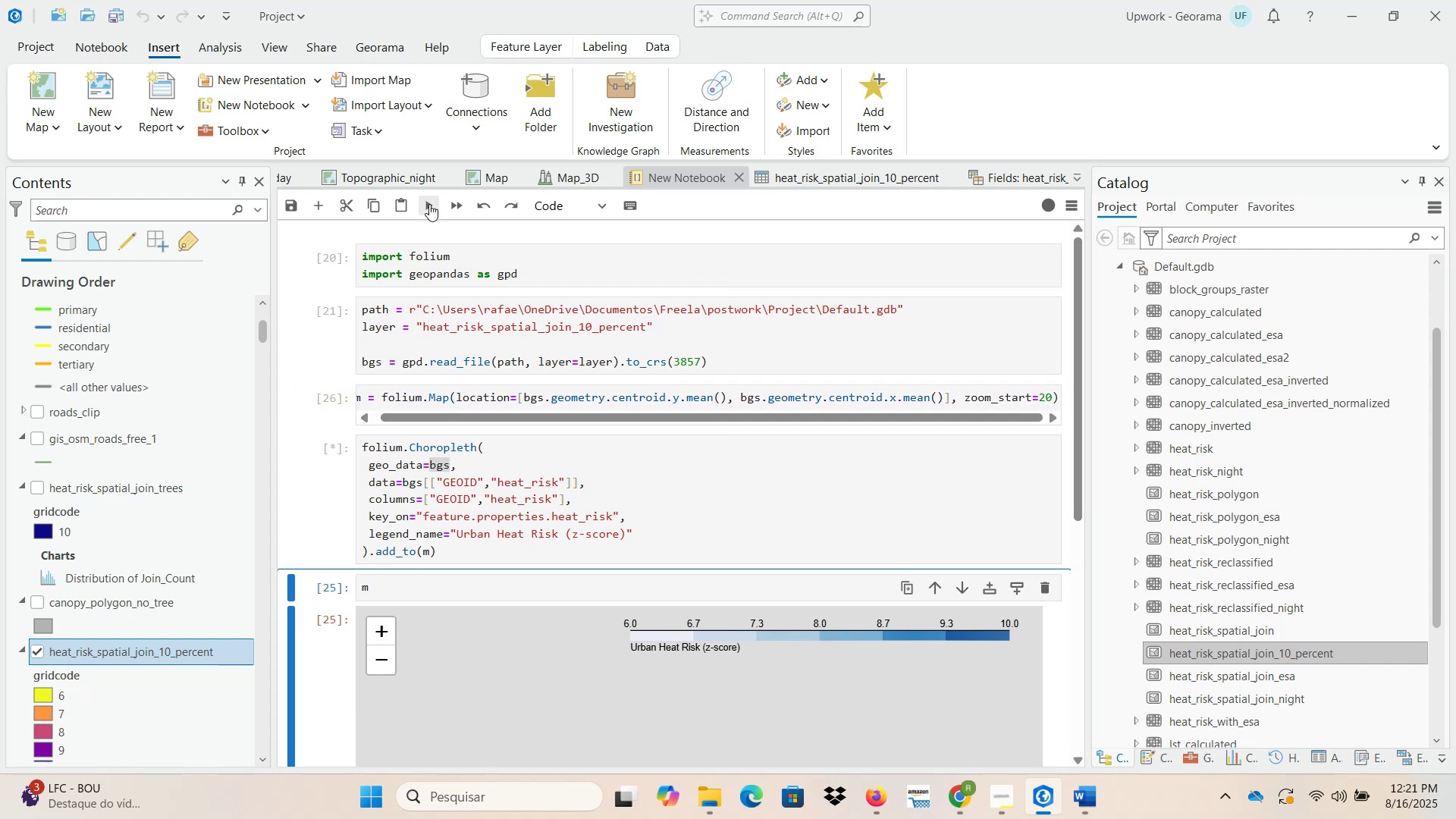 
left_click([429, 204])
 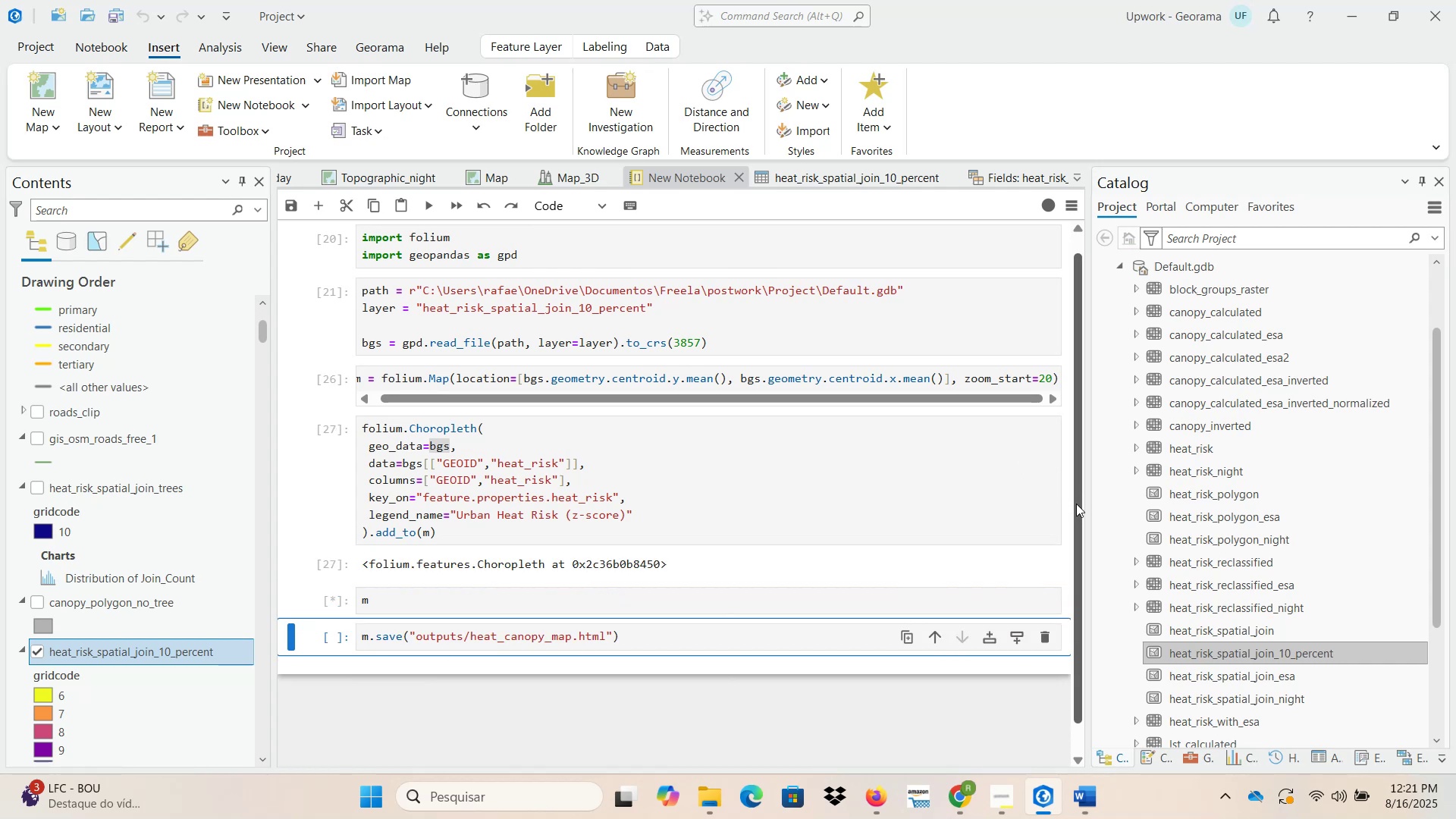 
wait(6.42)
 